 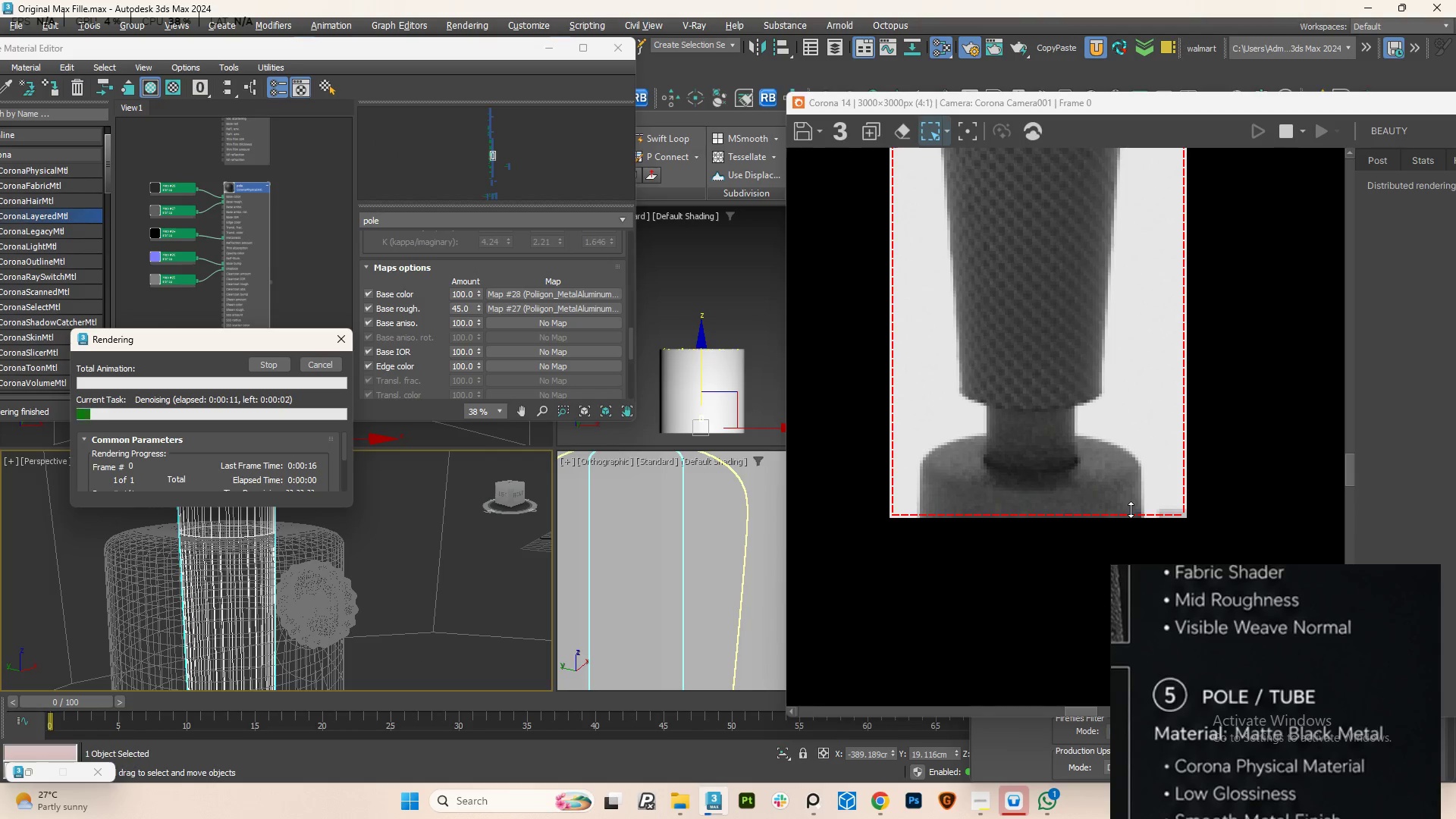 
left_click([325, 372])
 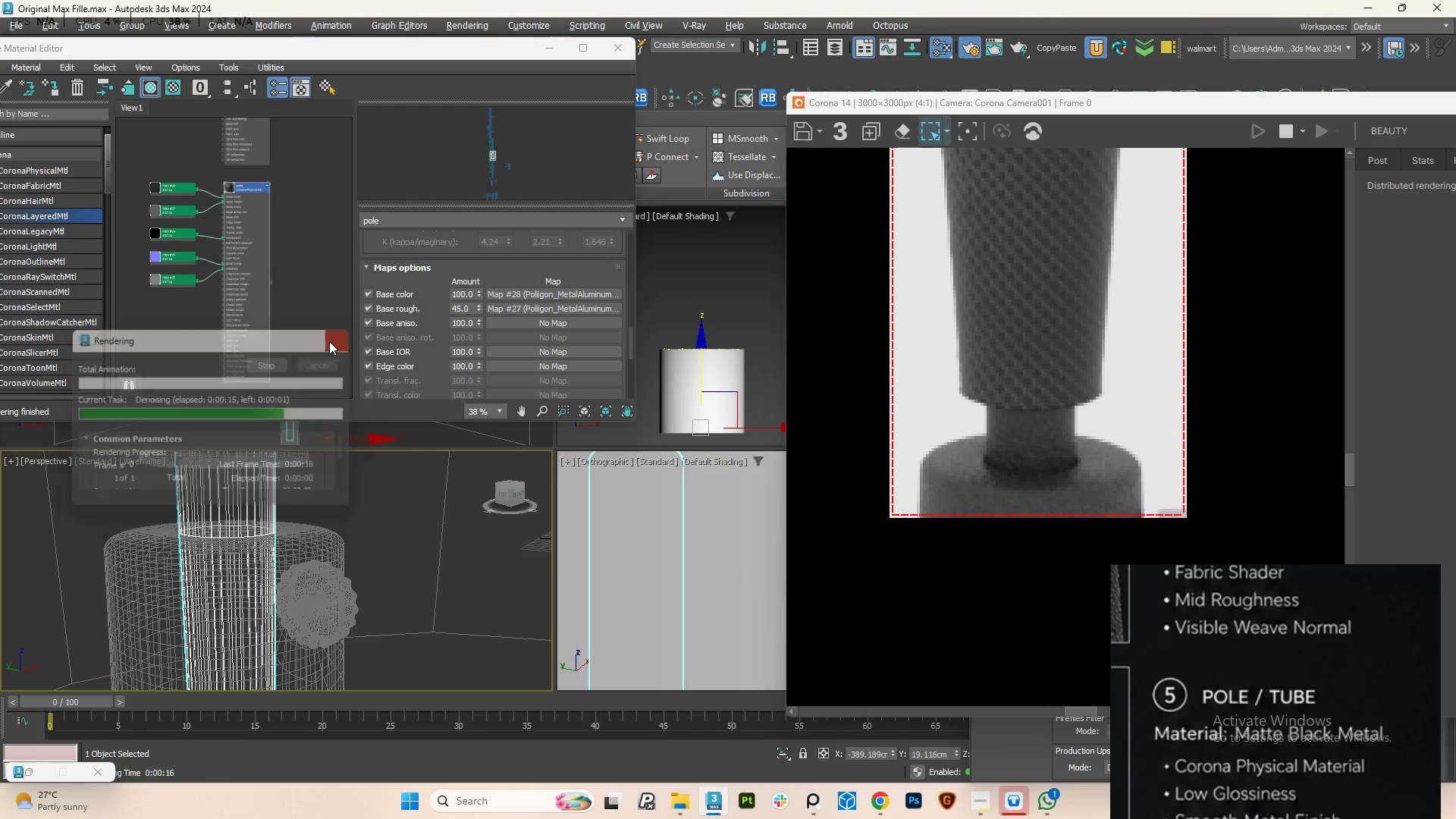 
left_click([329, 341])
 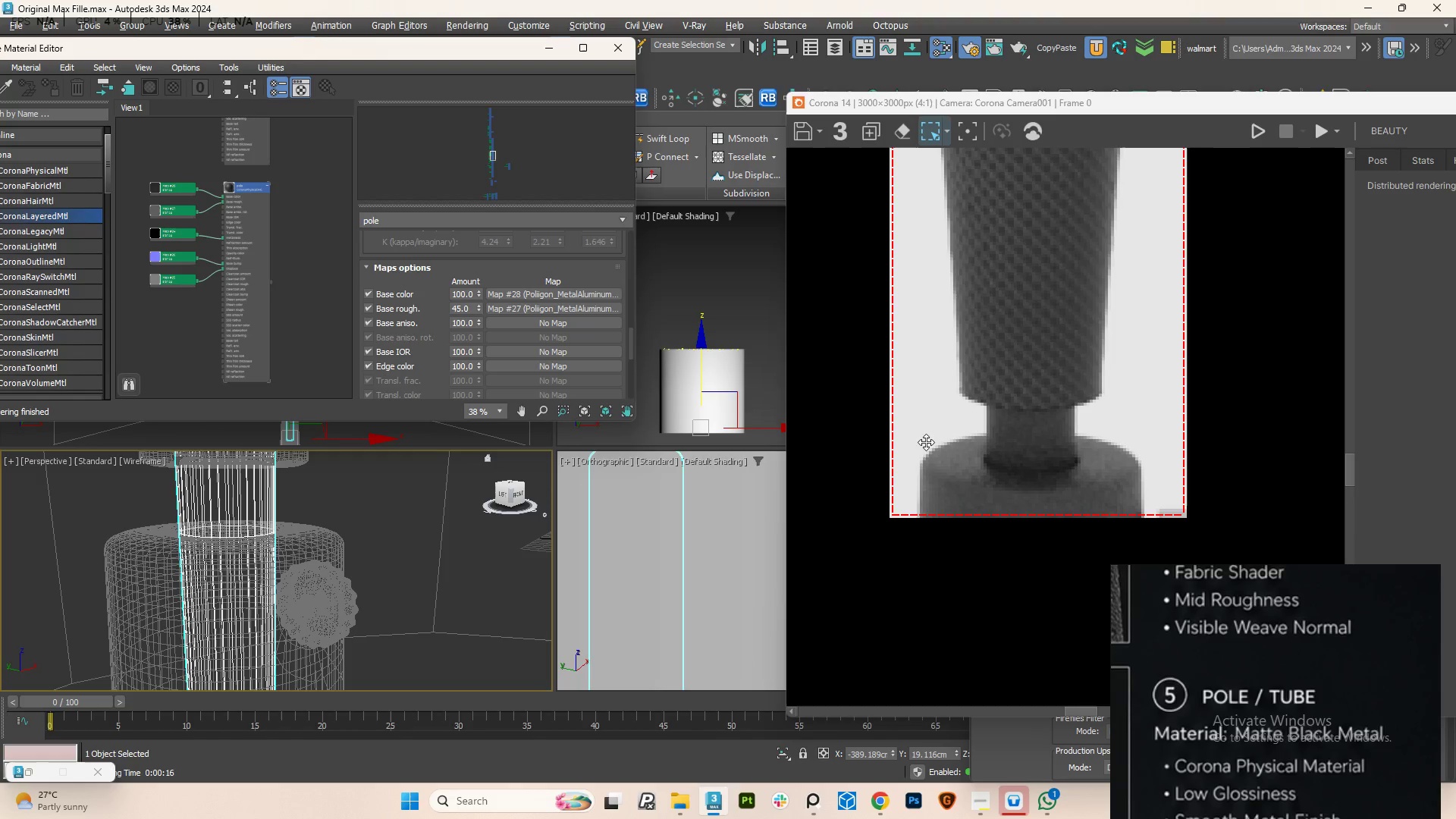 
scroll: coordinate [1025, 398], scroll_direction: down, amount: 2.0
 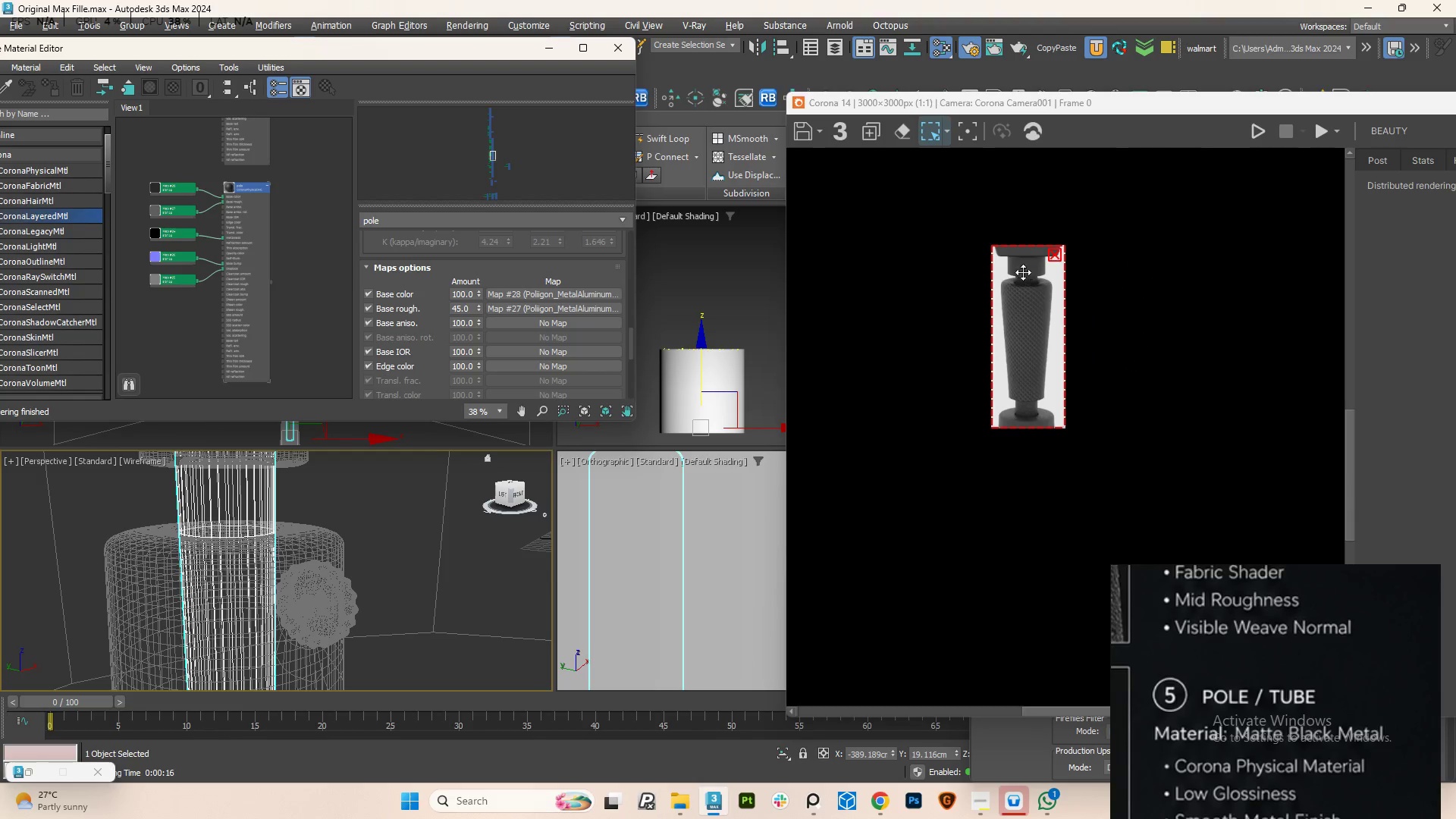 
scroll: coordinate [1023, 268], scroll_direction: up, amount: 2.0
 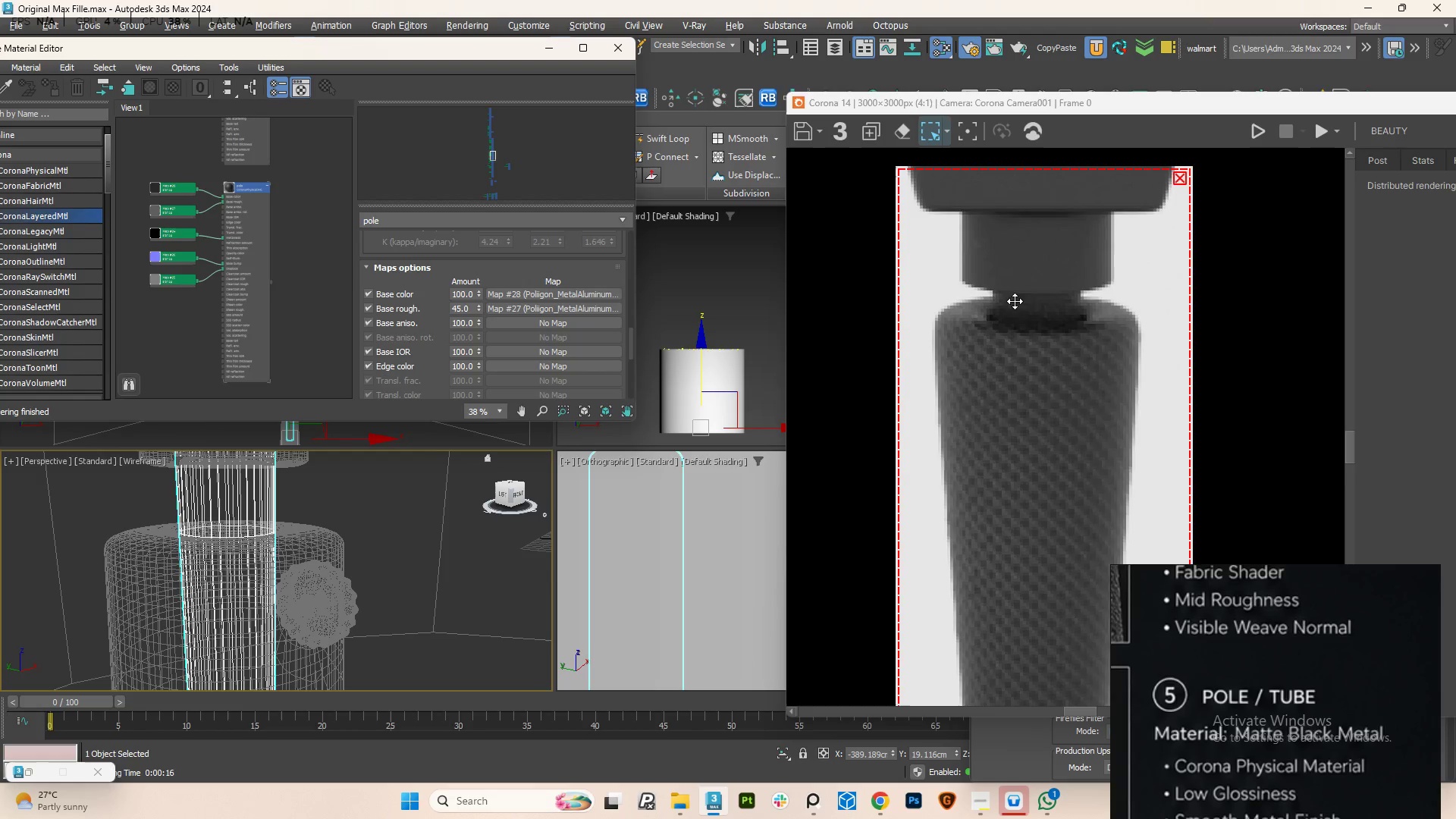 
scroll: coordinate [1001, 340], scroll_direction: down, amount: 2.0
 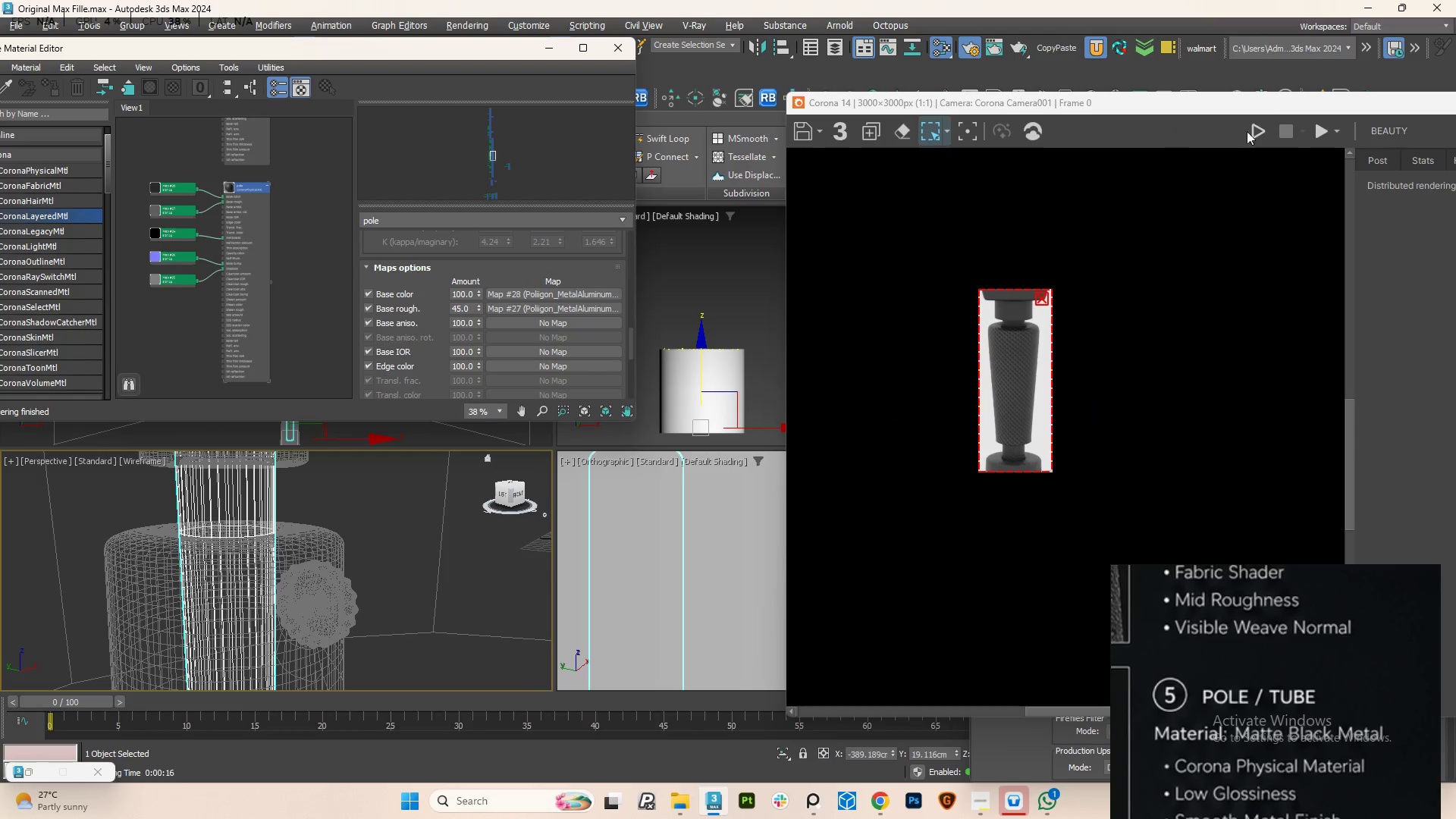 
left_click([1264, 130])
 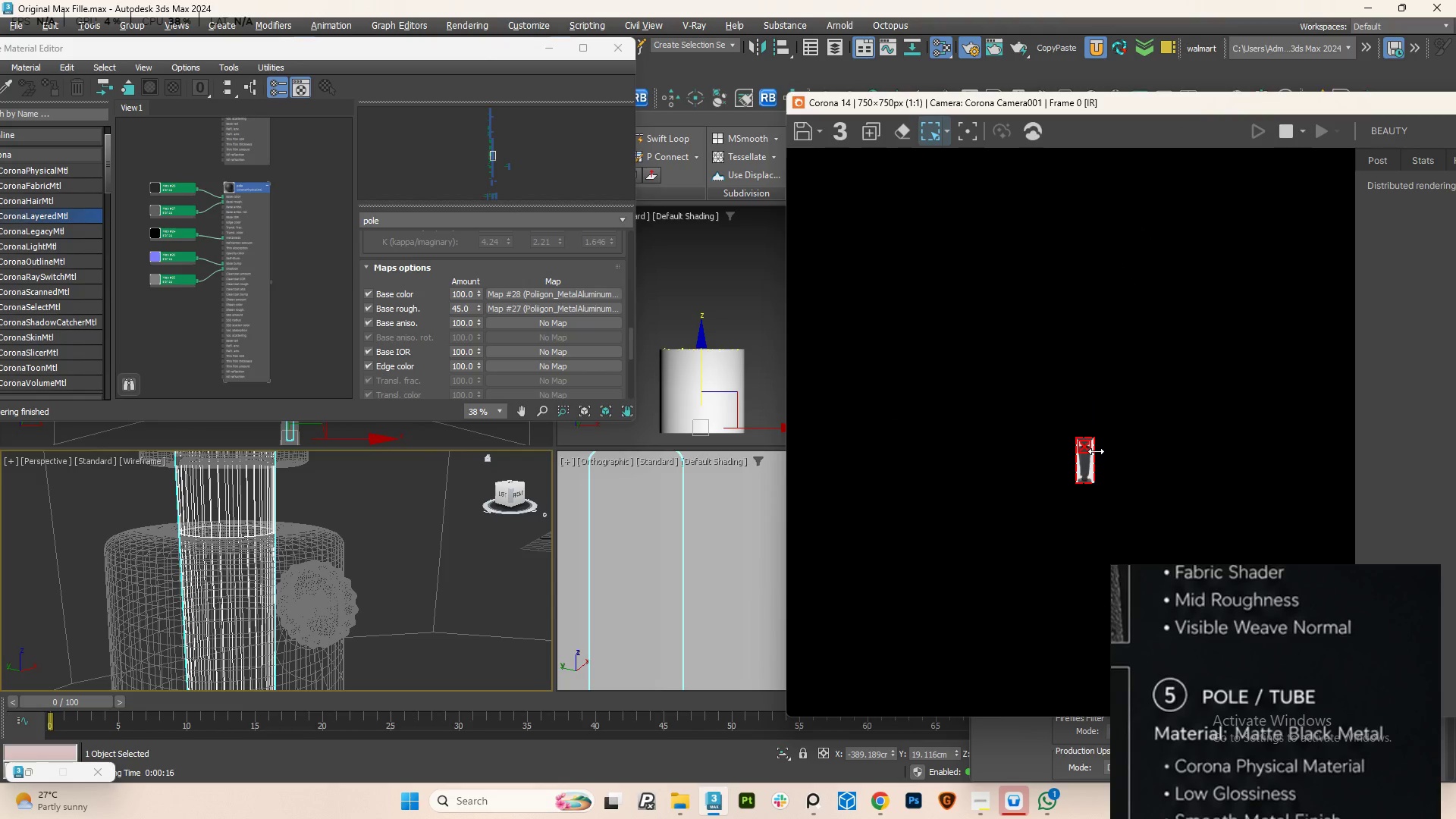 
scroll: coordinate [1083, 450], scroll_direction: up, amount: 1.0
 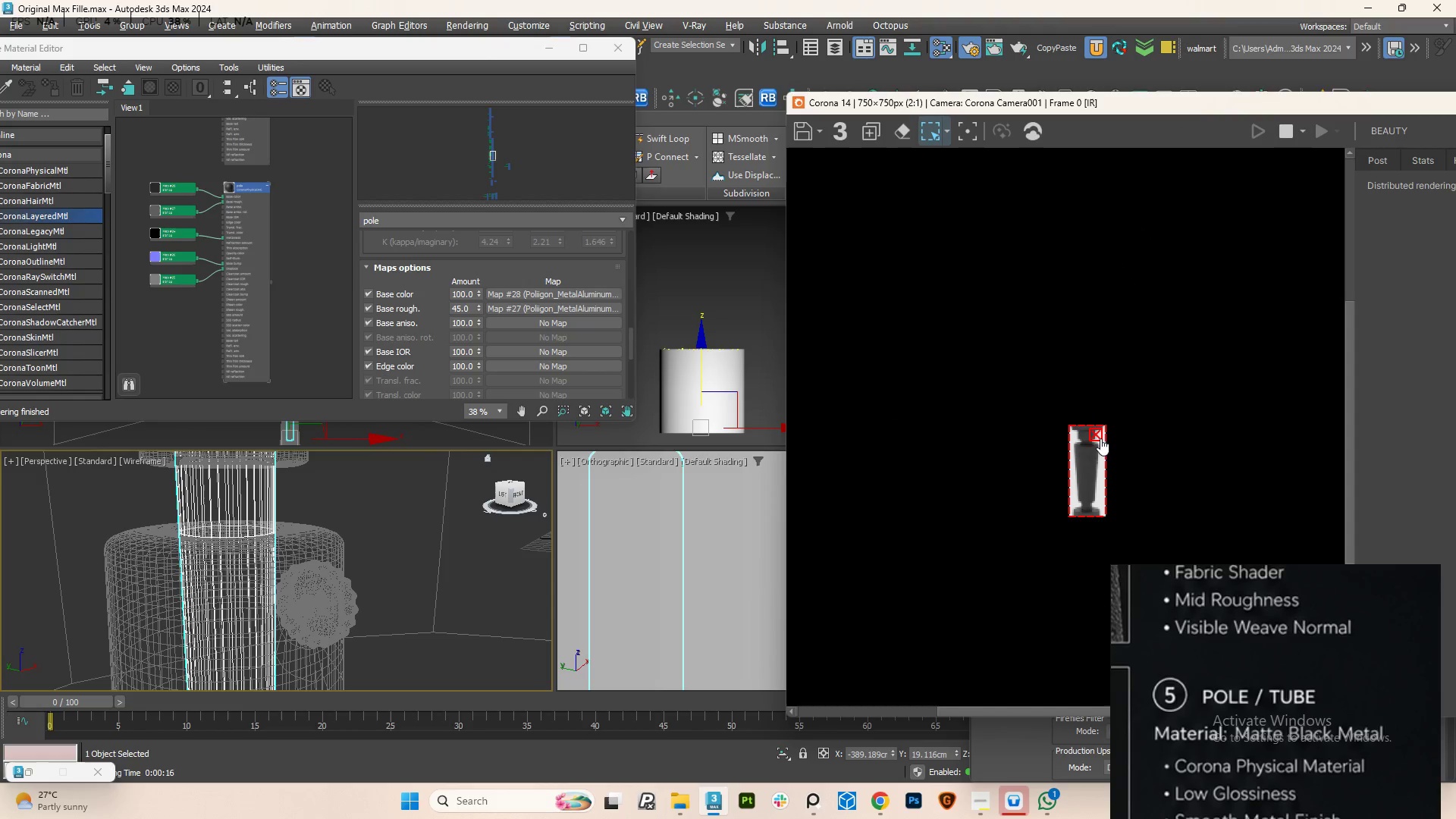 
left_click([1096, 438])
 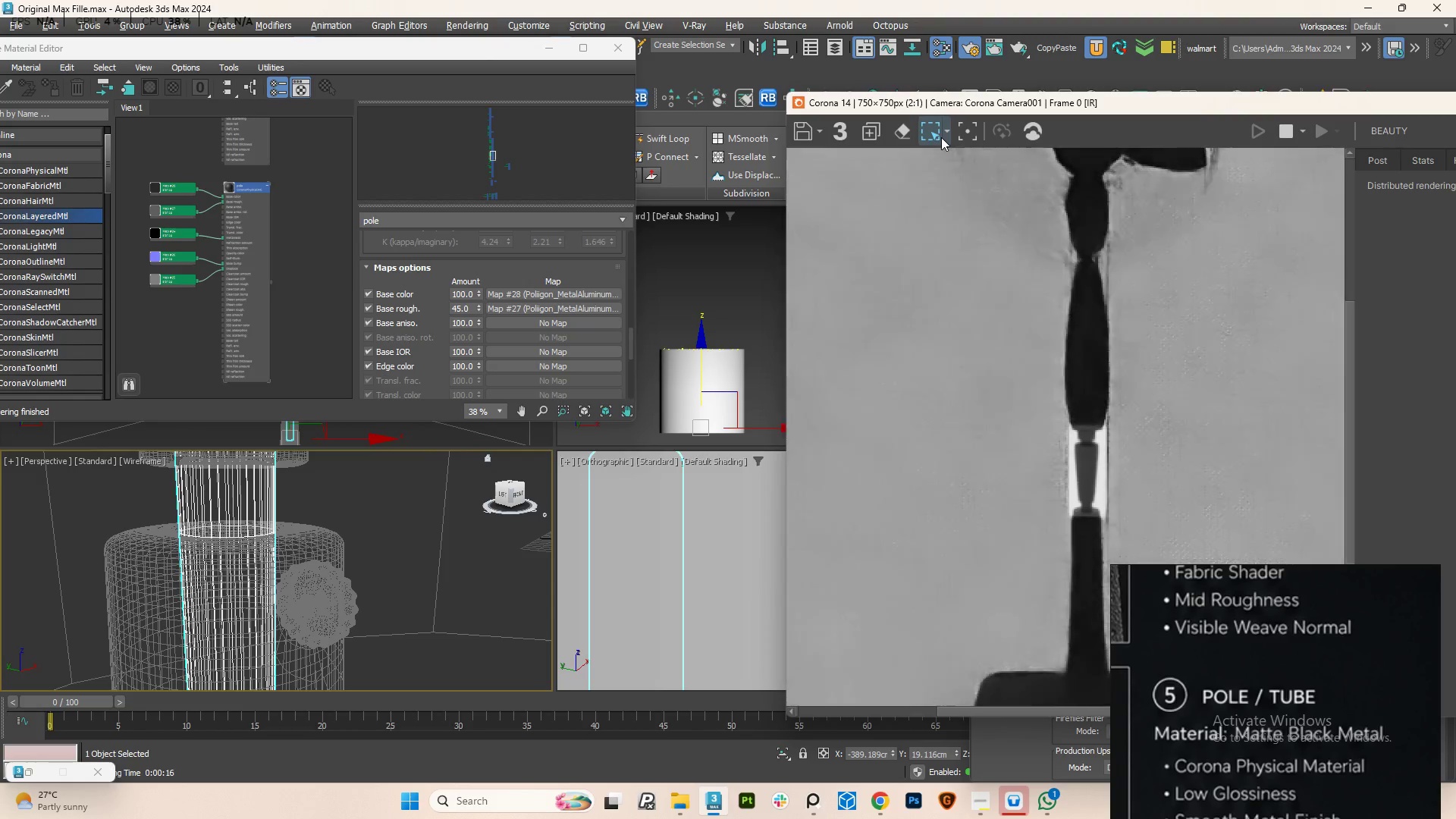 
scroll: coordinate [1058, 383], scroll_direction: down, amount: 2.0
 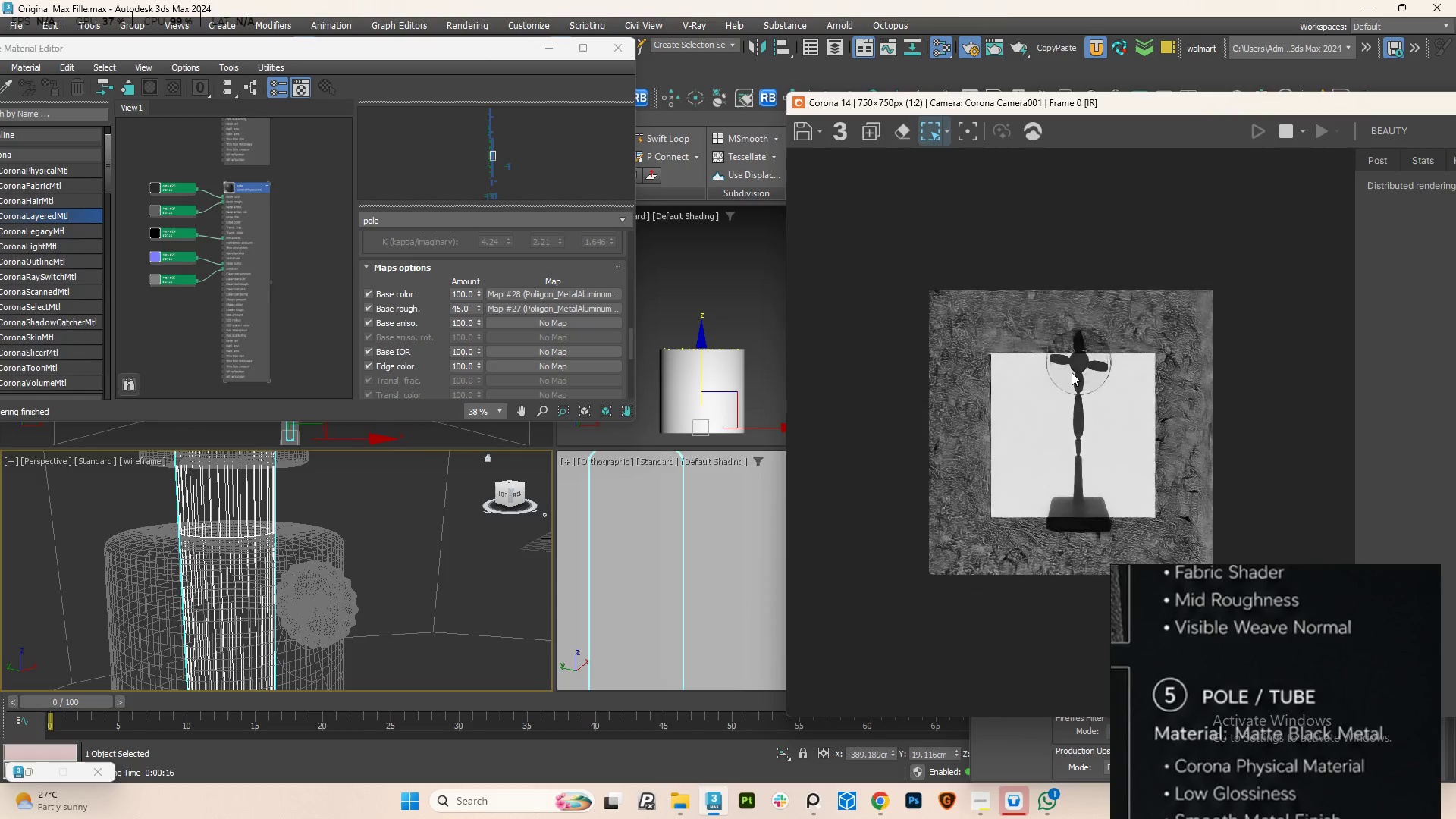 
scroll: coordinate [1097, 412], scroll_direction: up, amount: 3.0
 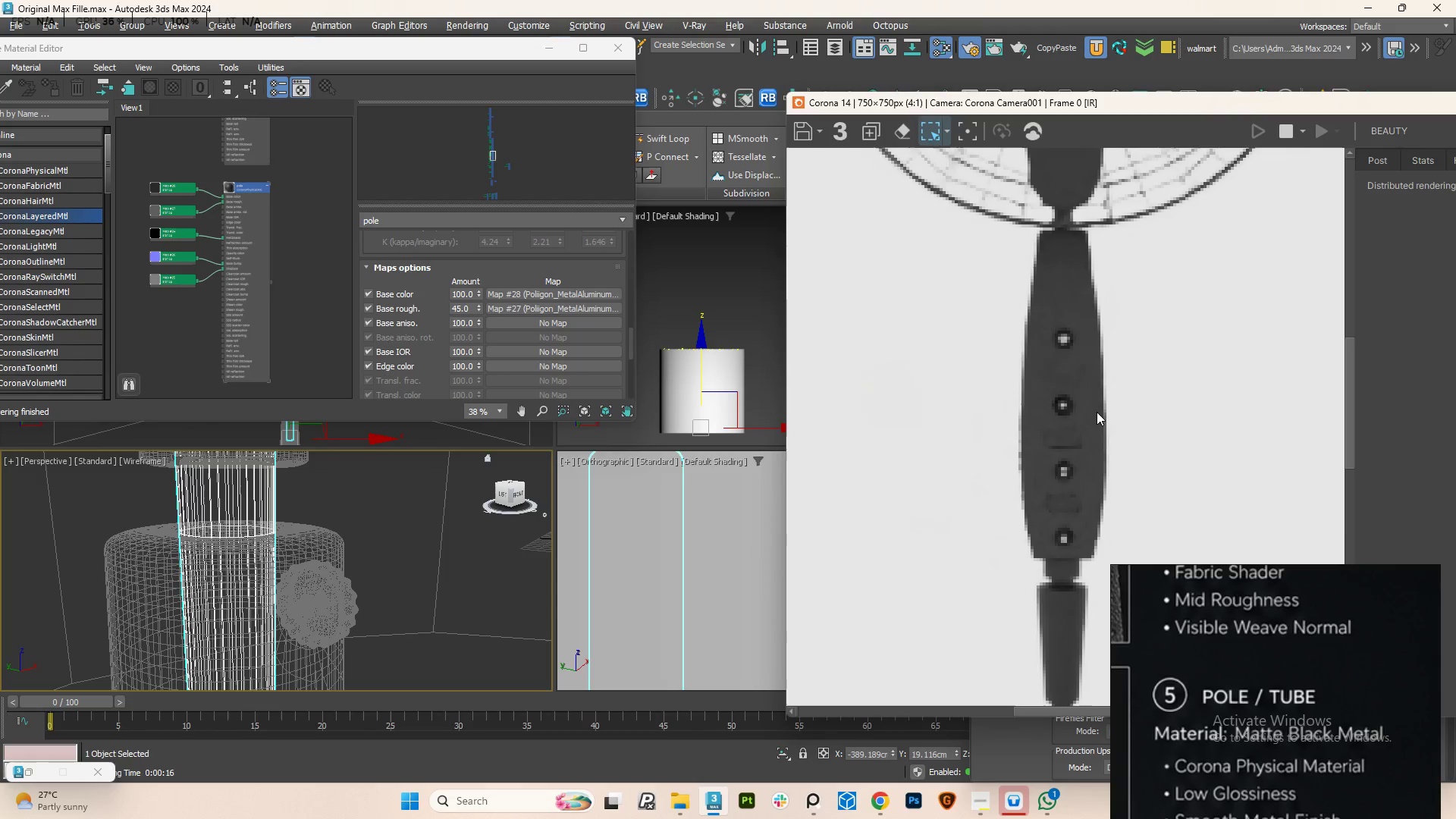 
scroll: coordinate [1059, 340], scroll_direction: down, amount: 2.0
 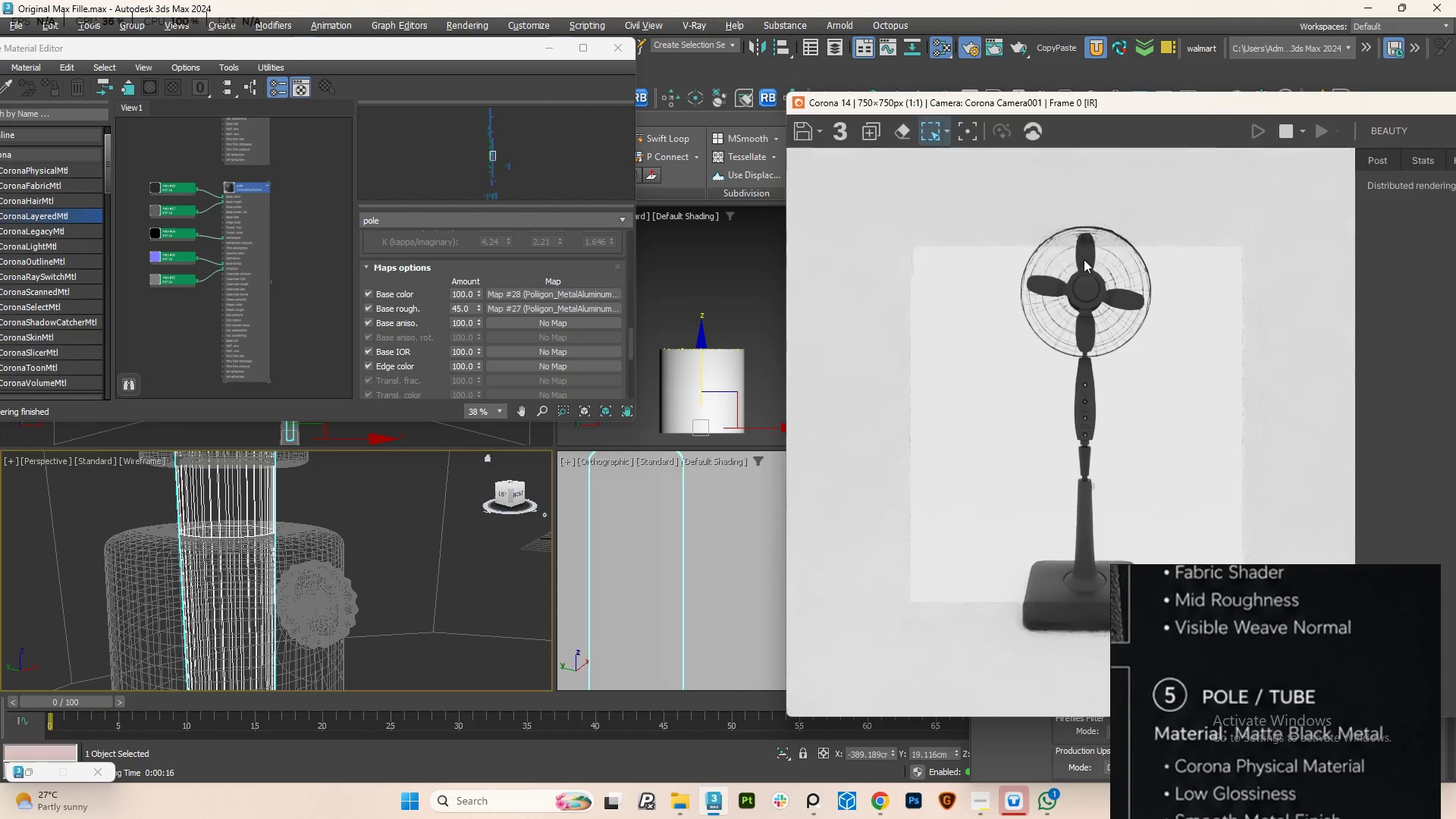 
scroll: coordinate [1084, 259], scroll_direction: up, amount: 1.0
 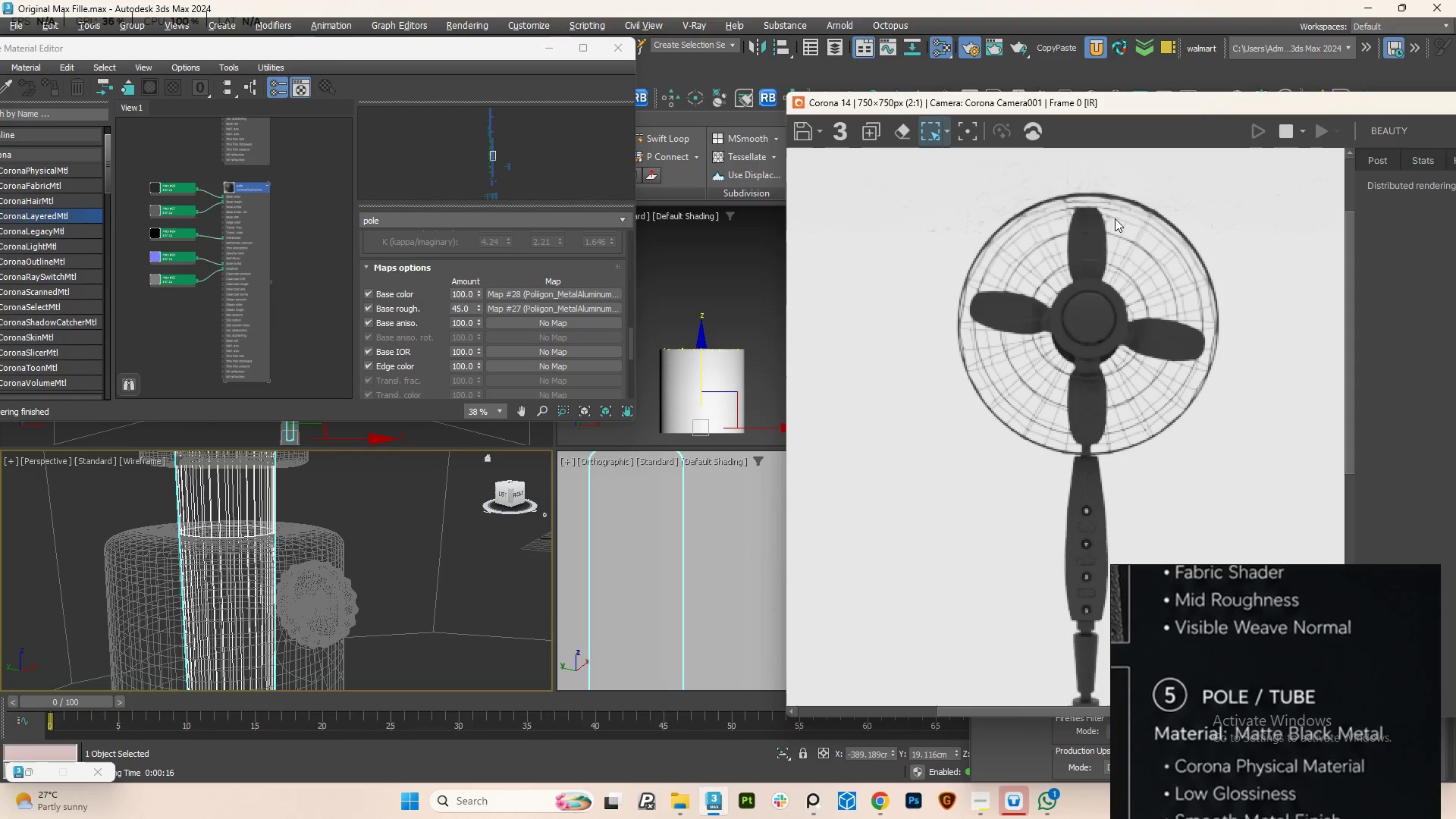 
wait(5.55)
 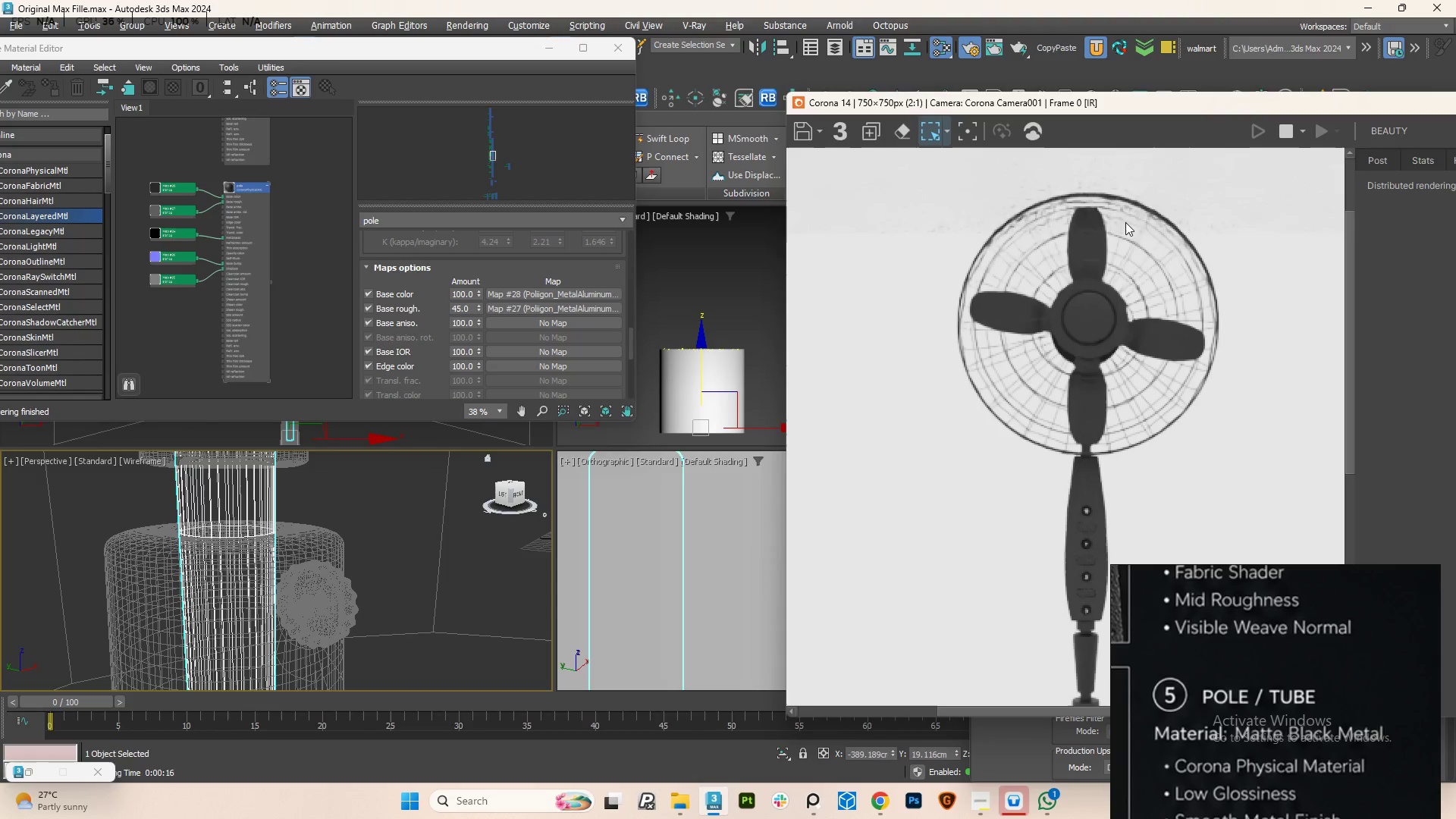 
left_click_drag(start_coordinate=[1371, 115], to_coordinate=[1059, 103])
 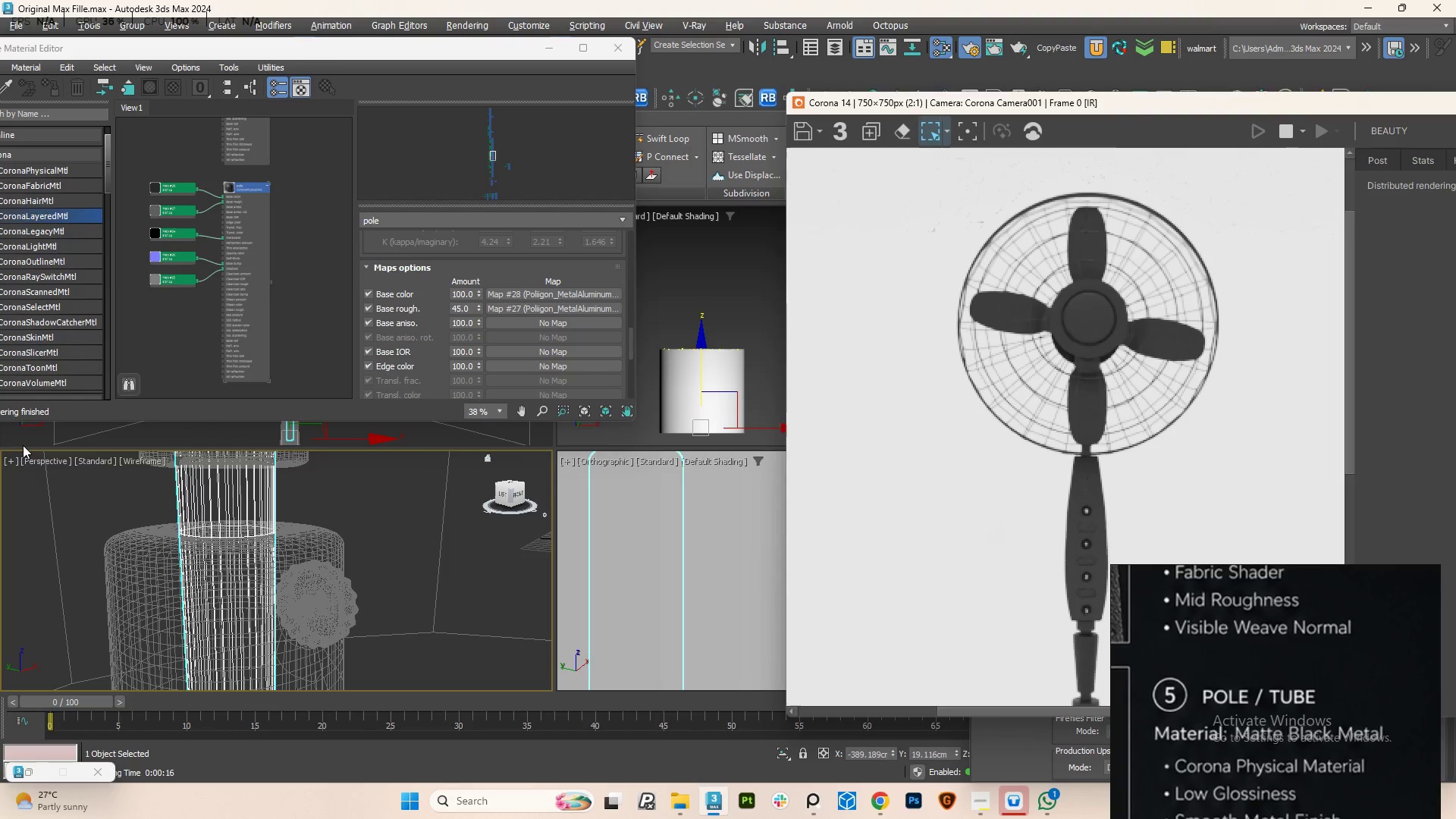 
key(Control+S)
 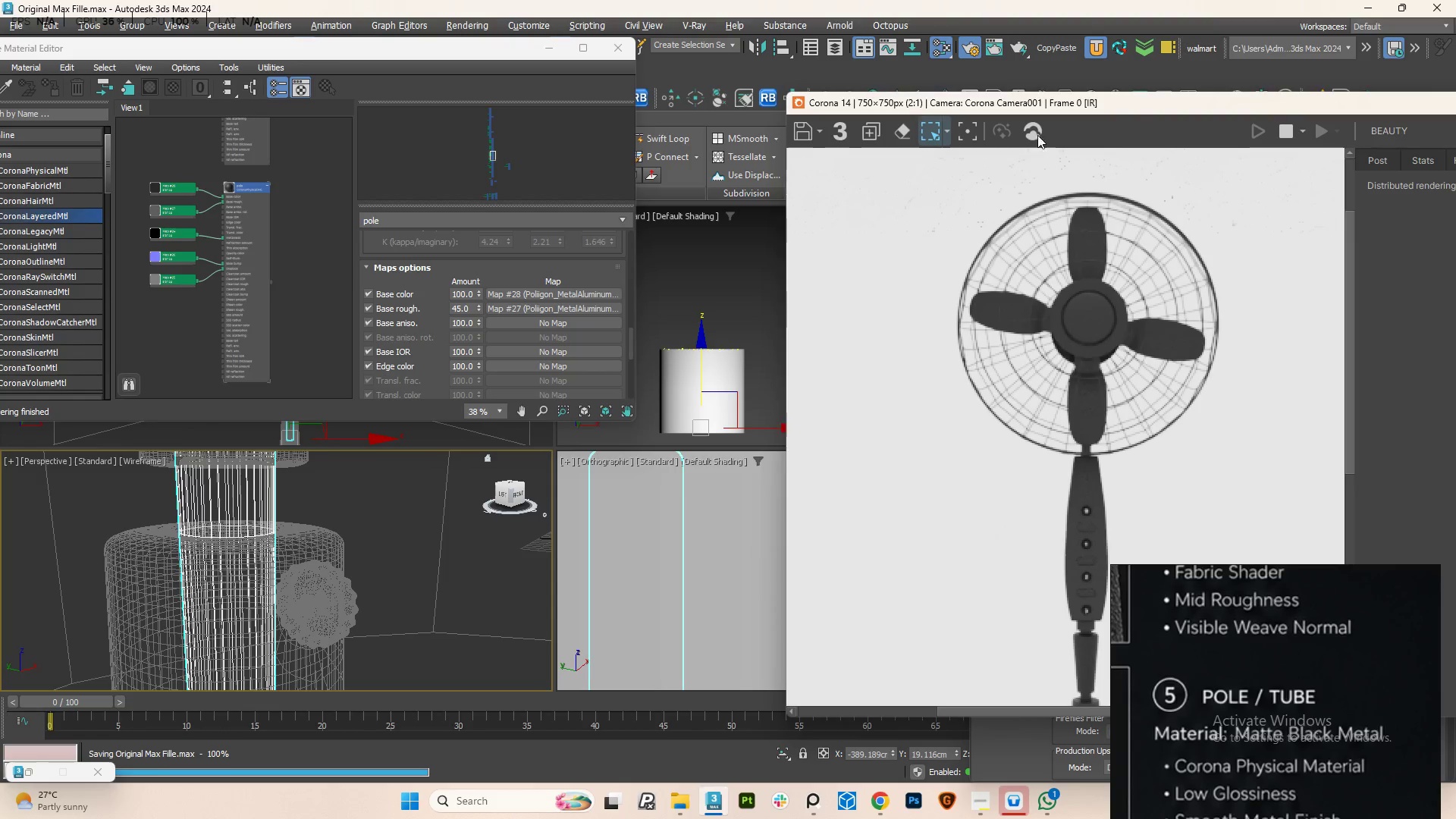 
left_click_drag(start_coordinate=[1156, 110], to_coordinate=[591, 217])
 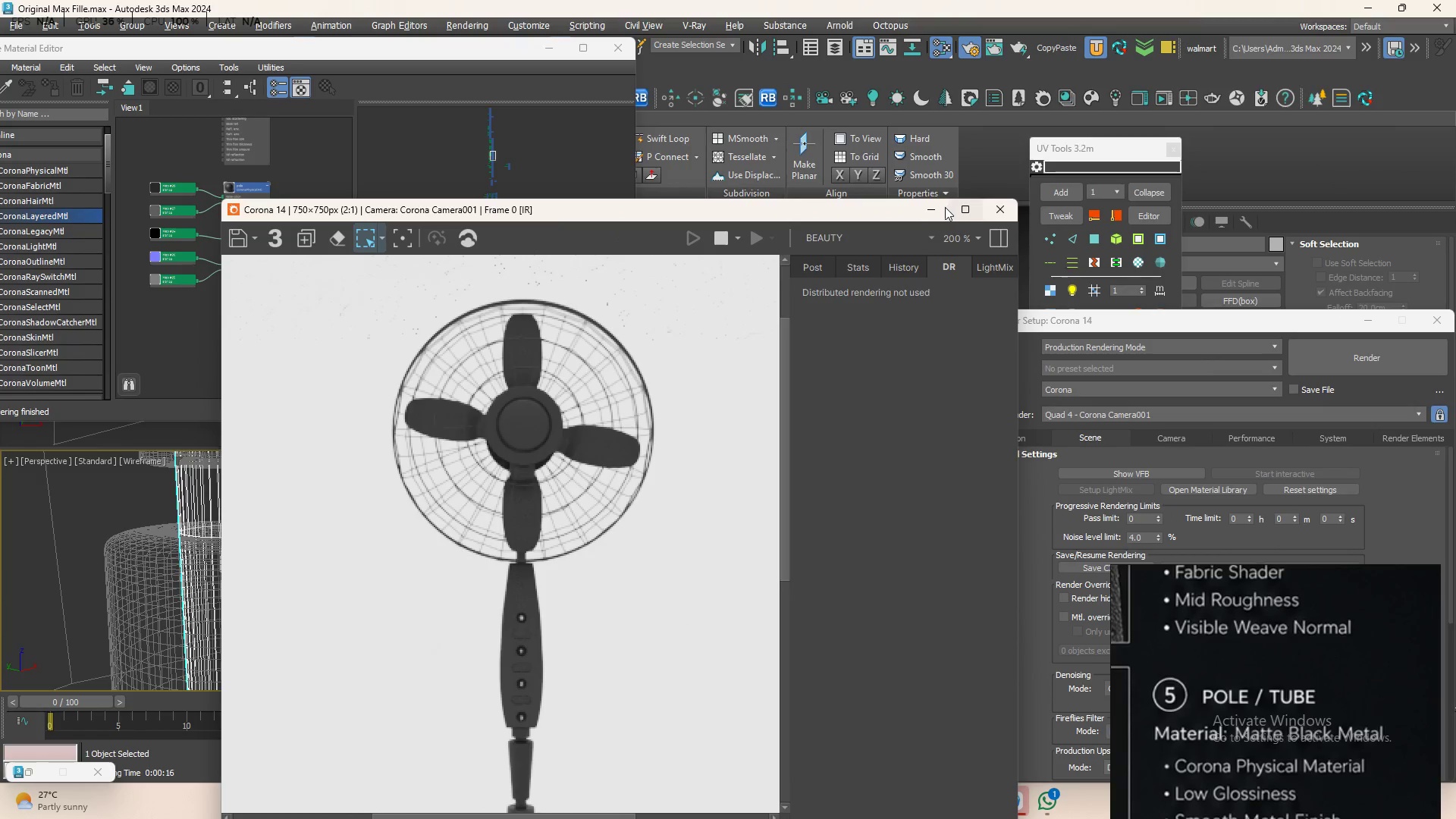 
left_click([927, 212])
 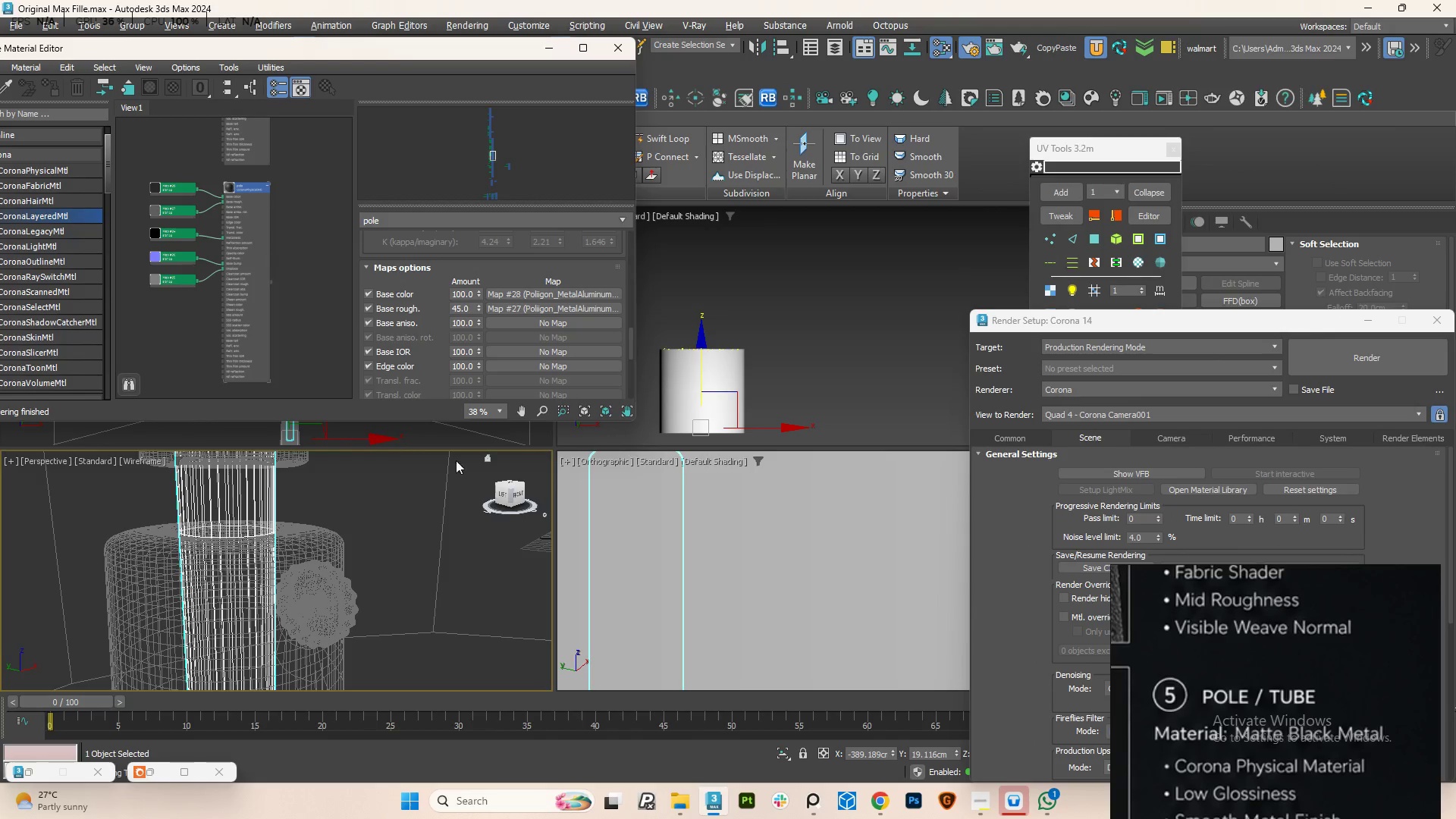 
scroll: coordinate [302, 535], scroll_direction: down, amount: 8.0
 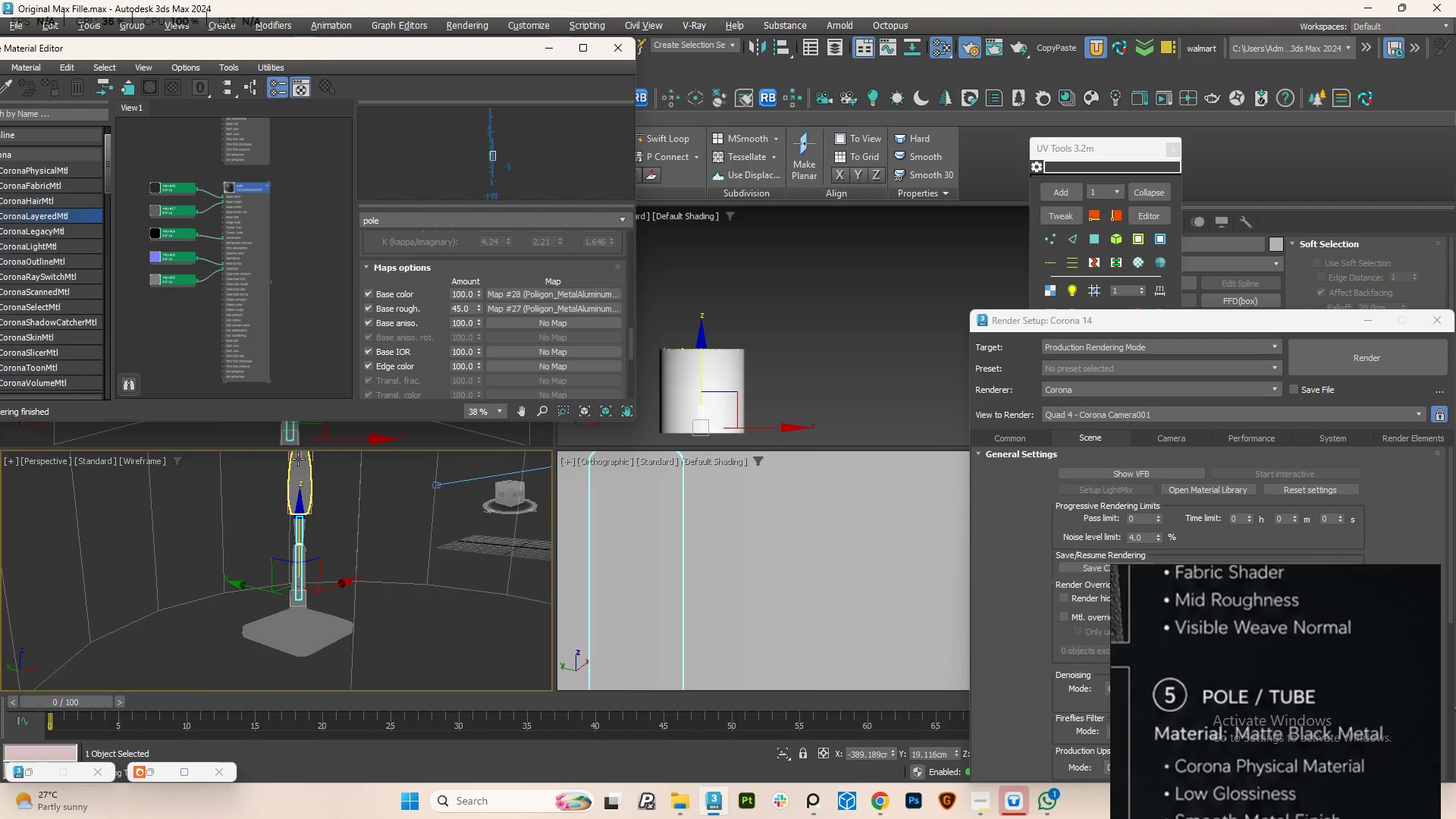 
scroll: coordinate [253, 535], scroll_direction: up, amount: 4.0
 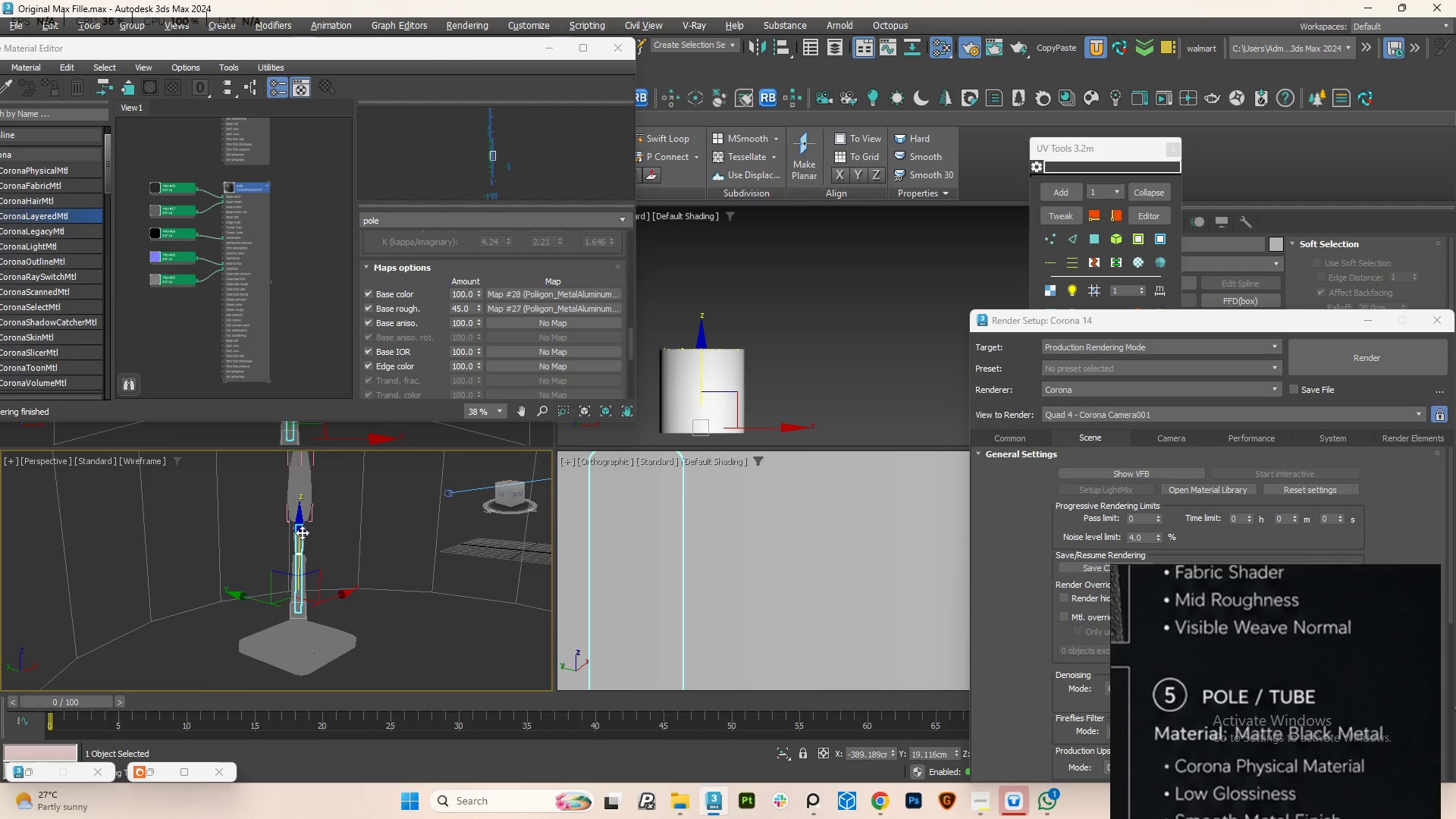 
left_click([299, 534])
 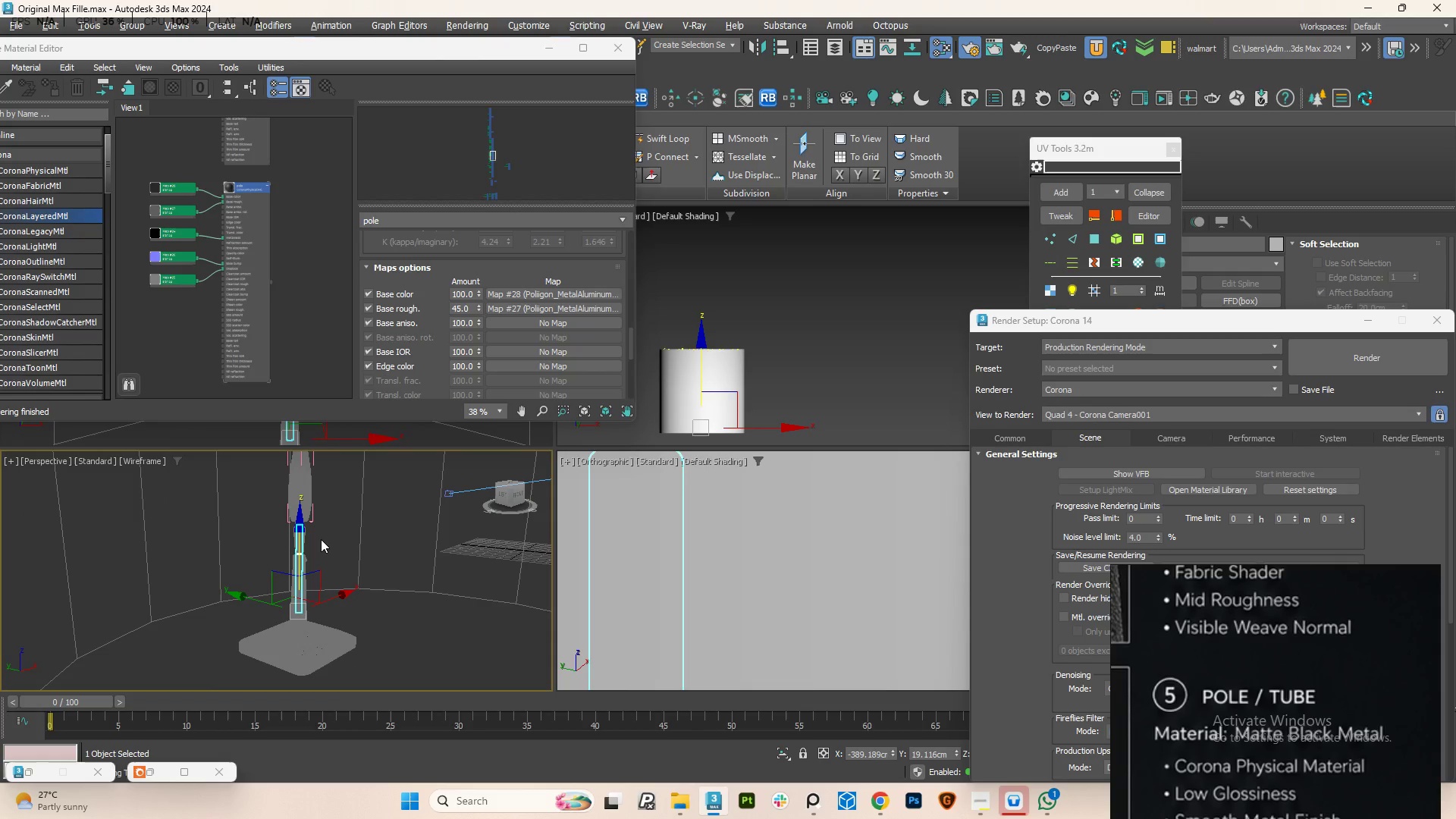 
key(Alt+W)
 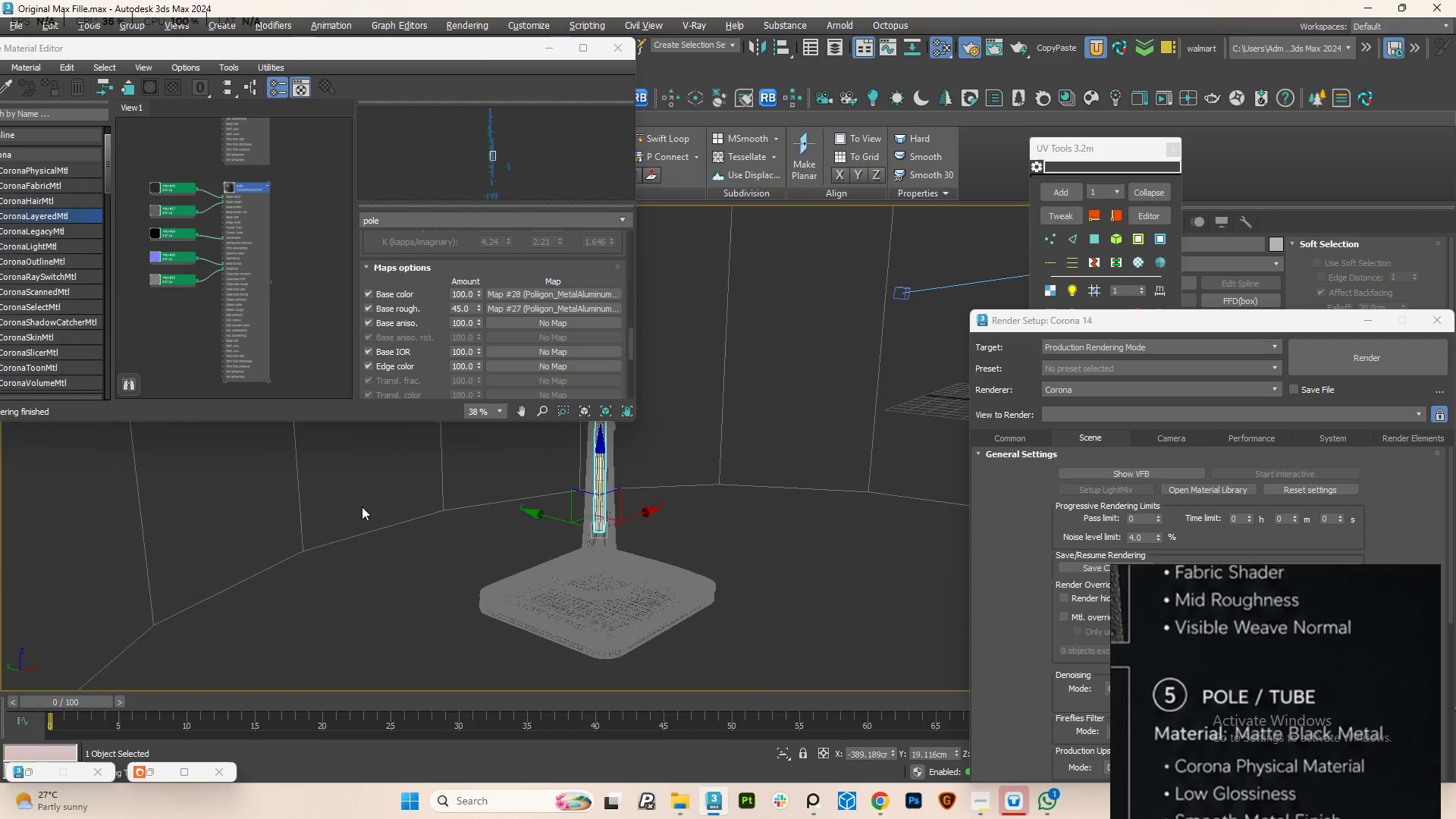 
scroll: coordinate [400, 519], scroll_direction: down, amount: 2.0
 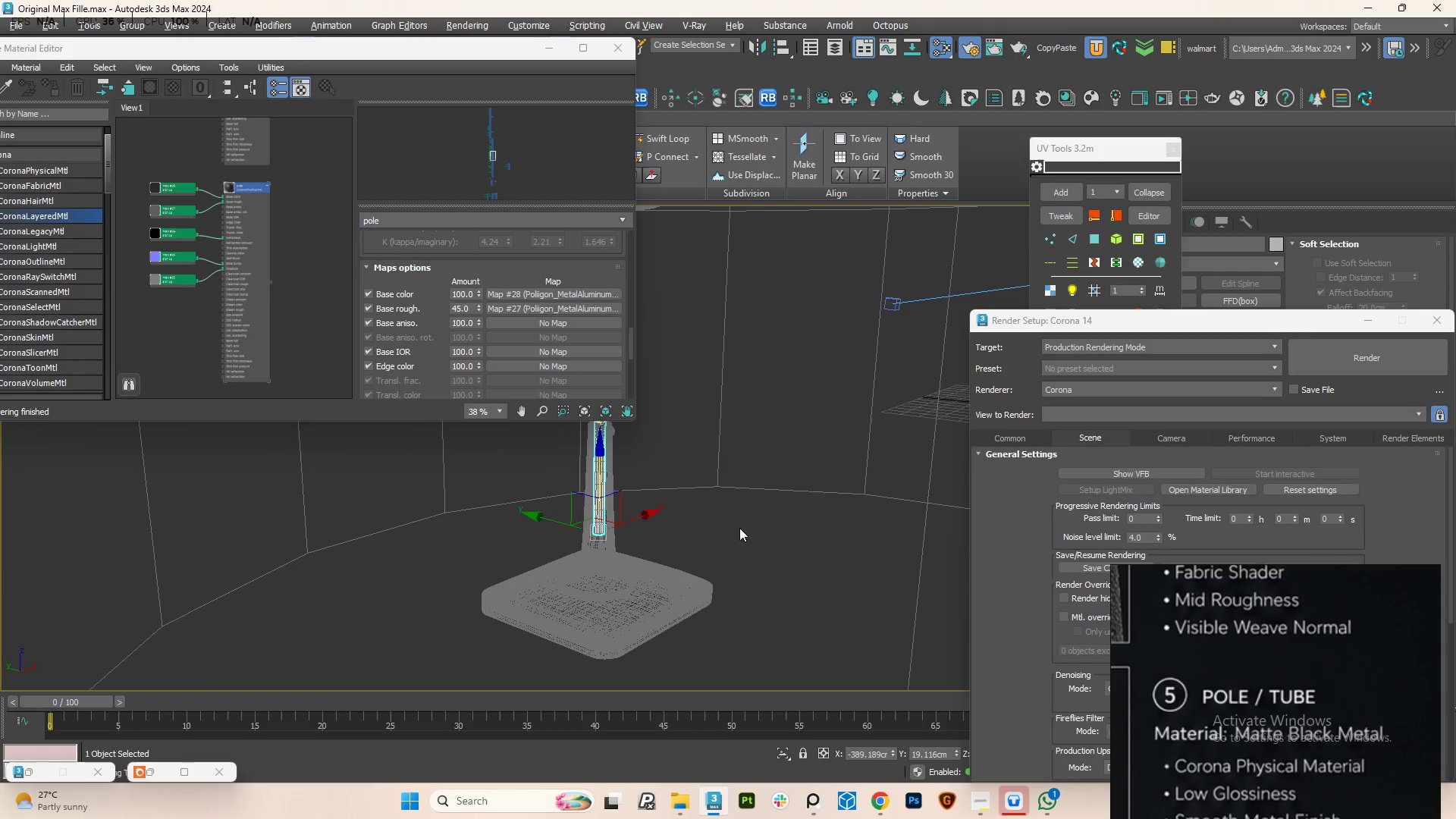 
left_click([627, 581])
 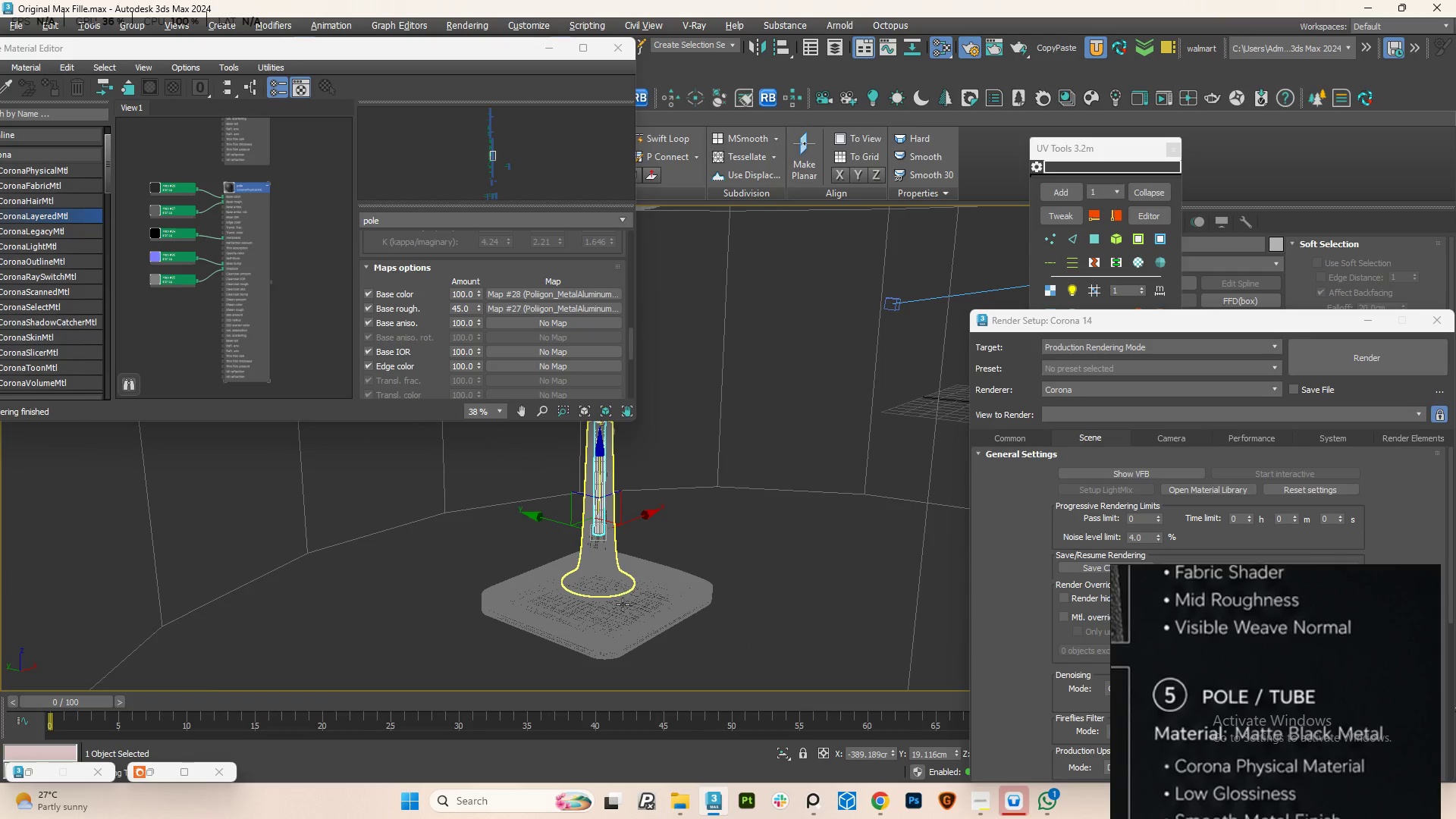 
hold_key(key=AltLeft, duration=0.81)
scroll: coordinate [674, 572], scroll_direction: down, amount: 10.0
 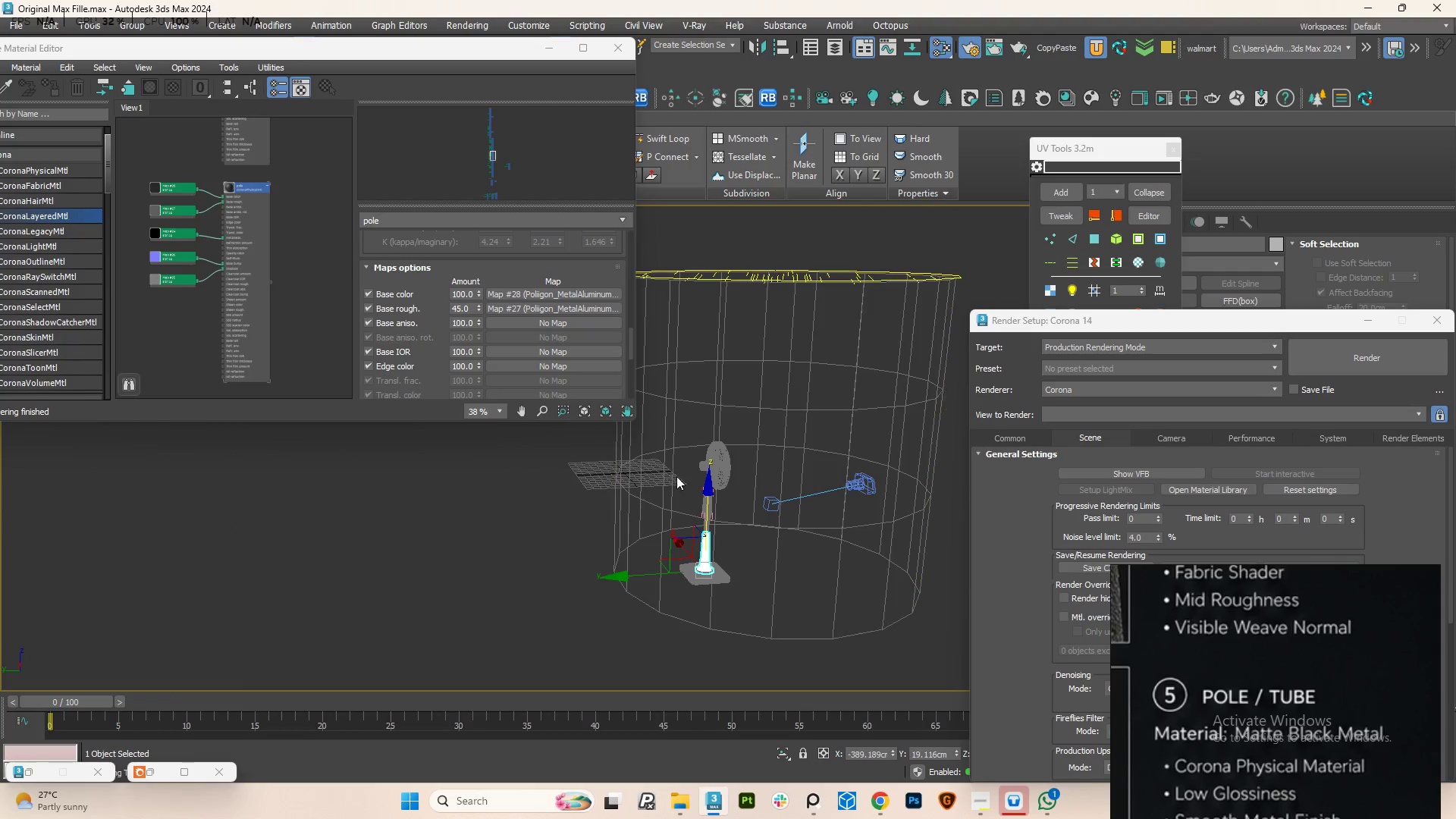 
left_click([708, 413])
 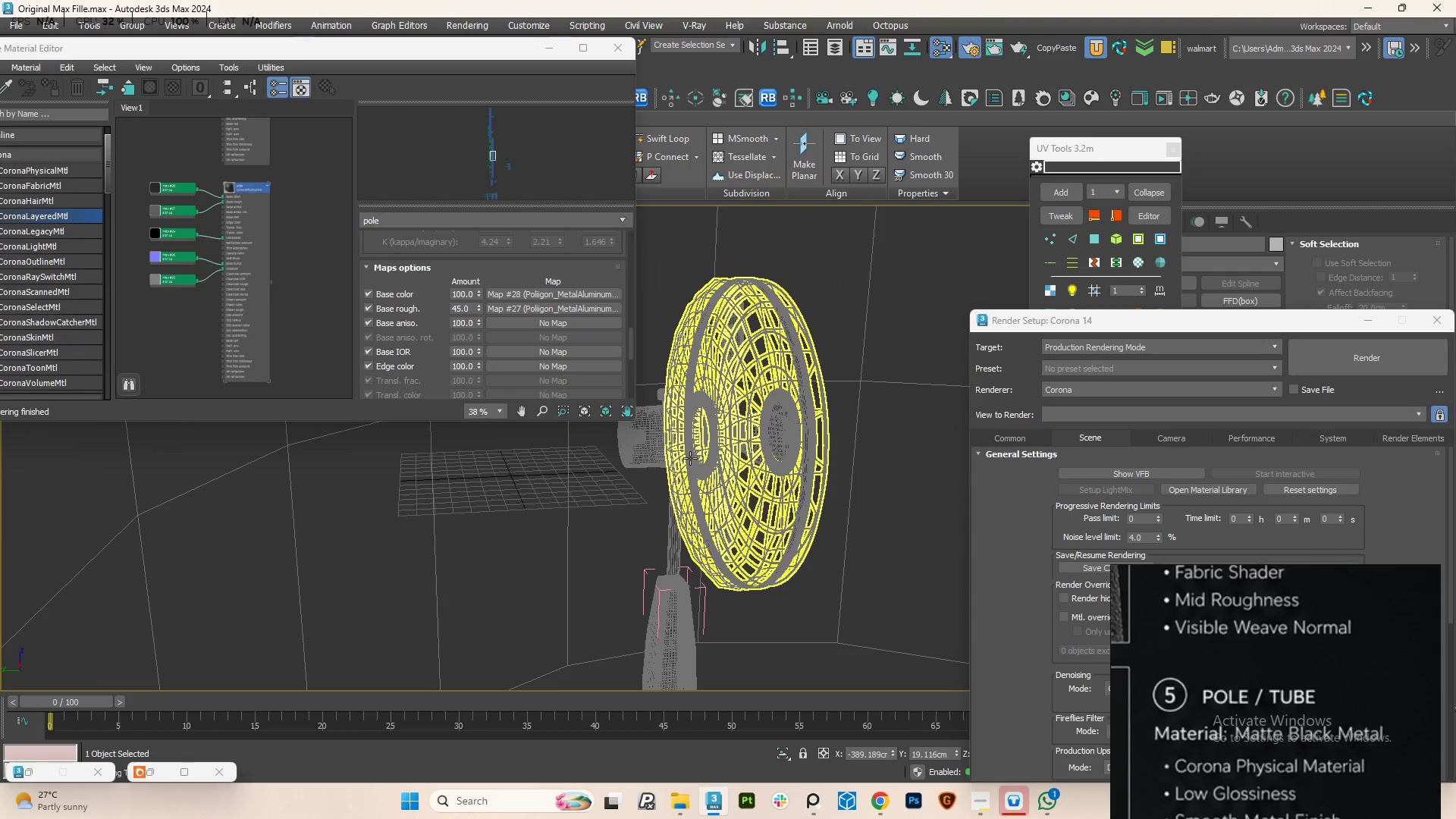 
scroll: coordinate [703, 411], scroll_direction: up, amount: 13.0
 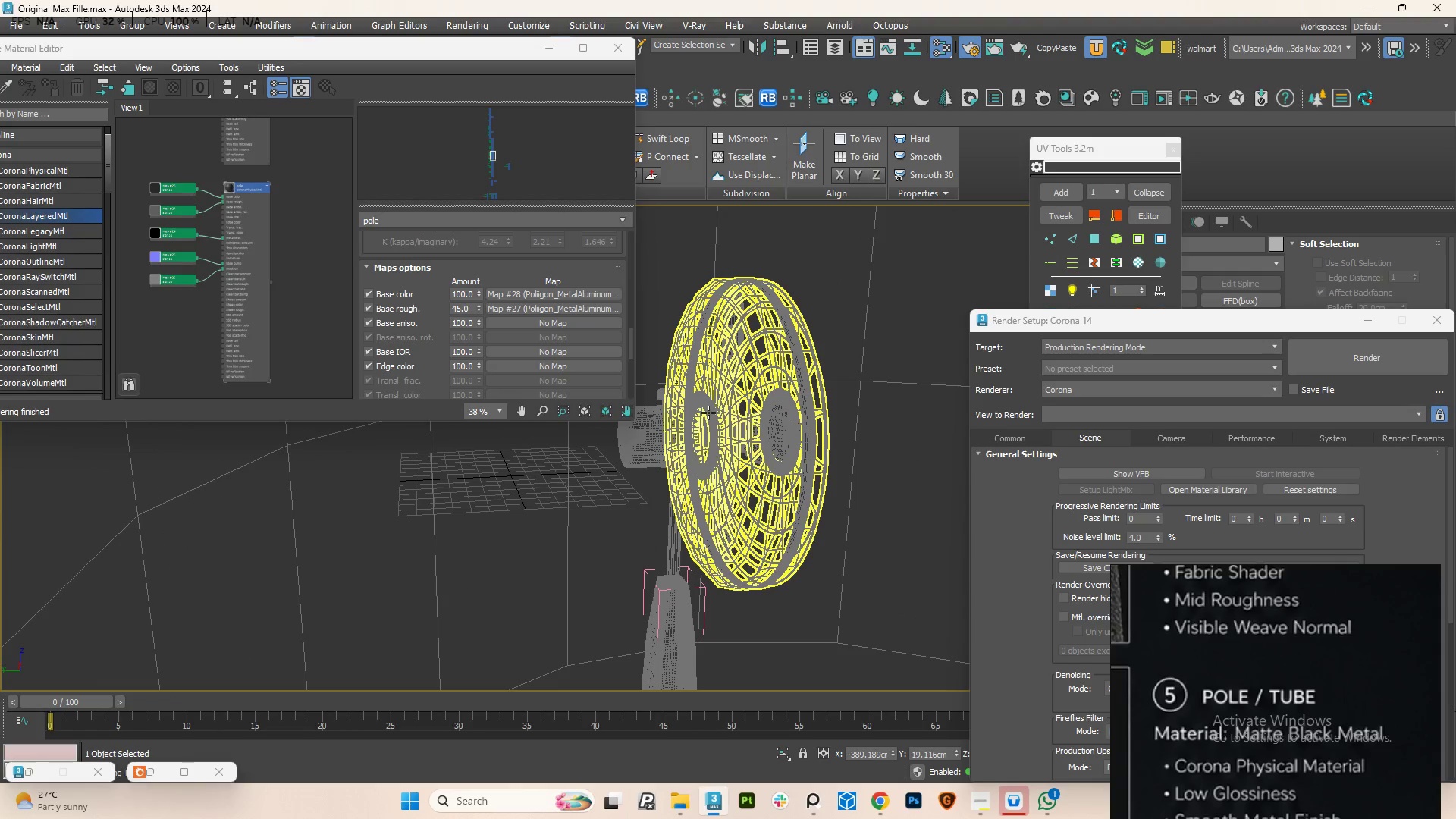 
hold_key(key=AltLeft, duration=0.67)
 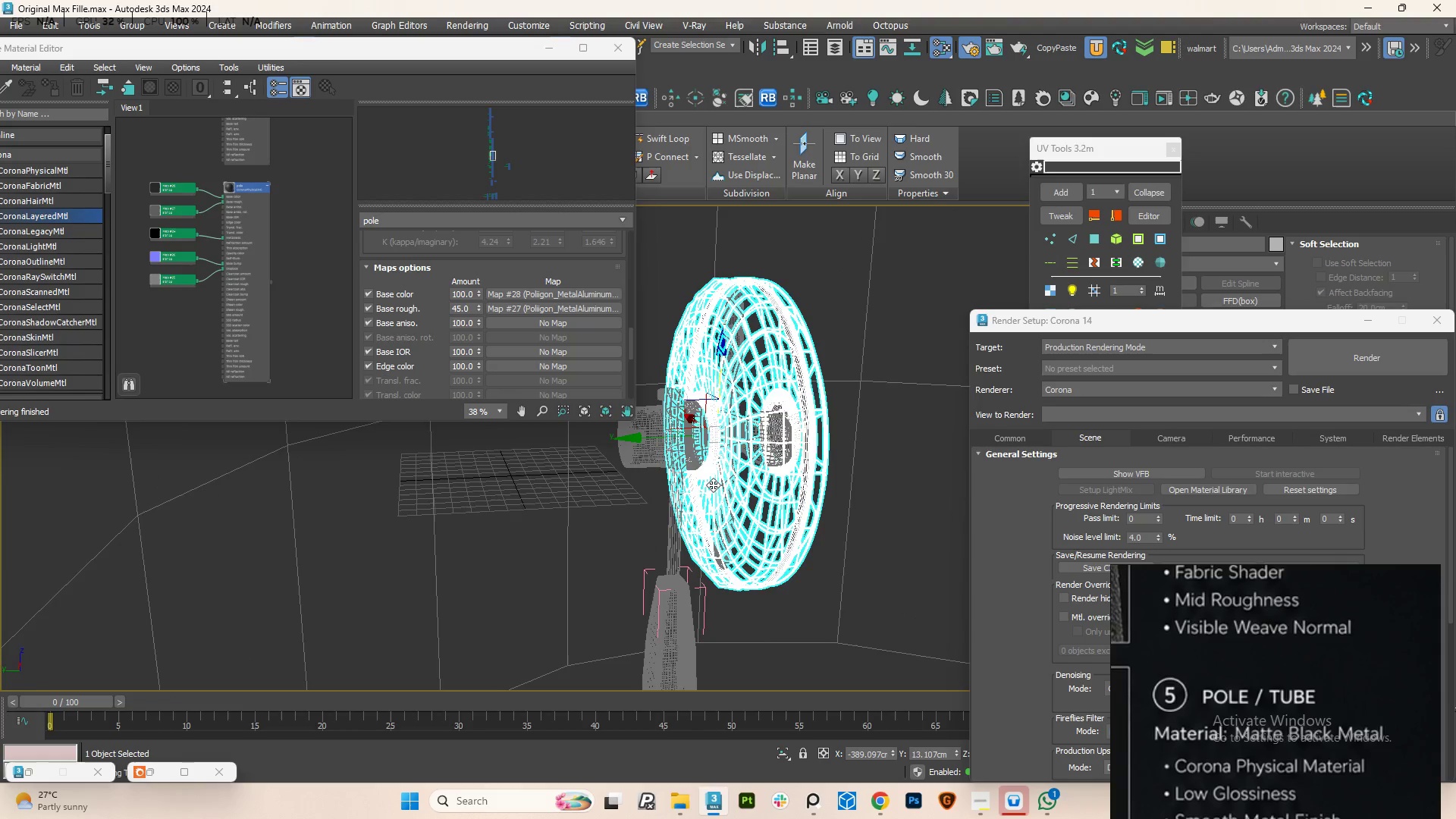 
scroll: coordinate [665, 549], scroll_direction: down, amount: 6.0
 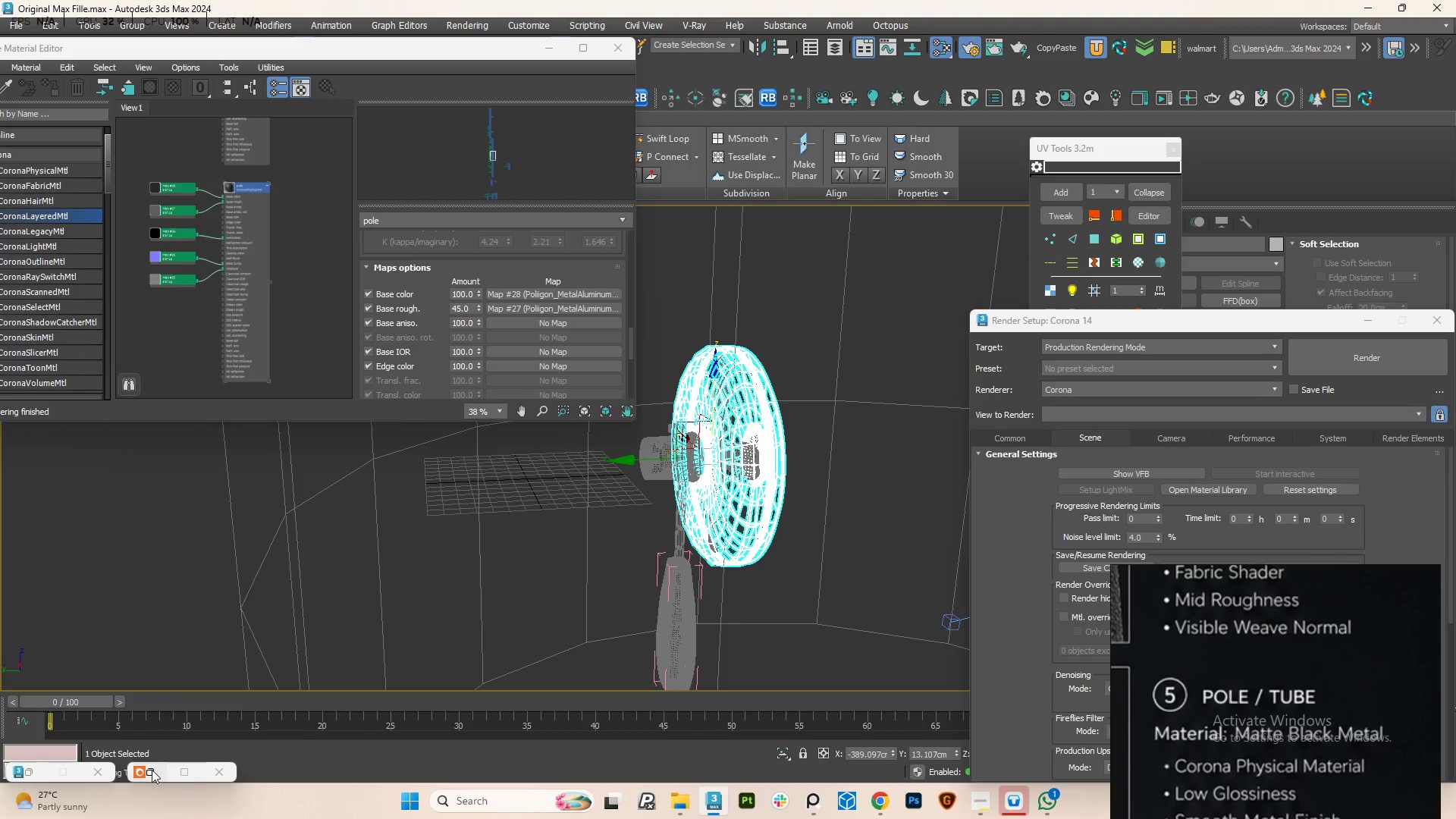 
left_click([145, 769])
 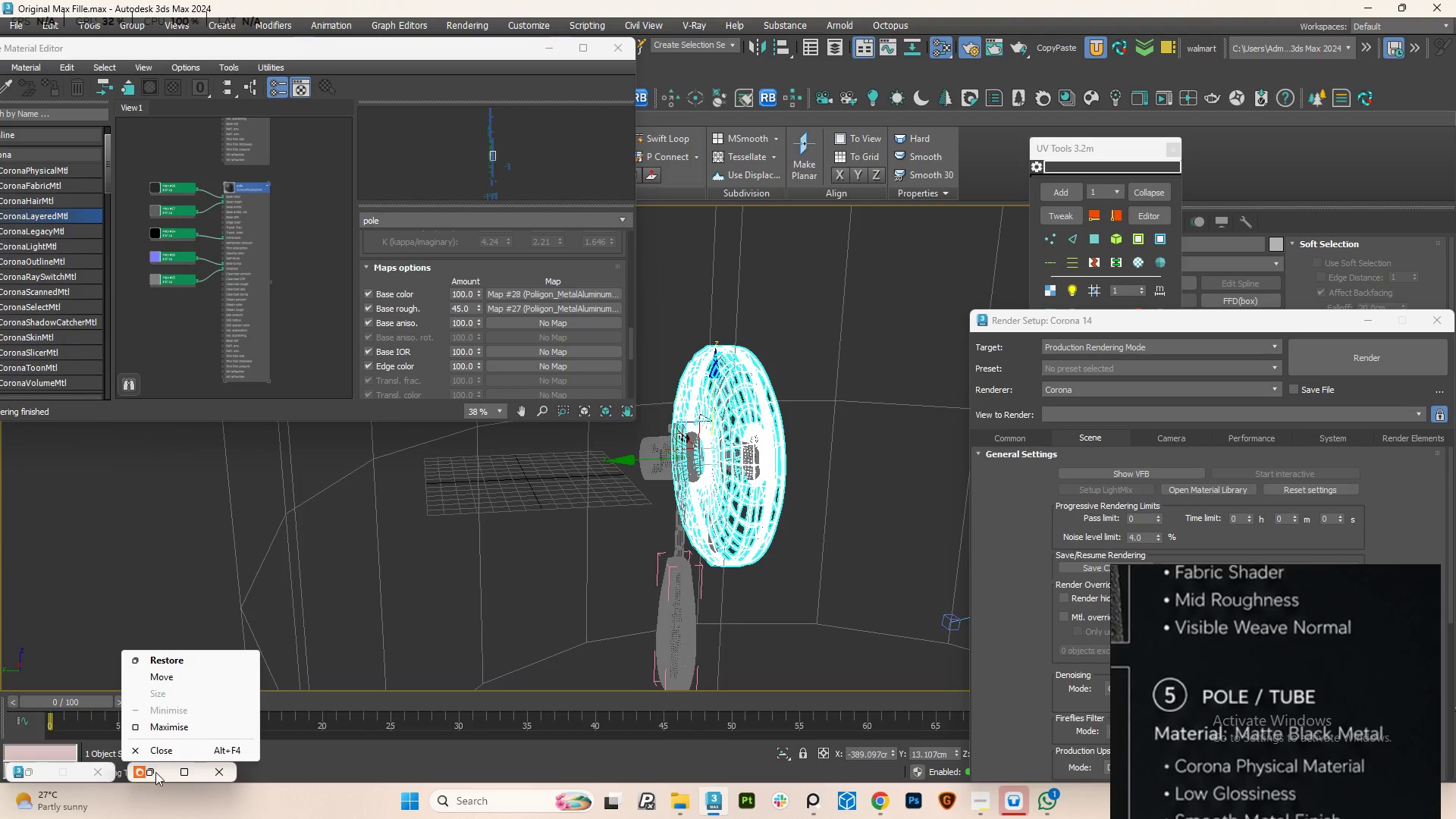 
left_click([155, 772])
 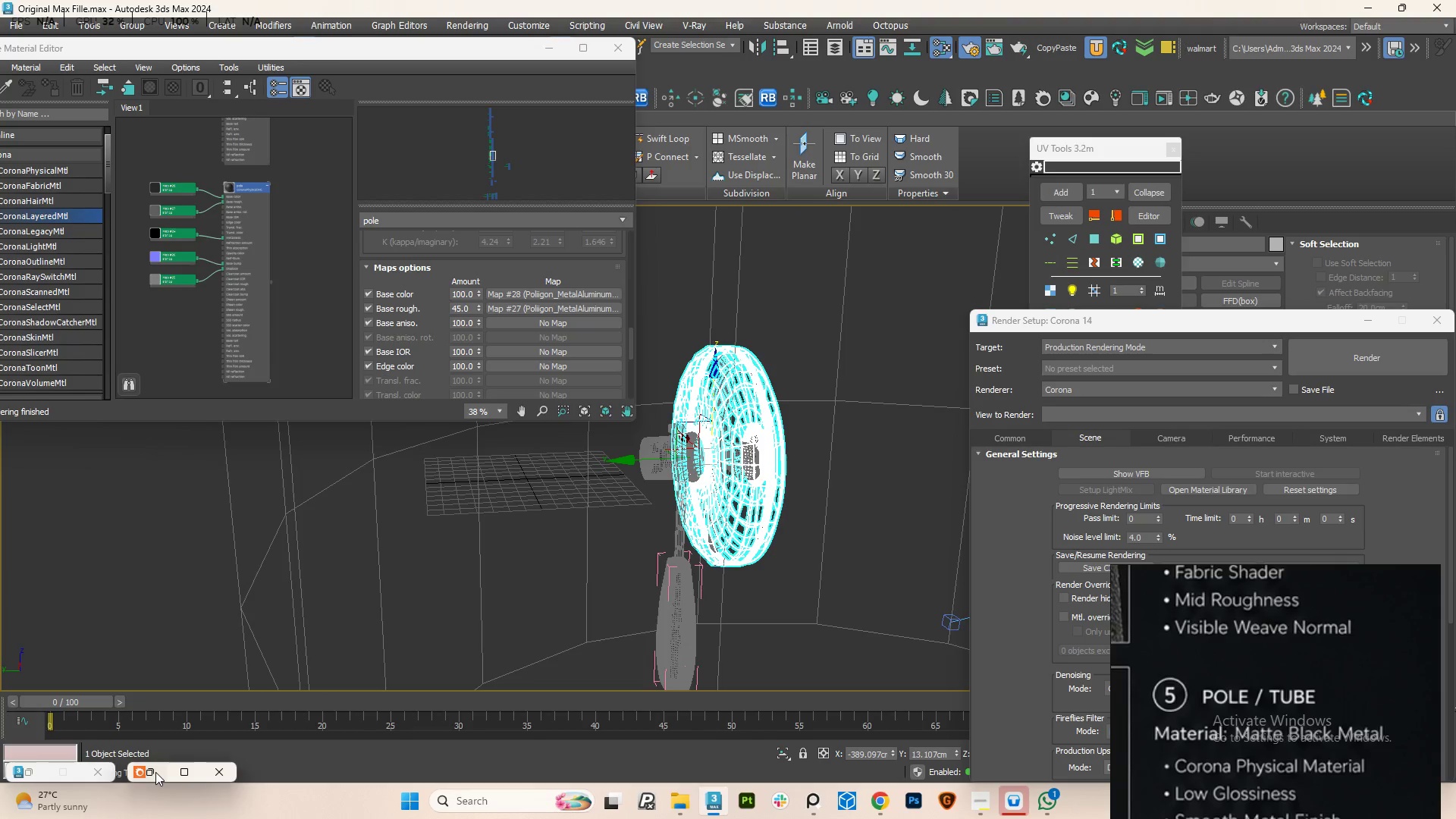 
left_click([155, 772])
 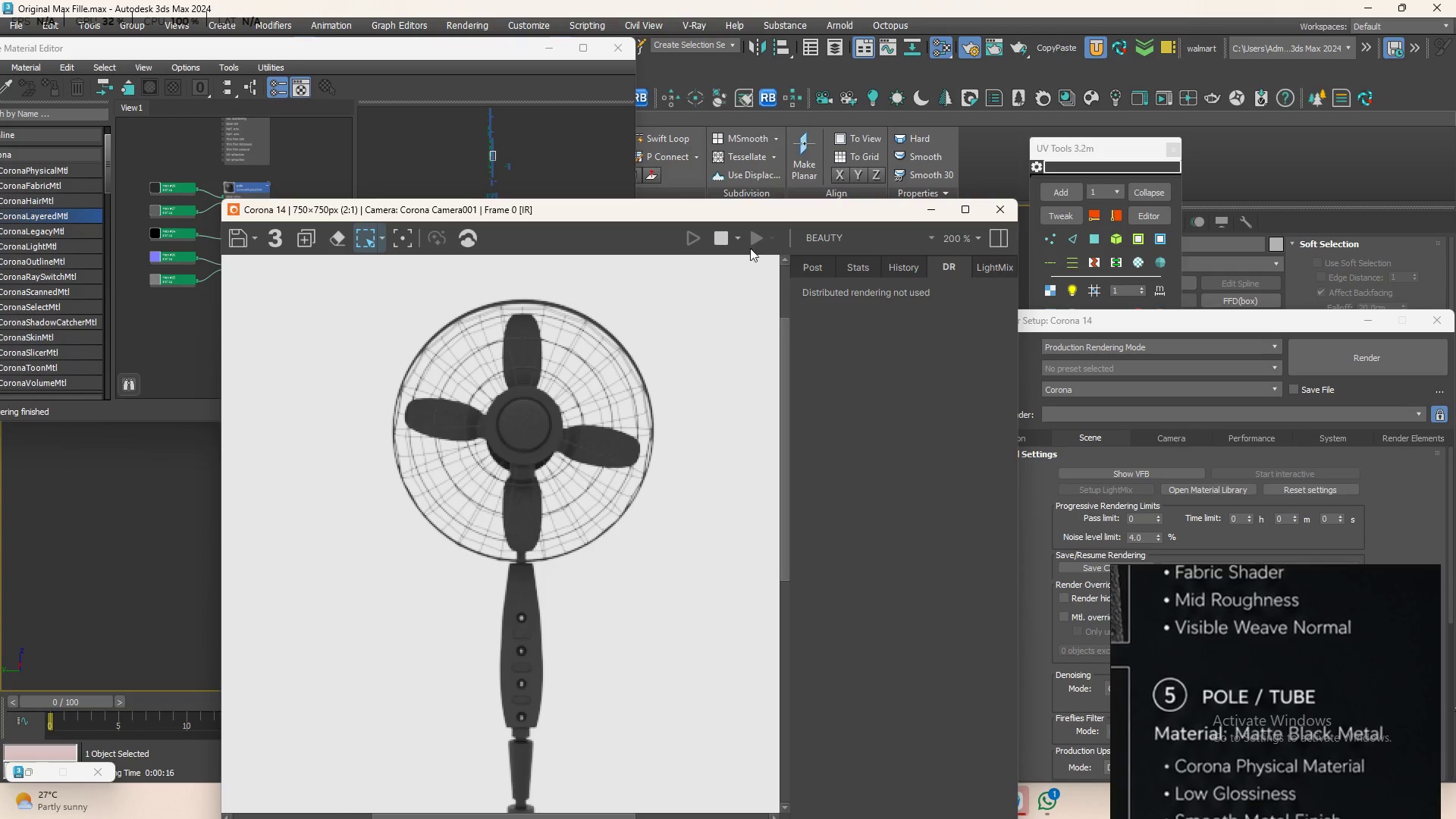 
left_click([720, 242])
 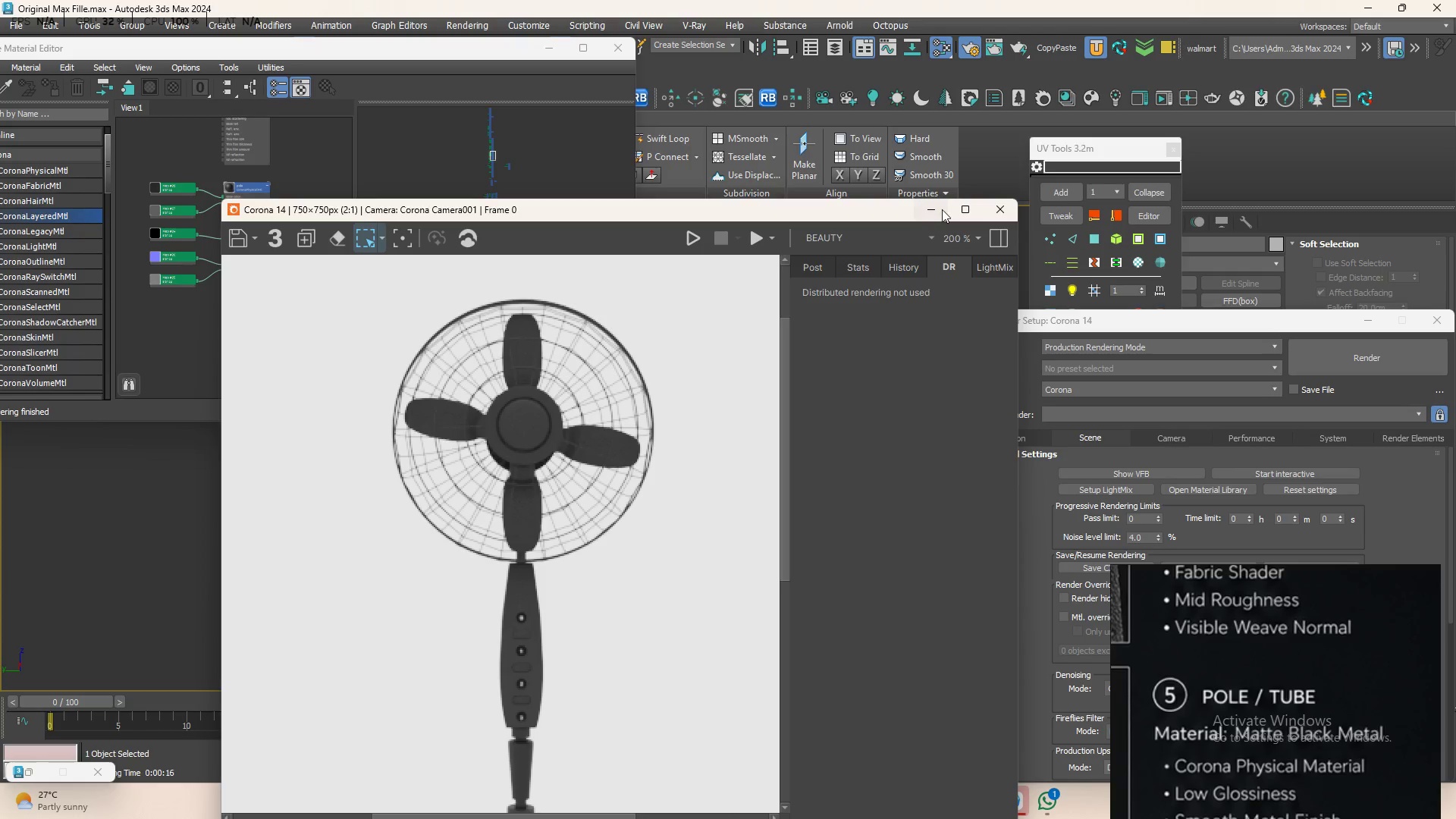 
left_click([943, 210])
 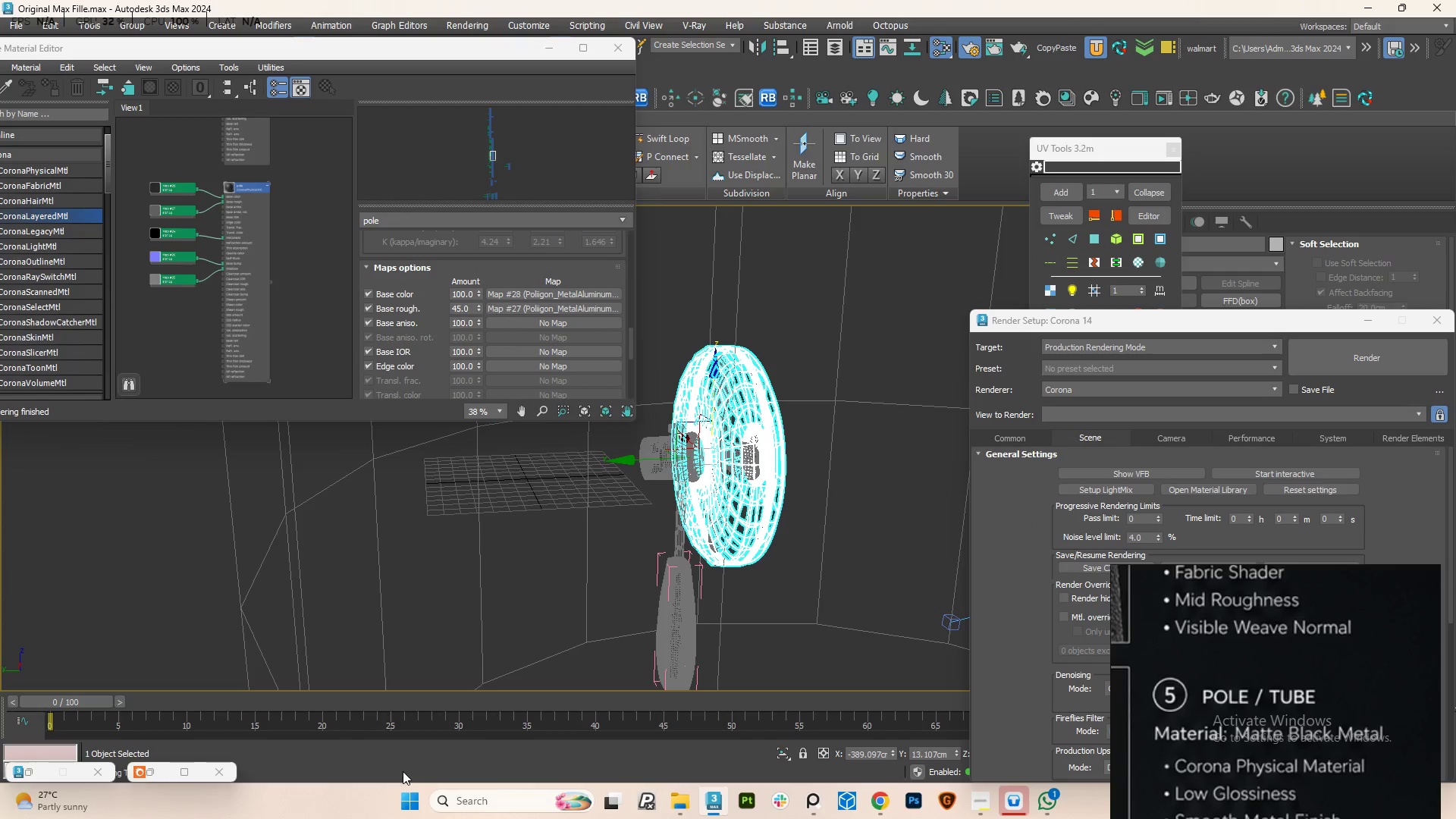 
hold_key(key=AltLeft, duration=1.25)
 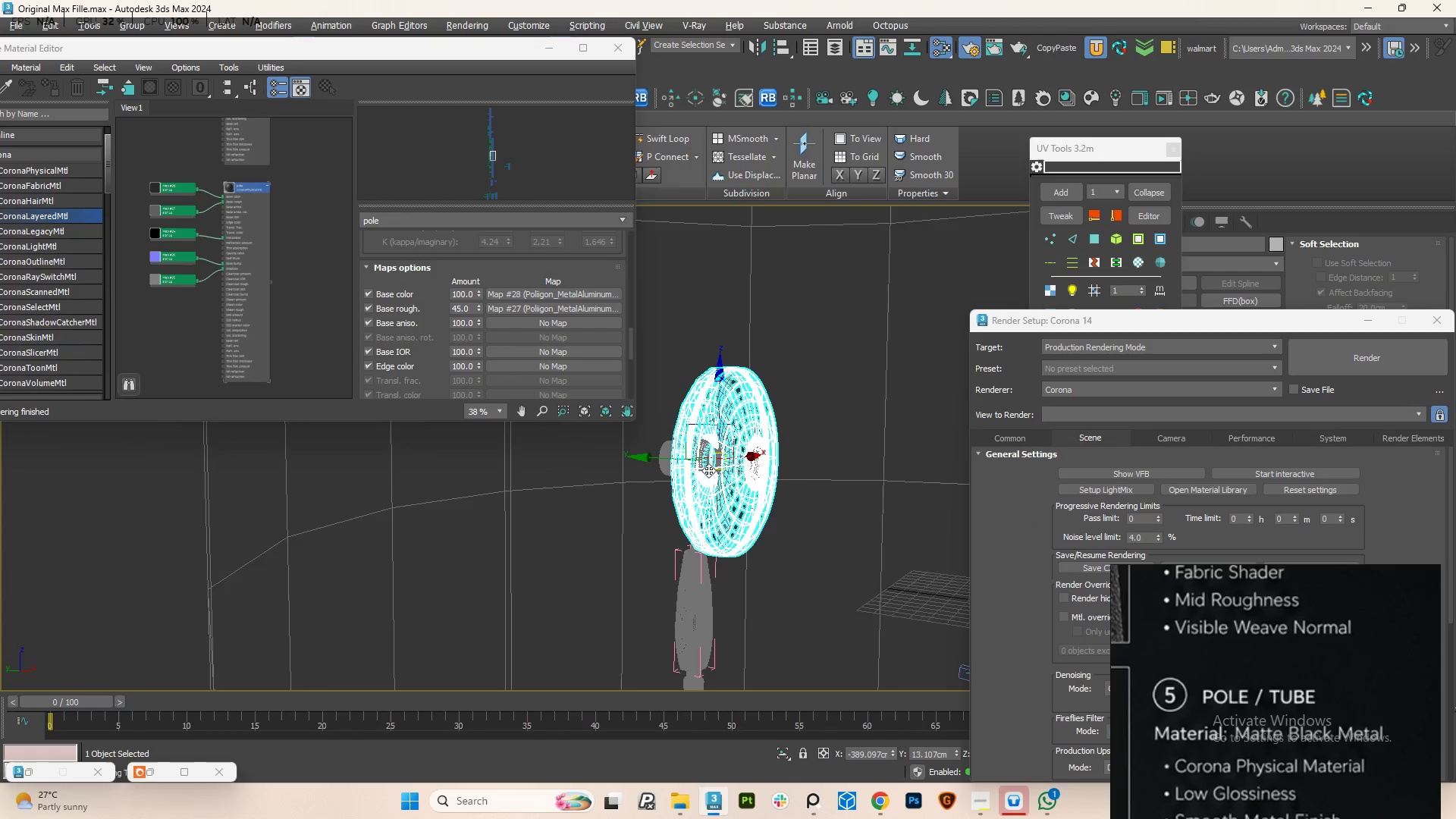 
scroll: coordinate [766, 502], scroll_direction: down, amount: 1.0
 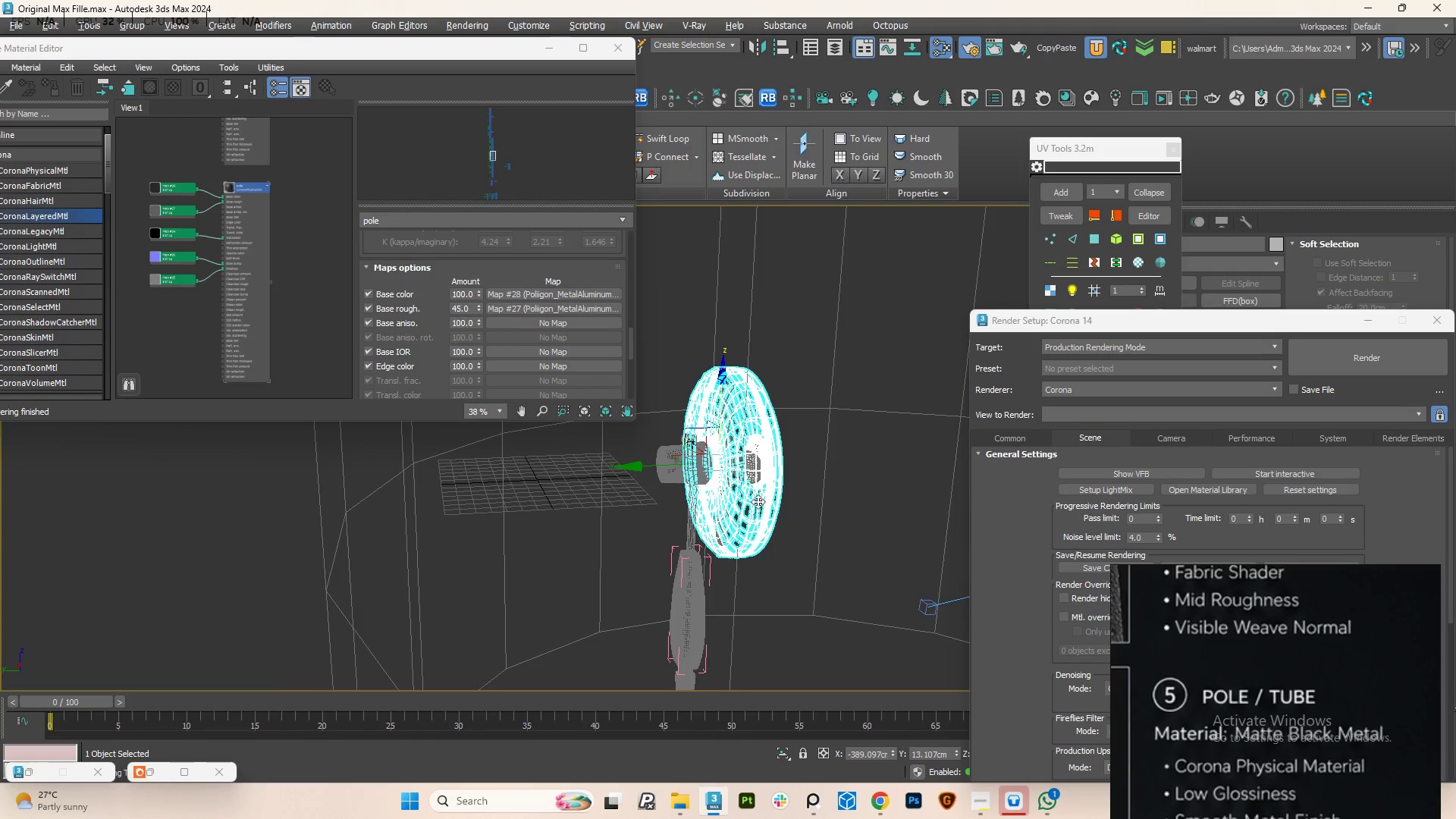 
hold_key(key=AltLeft, duration=0.91)
 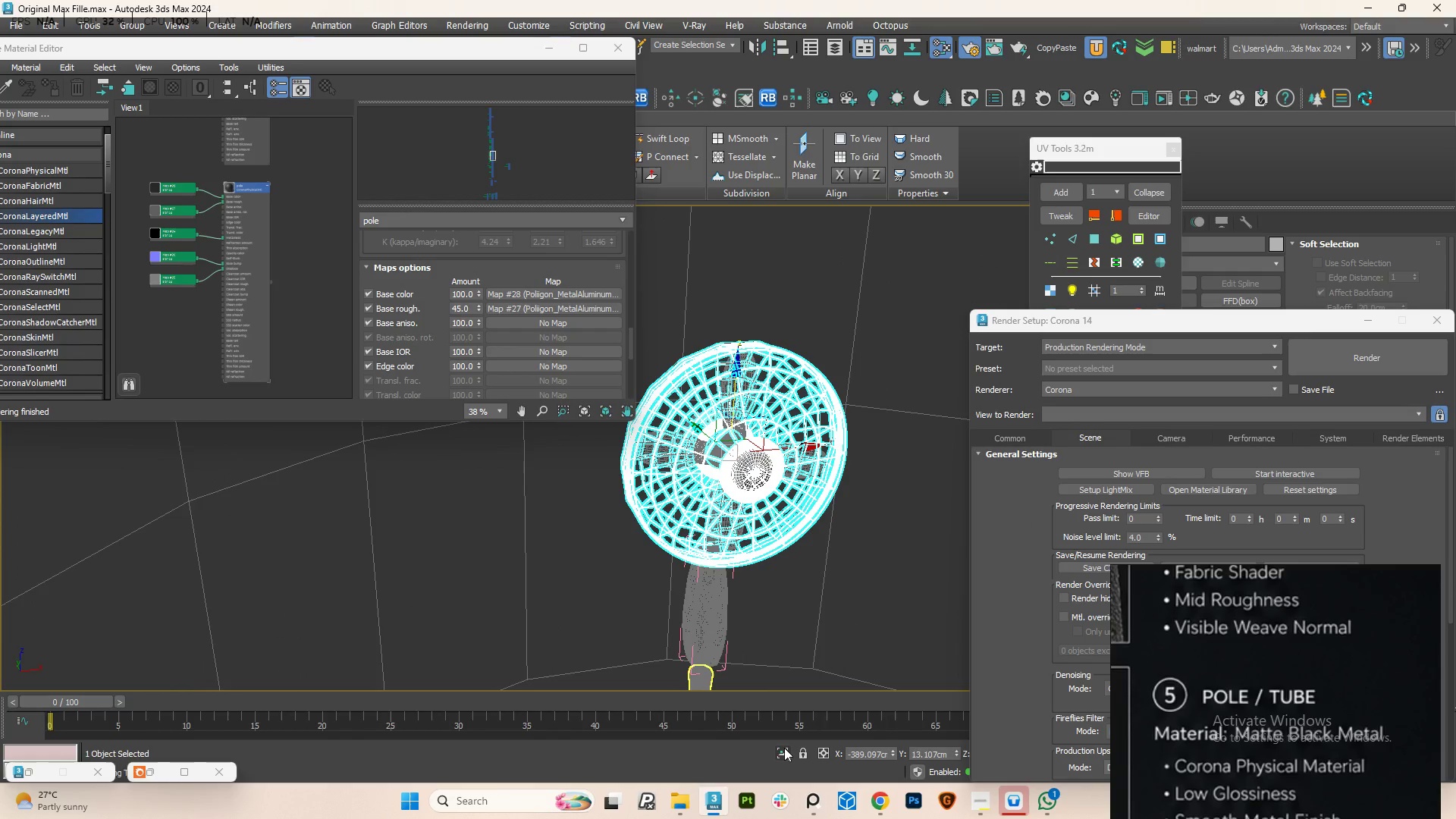 
scroll: coordinate [723, 467], scroll_direction: up, amount: 4.0
 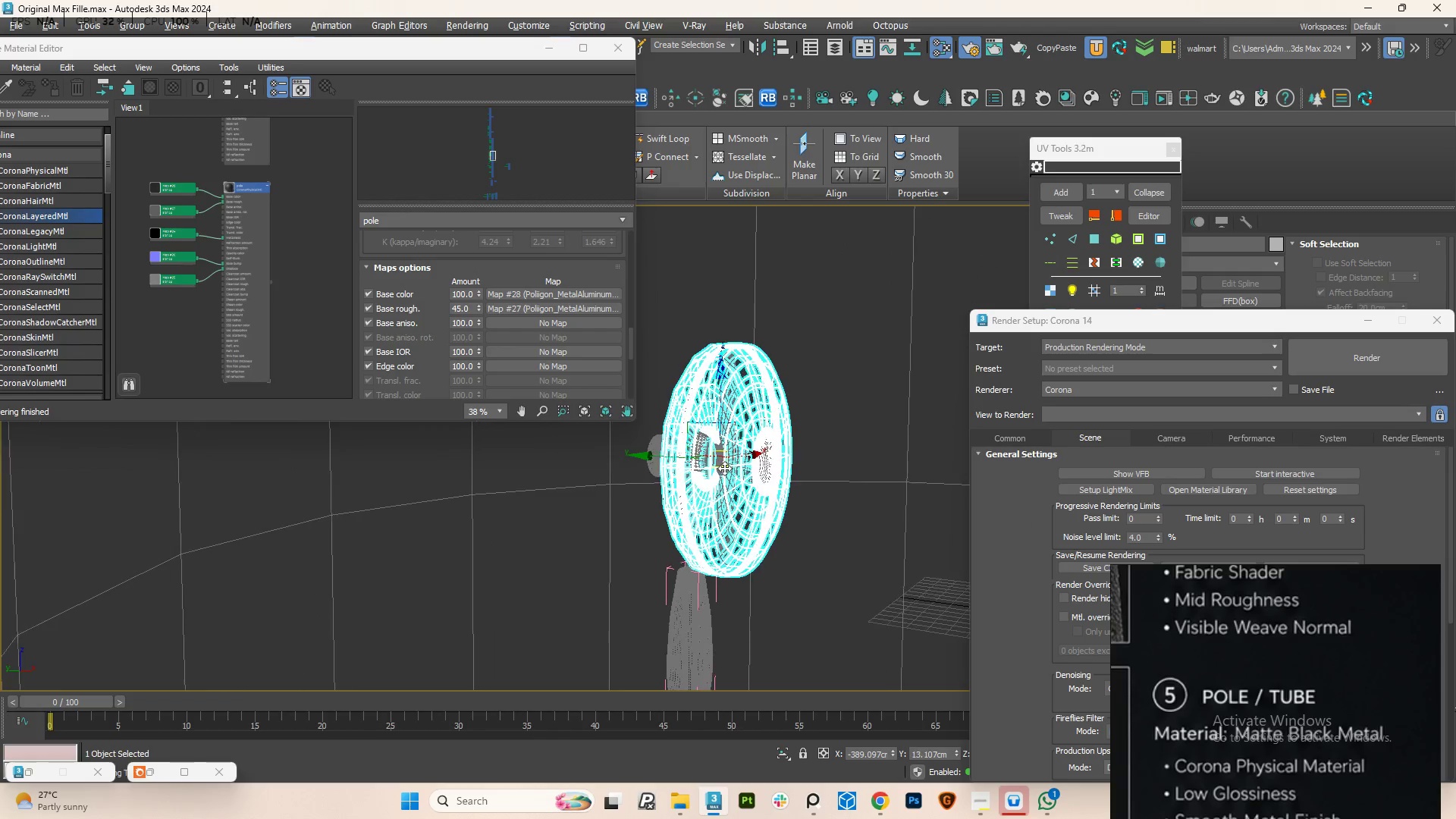 
left_click([785, 747])
 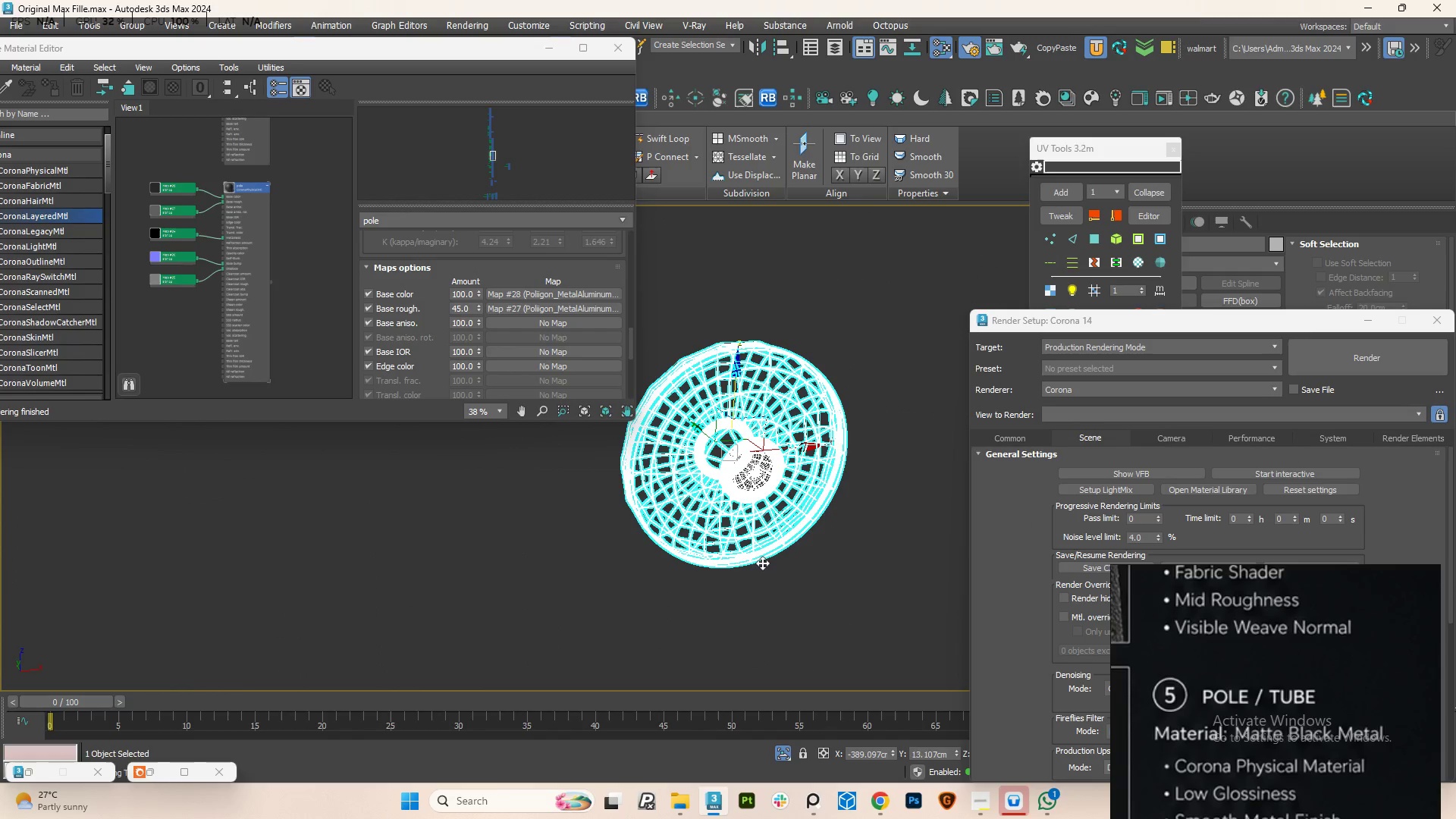 
hold_key(key=AltLeft, duration=1.78)
 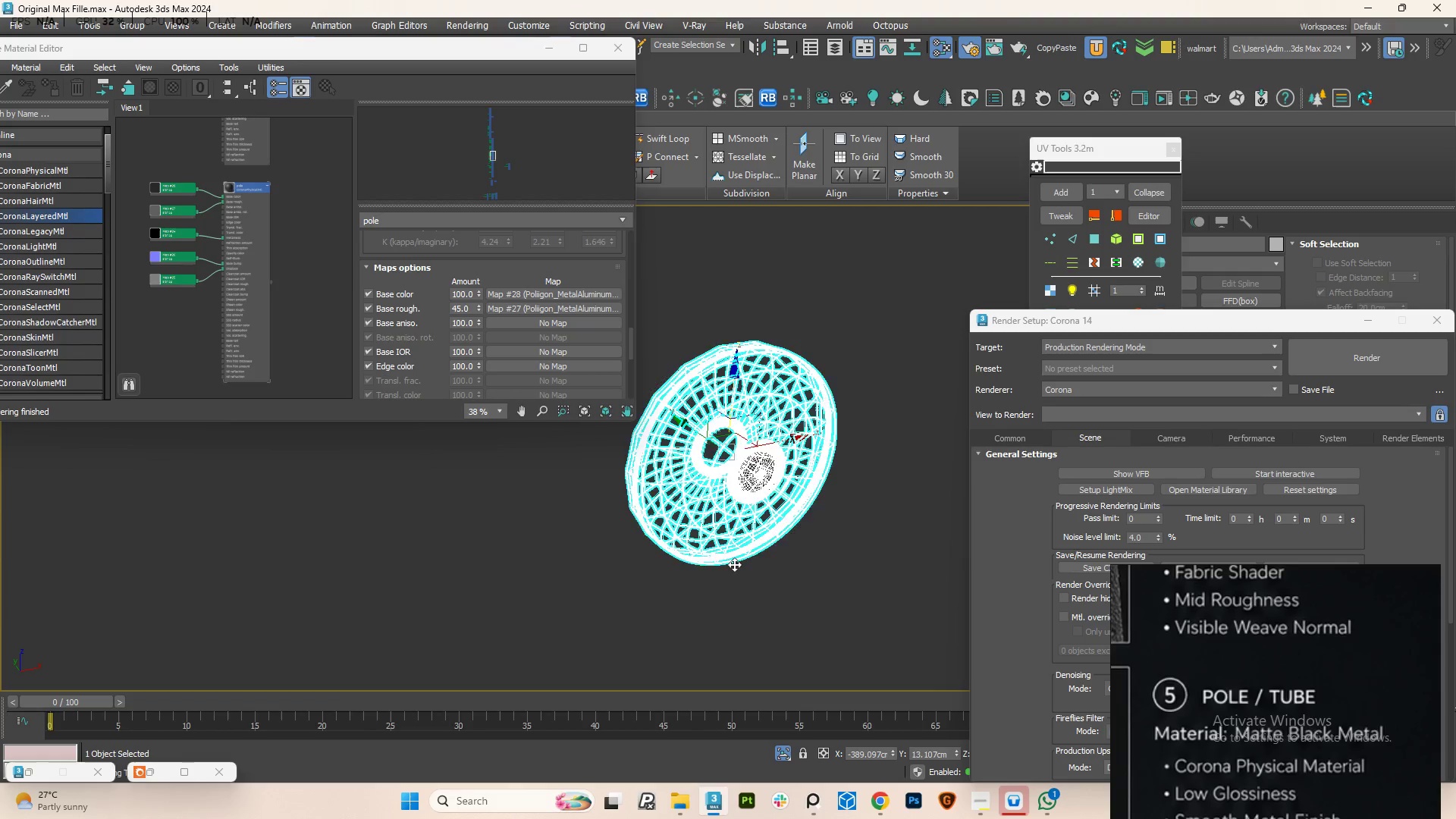 
scroll: coordinate [724, 576], scroll_direction: down, amount: 2.0
 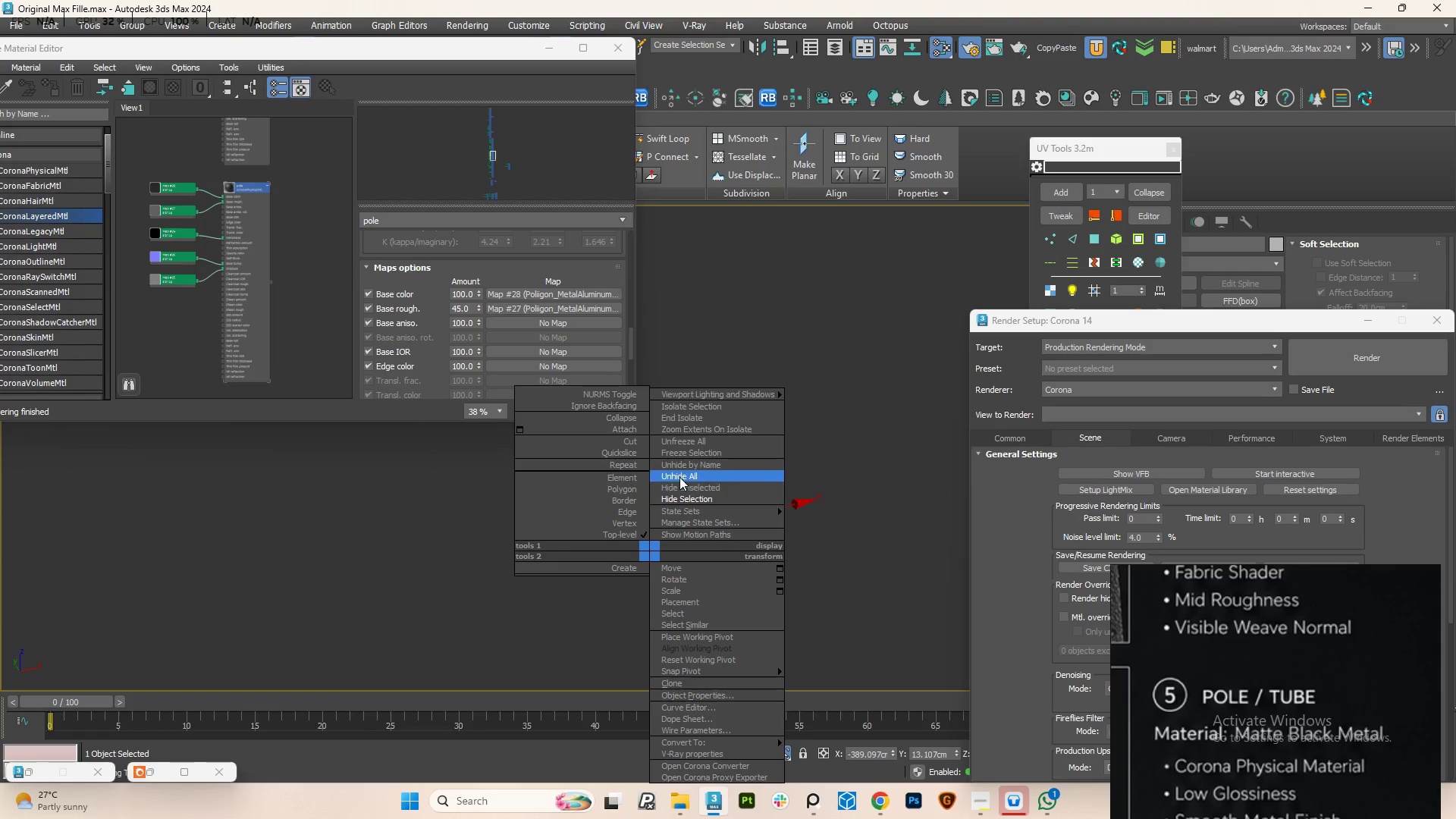 
left_click_drag(start_coordinate=[679, 476], to_coordinate=[679, 492])
 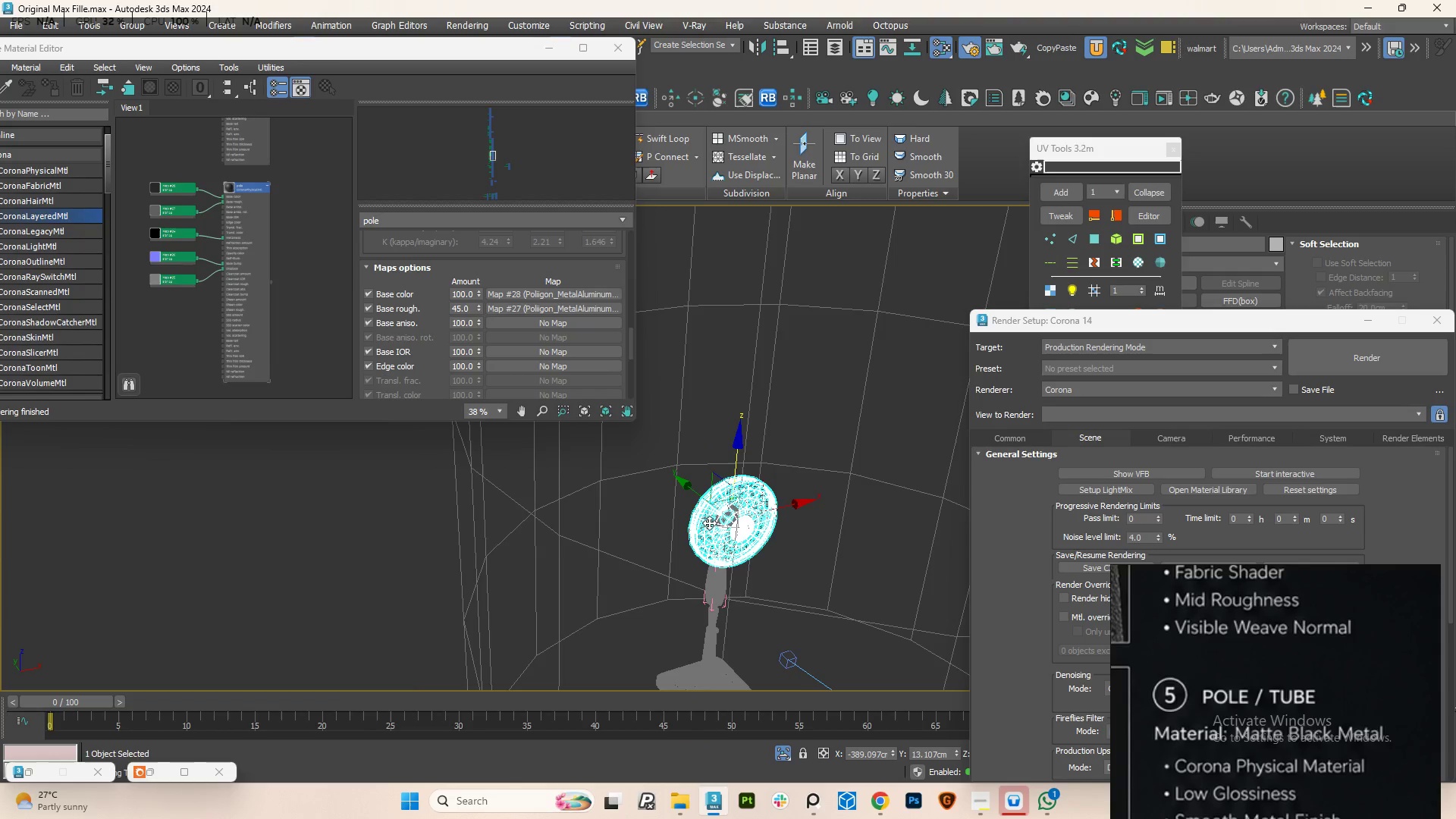 
hold_key(key=AltLeft, duration=1.78)
scroll: coordinate [739, 518], scroll_direction: up, amount: 4.0
 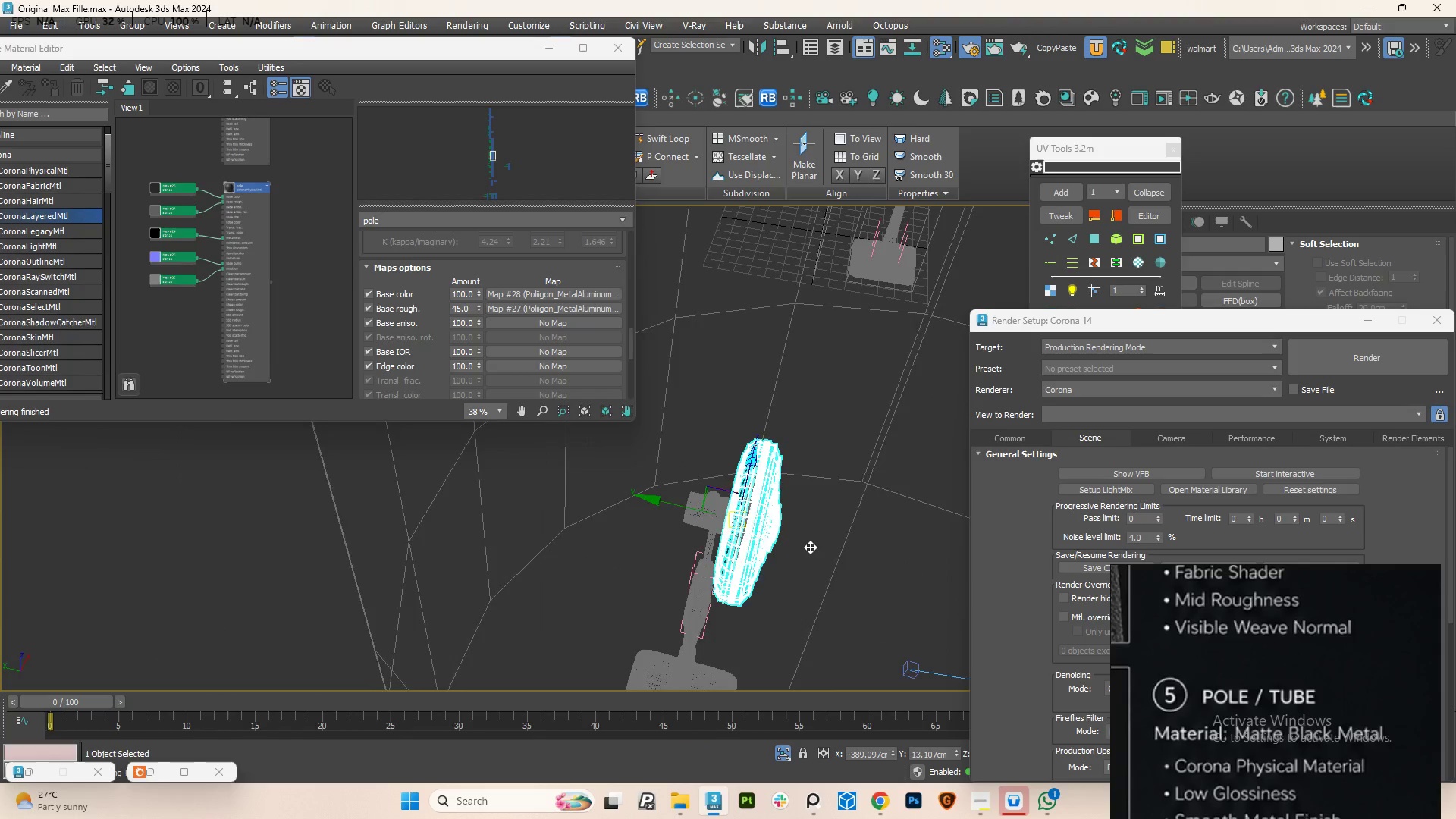 
hold_key(key=AltLeft, duration=0.97)
 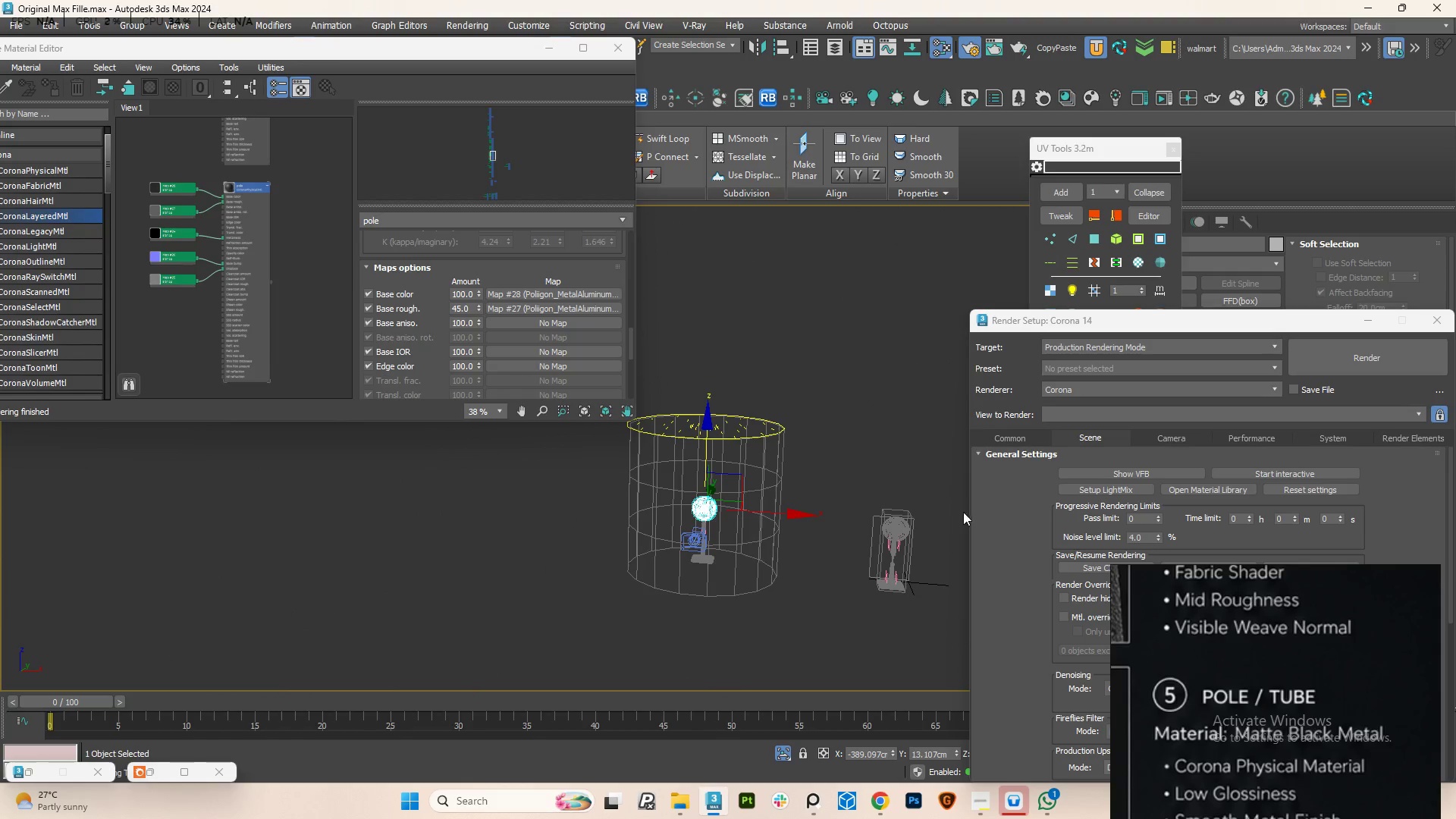 
scroll: coordinate [698, 510], scroll_direction: down, amount: 9.0
 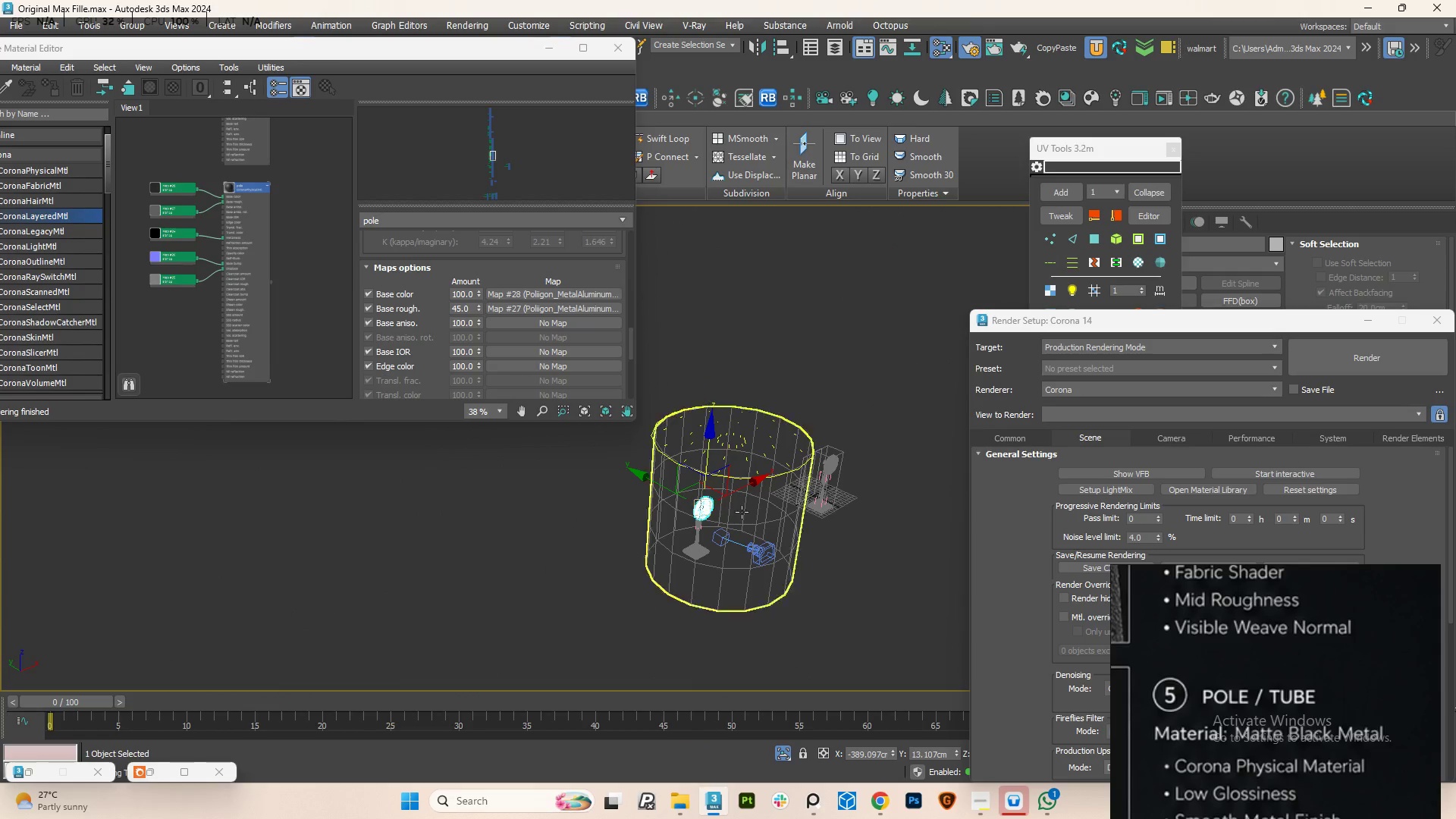 
scroll: coordinate [908, 540], scroll_direction: up, amount: 5.0
 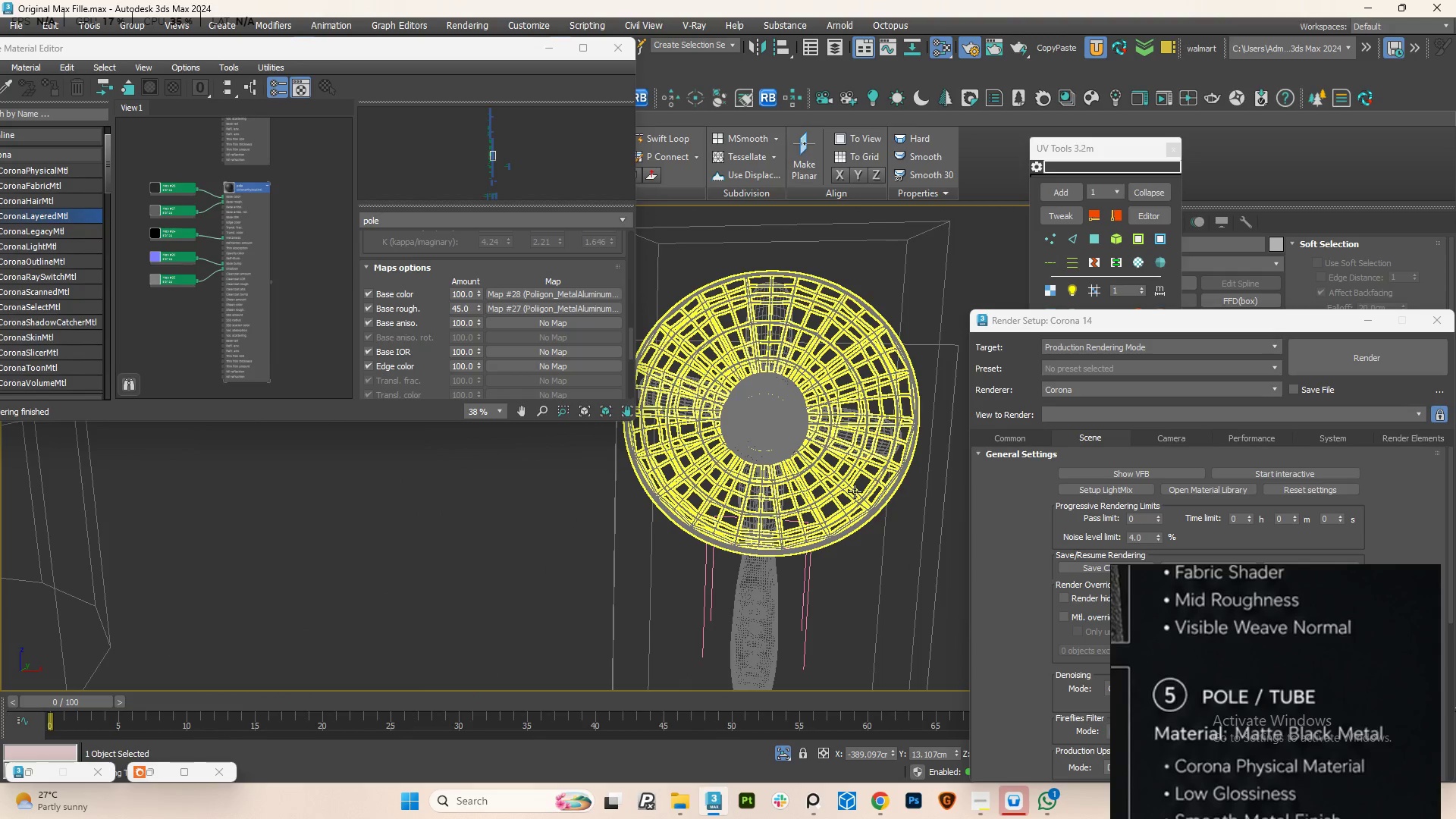 
left_click([855, 491])
 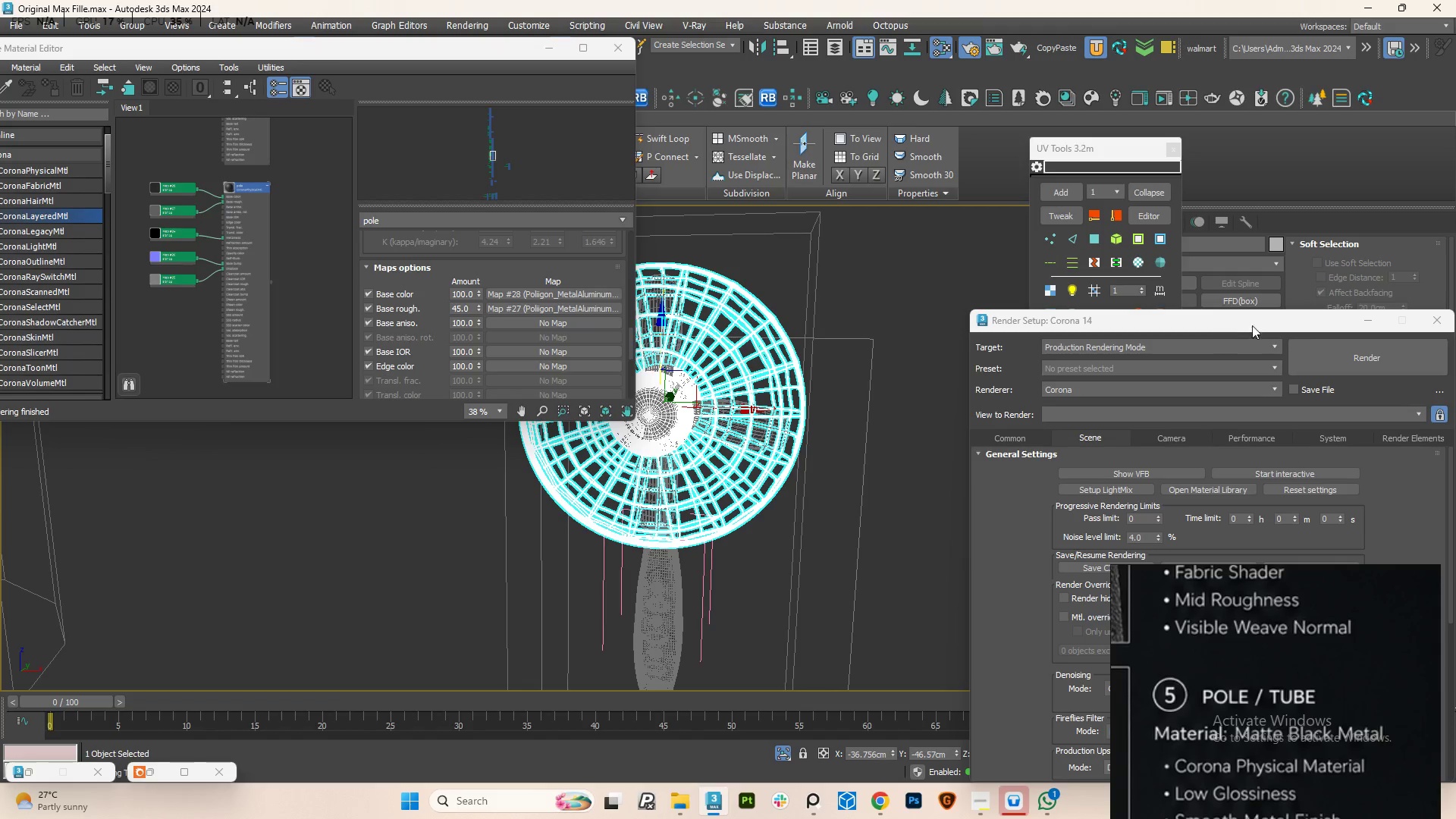 
left_click([1373, 321])
 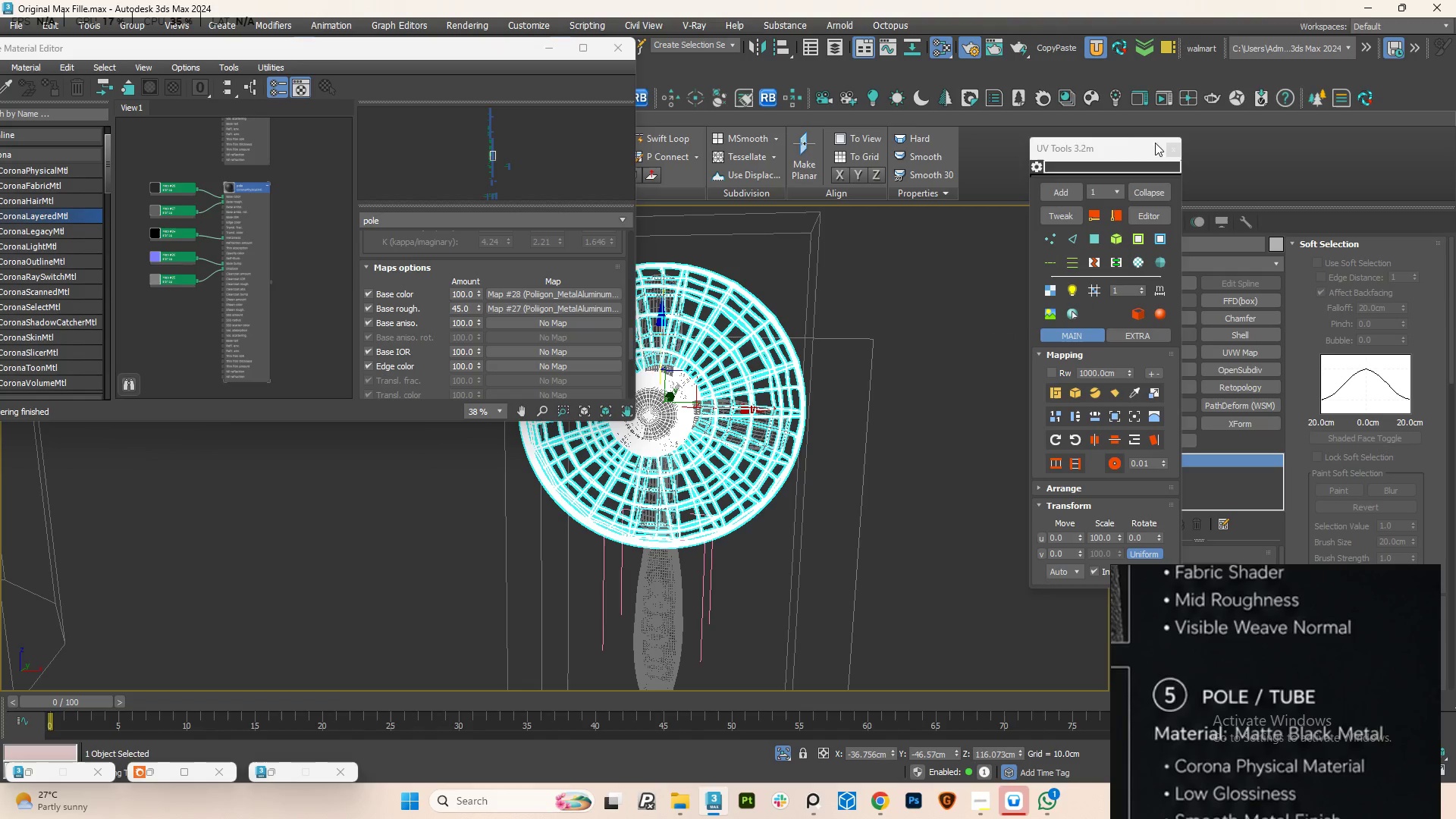 
left_click_drag(start_coordinate=[1131, 143], to_coordinate=[946, 647])
 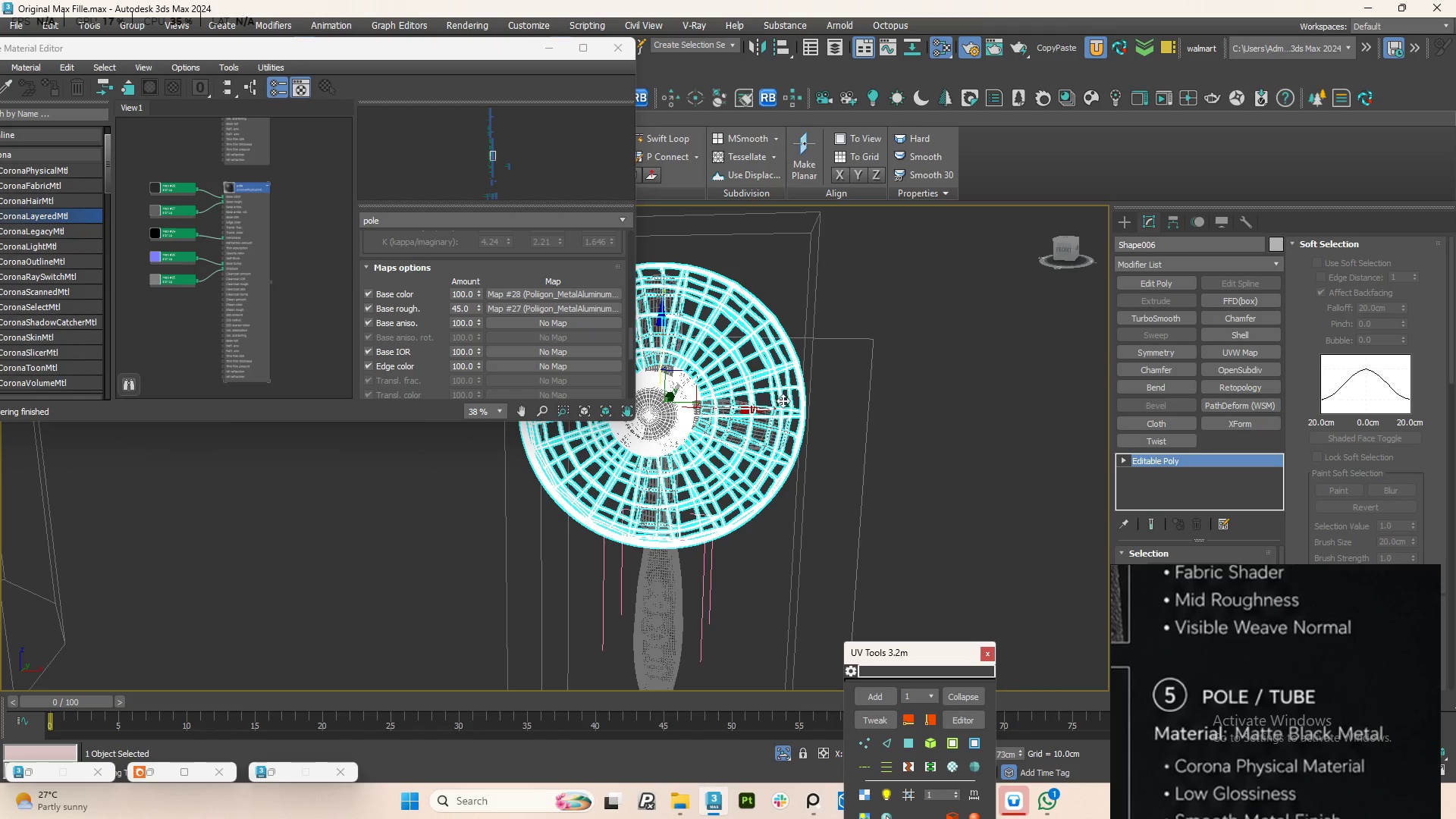 
hold_key(key=AltLeft, duration=1.5)
 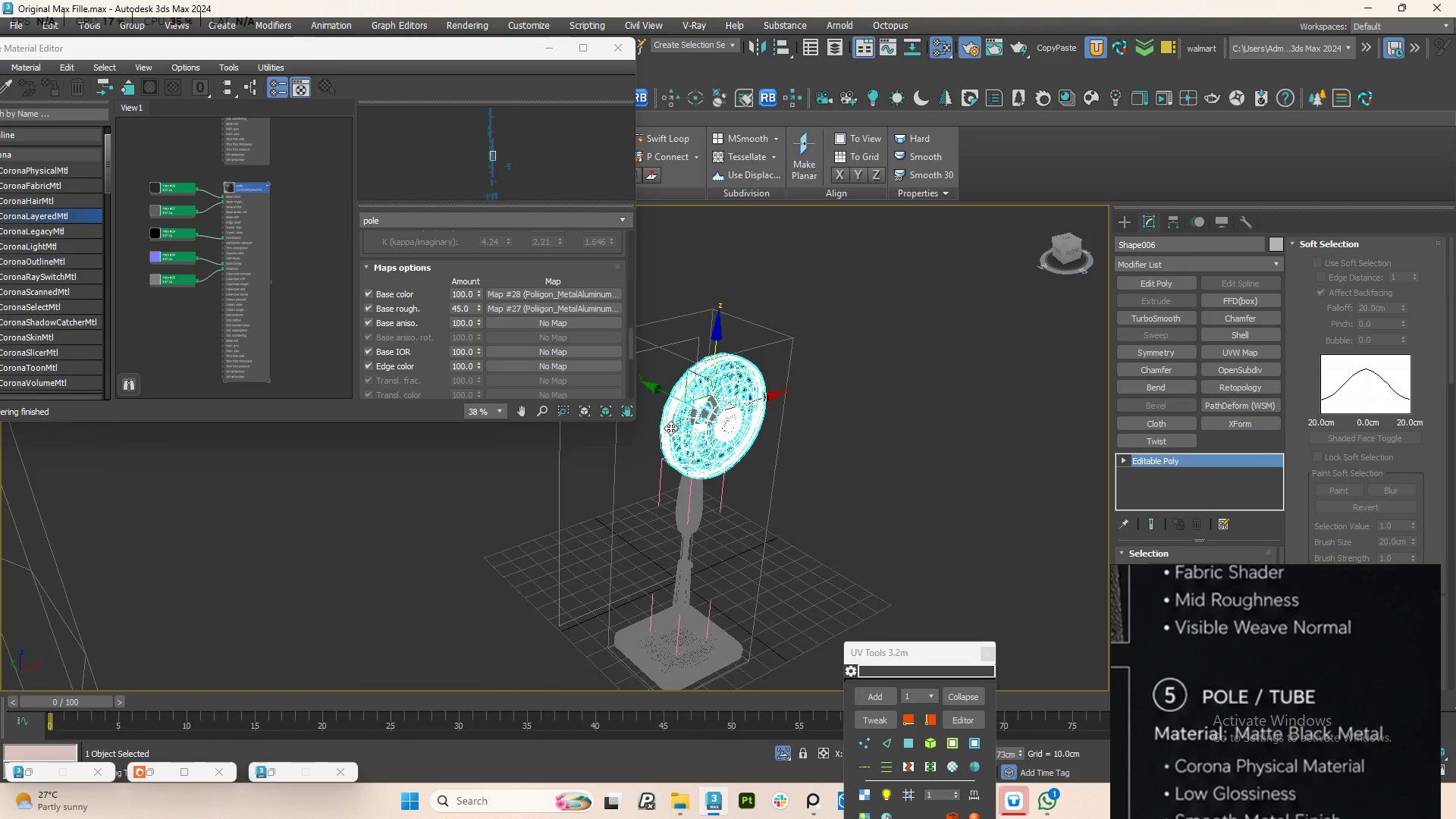 
scroll: coordinate [715, 447], scroll_direction: down, amount: 3.0
 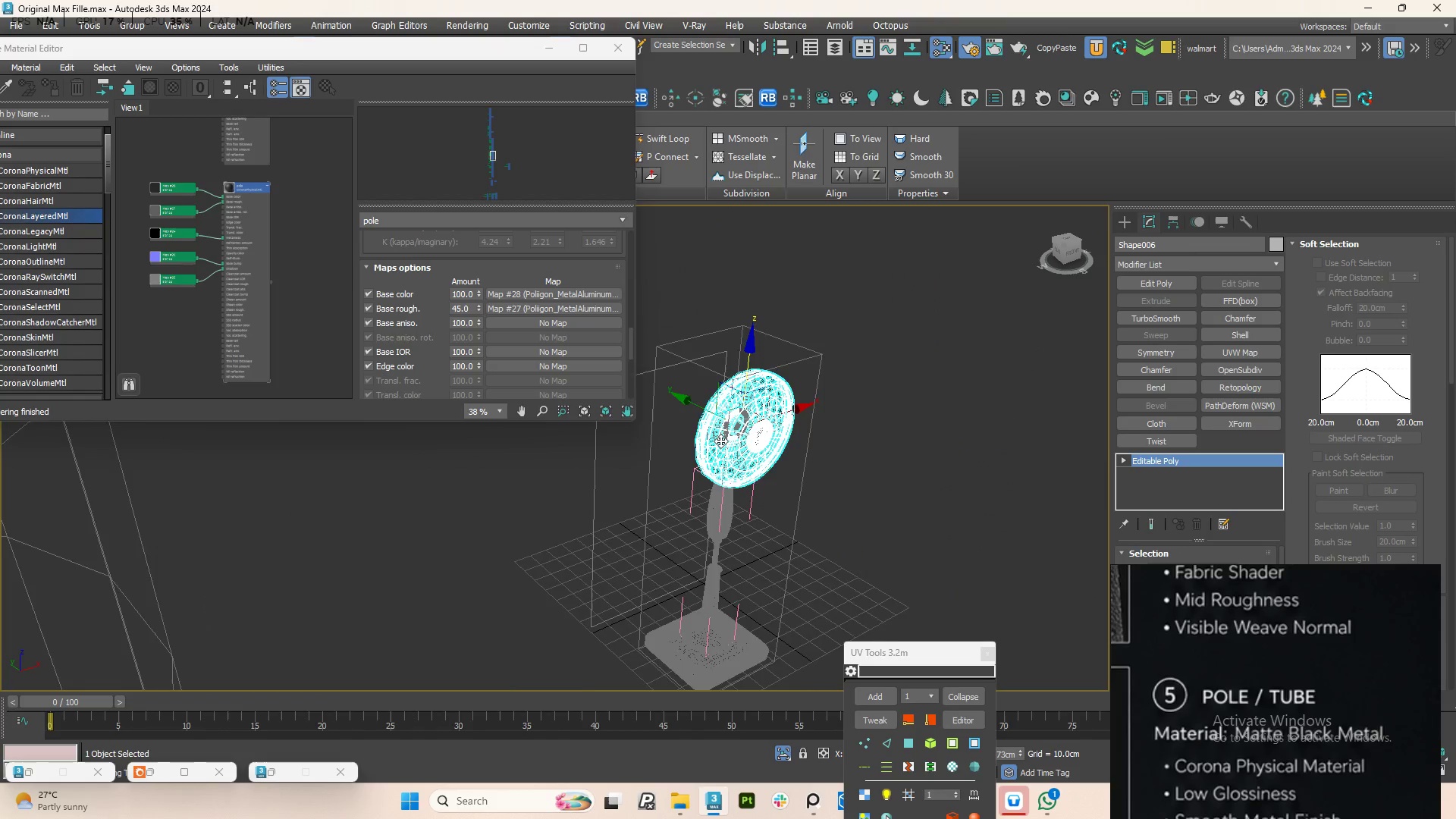 
hold_key(key=AltLeft, duration=0.78)
scroll: coordinate [720, 441], scroll_direction: up, amount: 2.0
 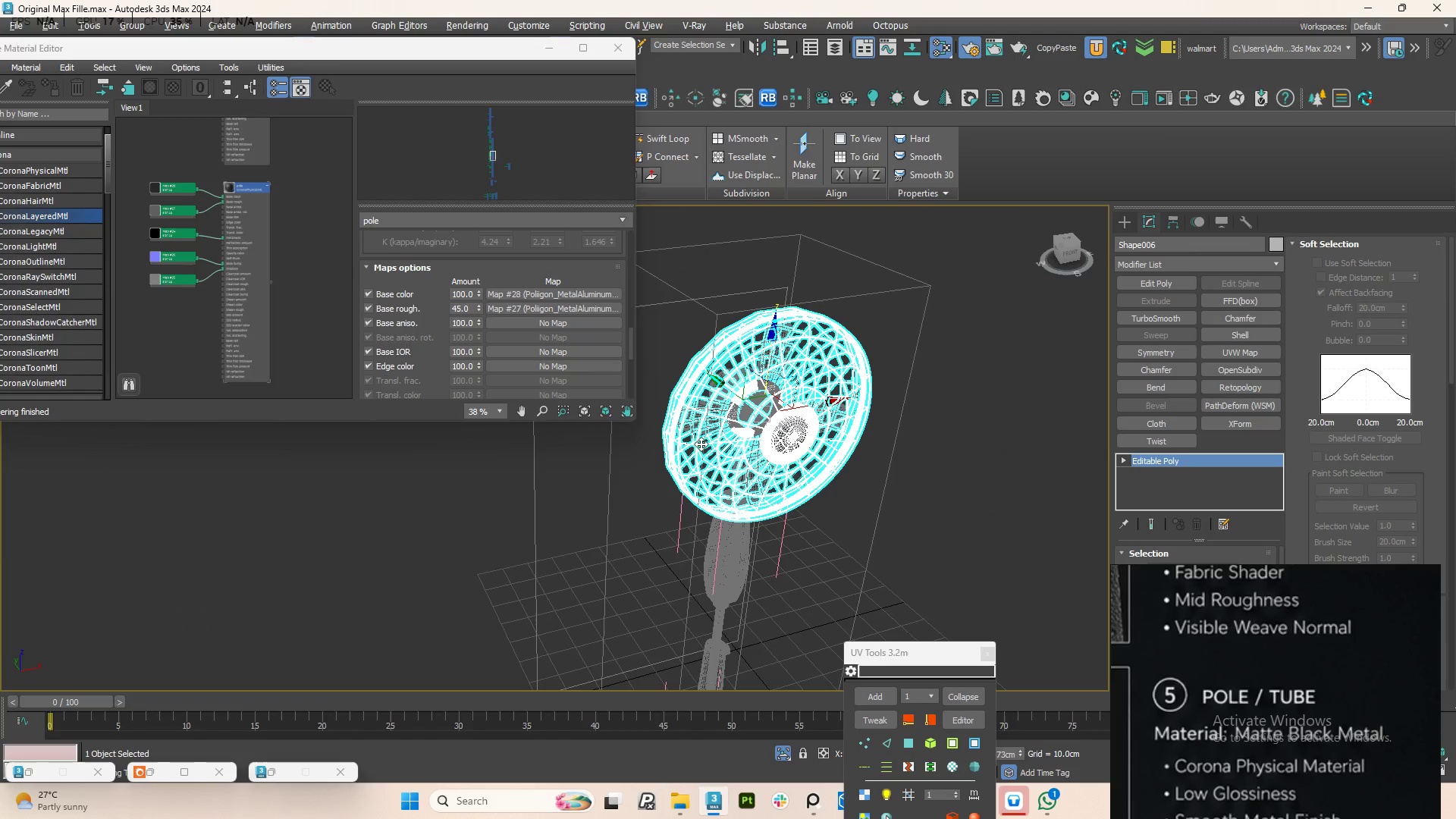 
scroll: coordinate [758, 499], scroll_direction: down, amount: 12.0
 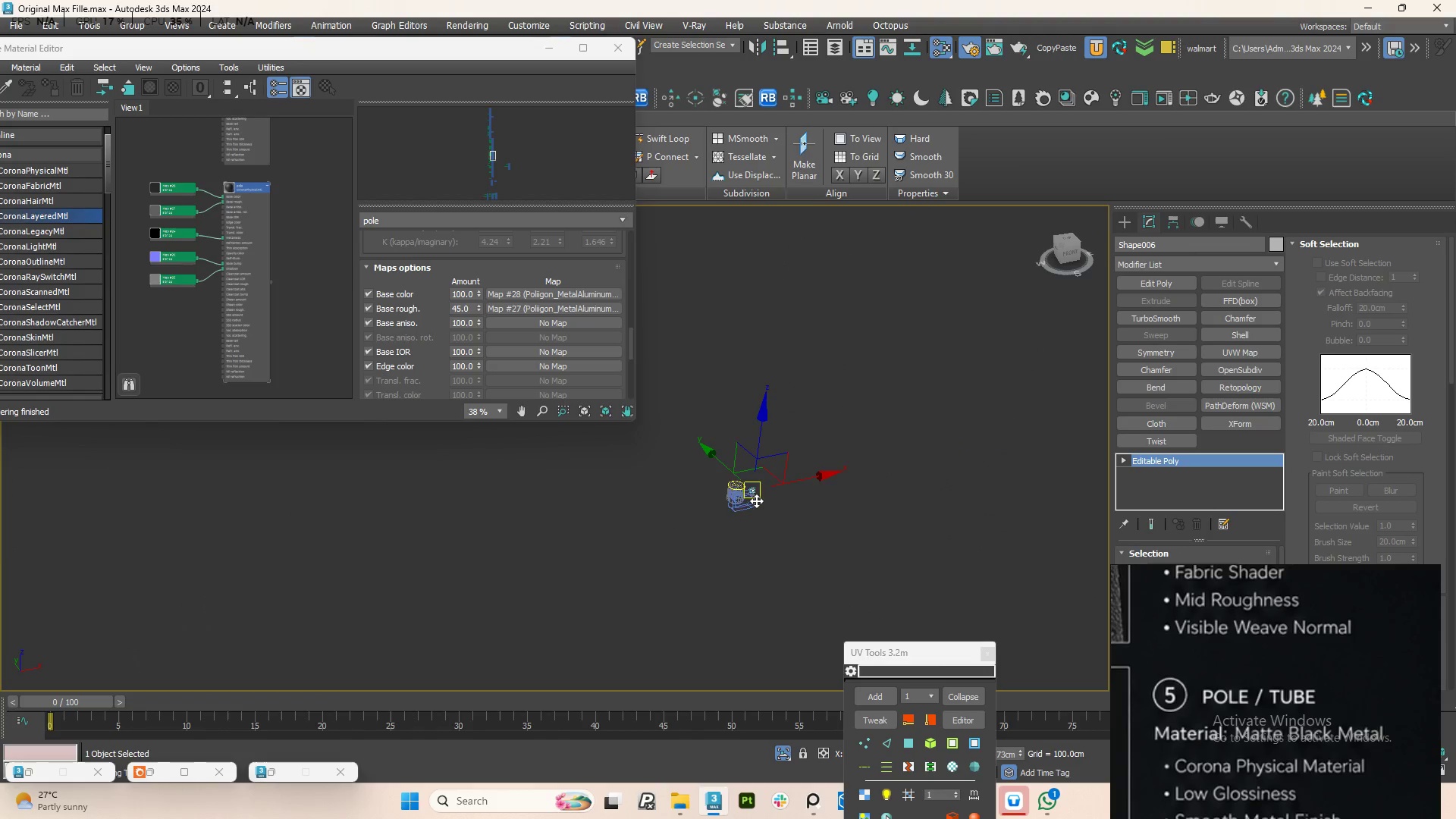 
scroll: coordinate [563, 607], scroll_direction: up, amount: 12.0
 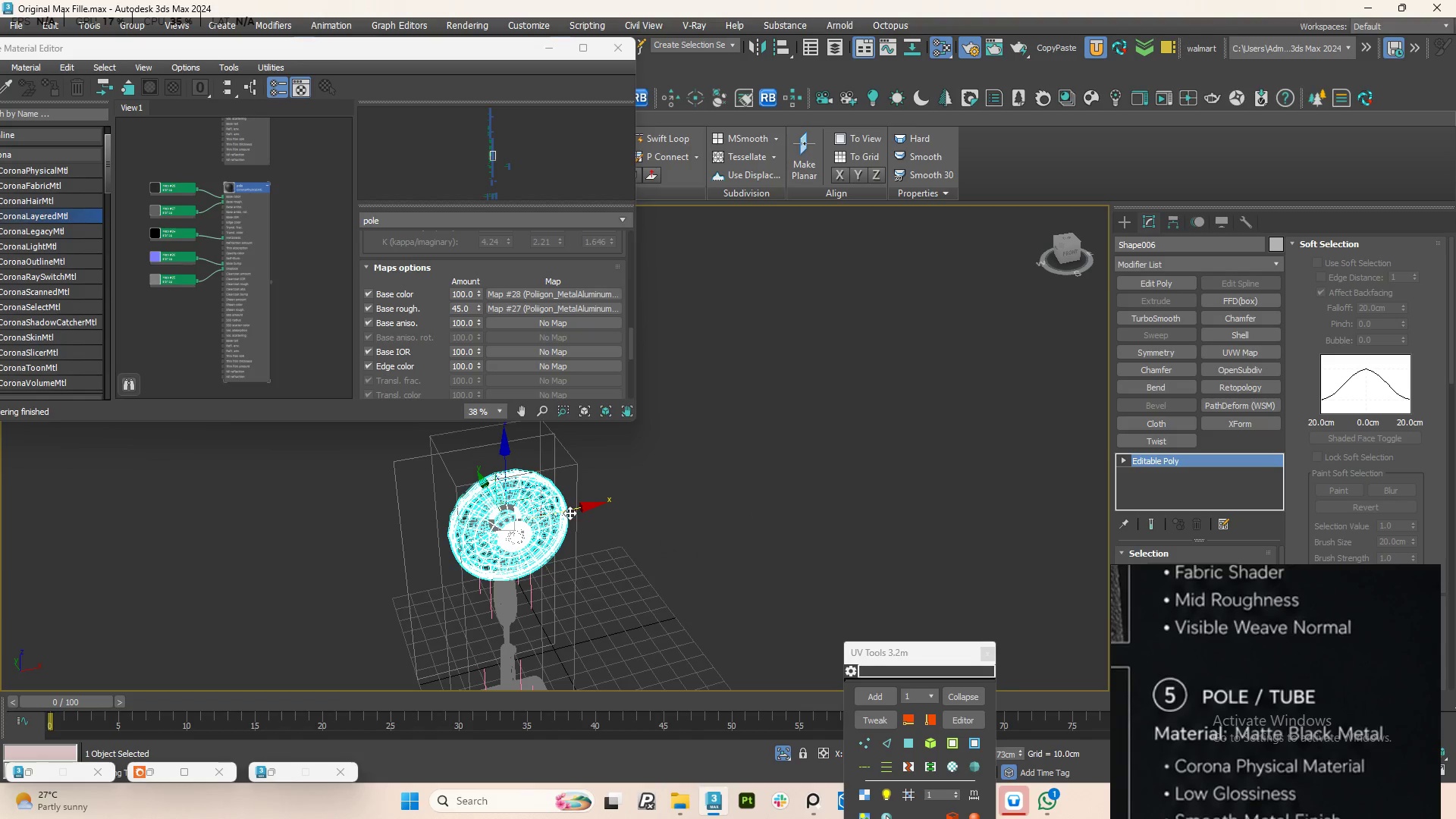 
left_click_drag(start_coordinate=[570, 513], to_coordinate=[657, 491])
 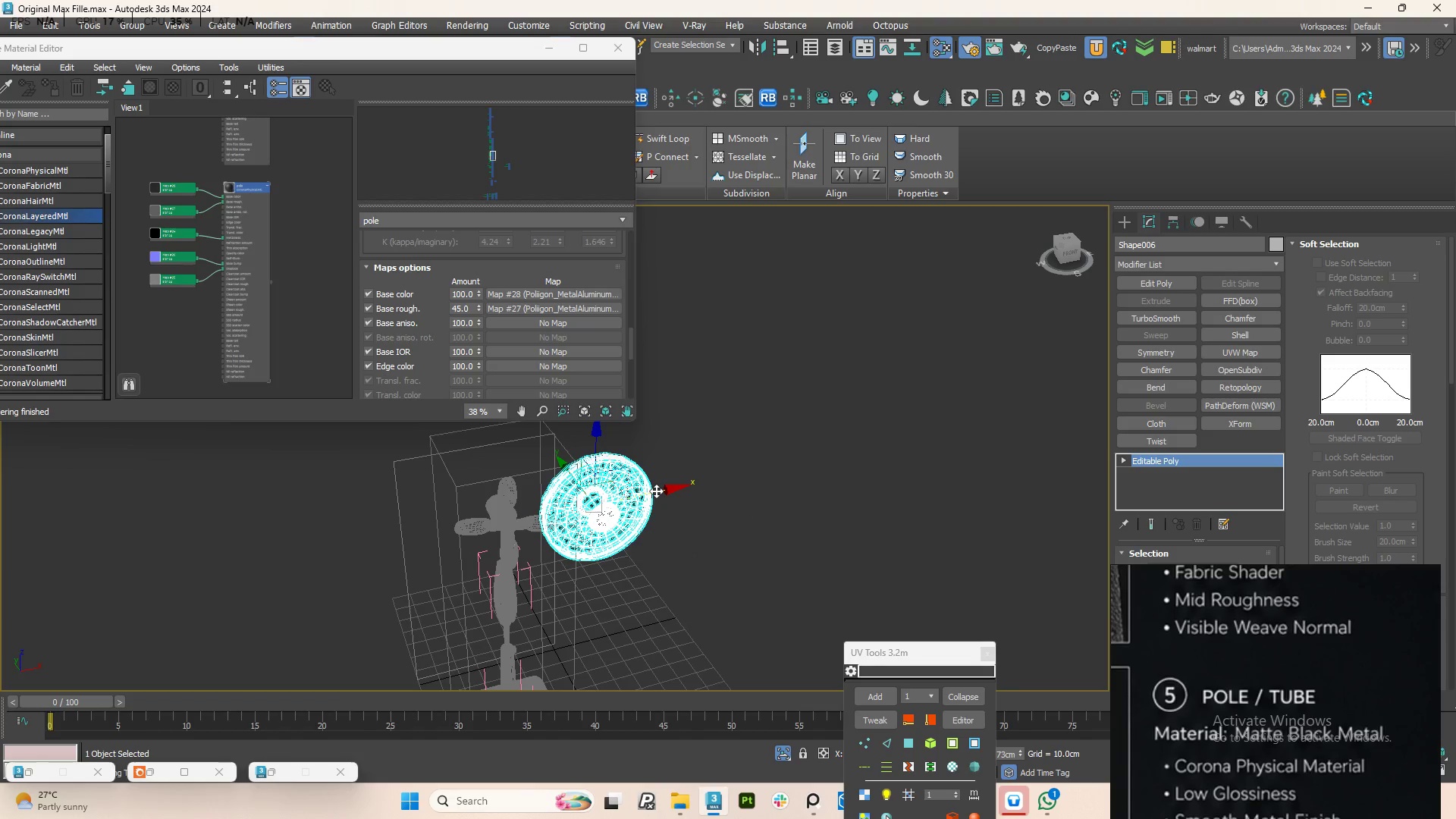 
key(Control+Z)
 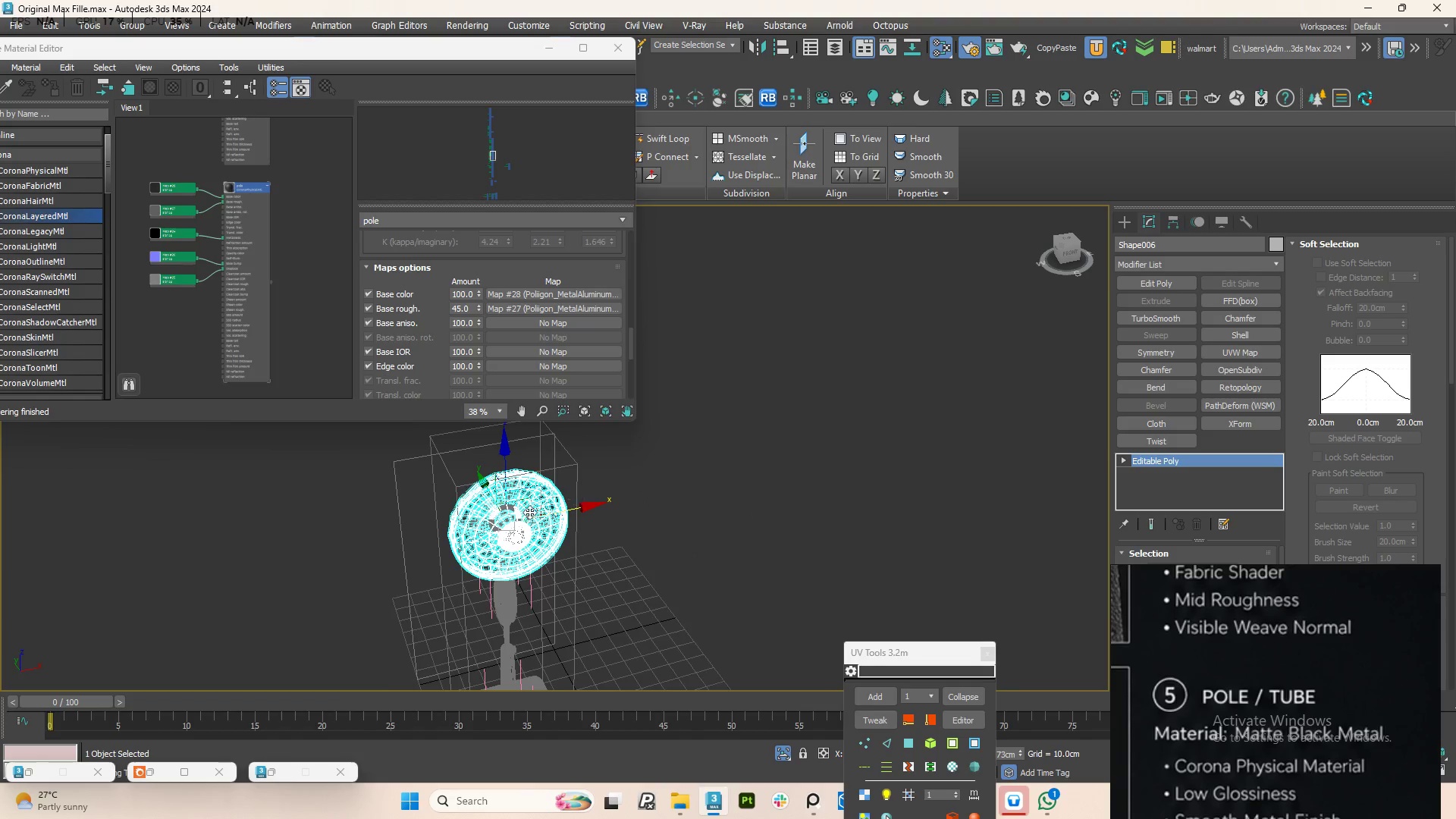 
scroll: coordinate [486, 525], scroll_direction: up, amount: 5.0
 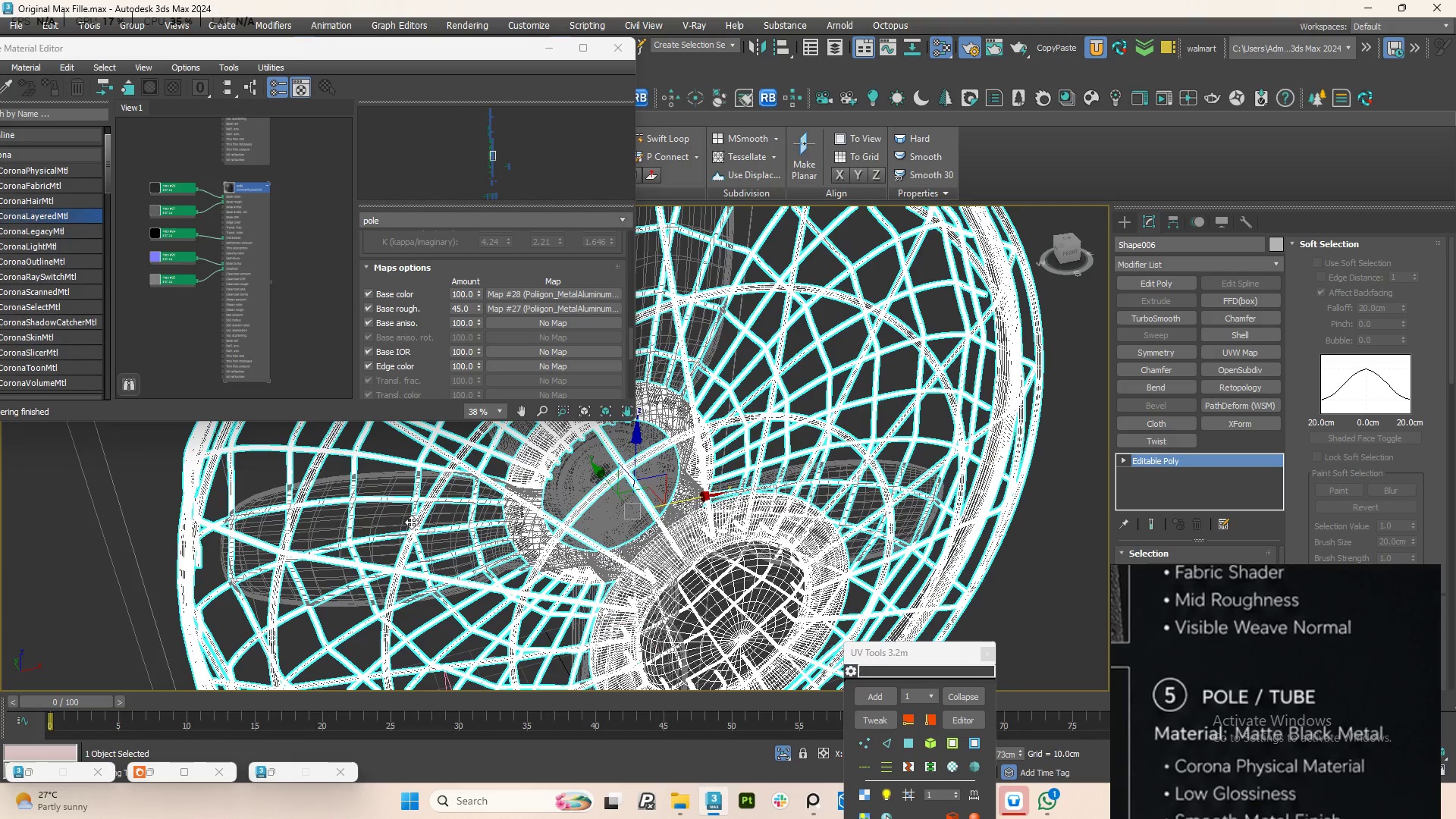 
left_click([416, 523])
 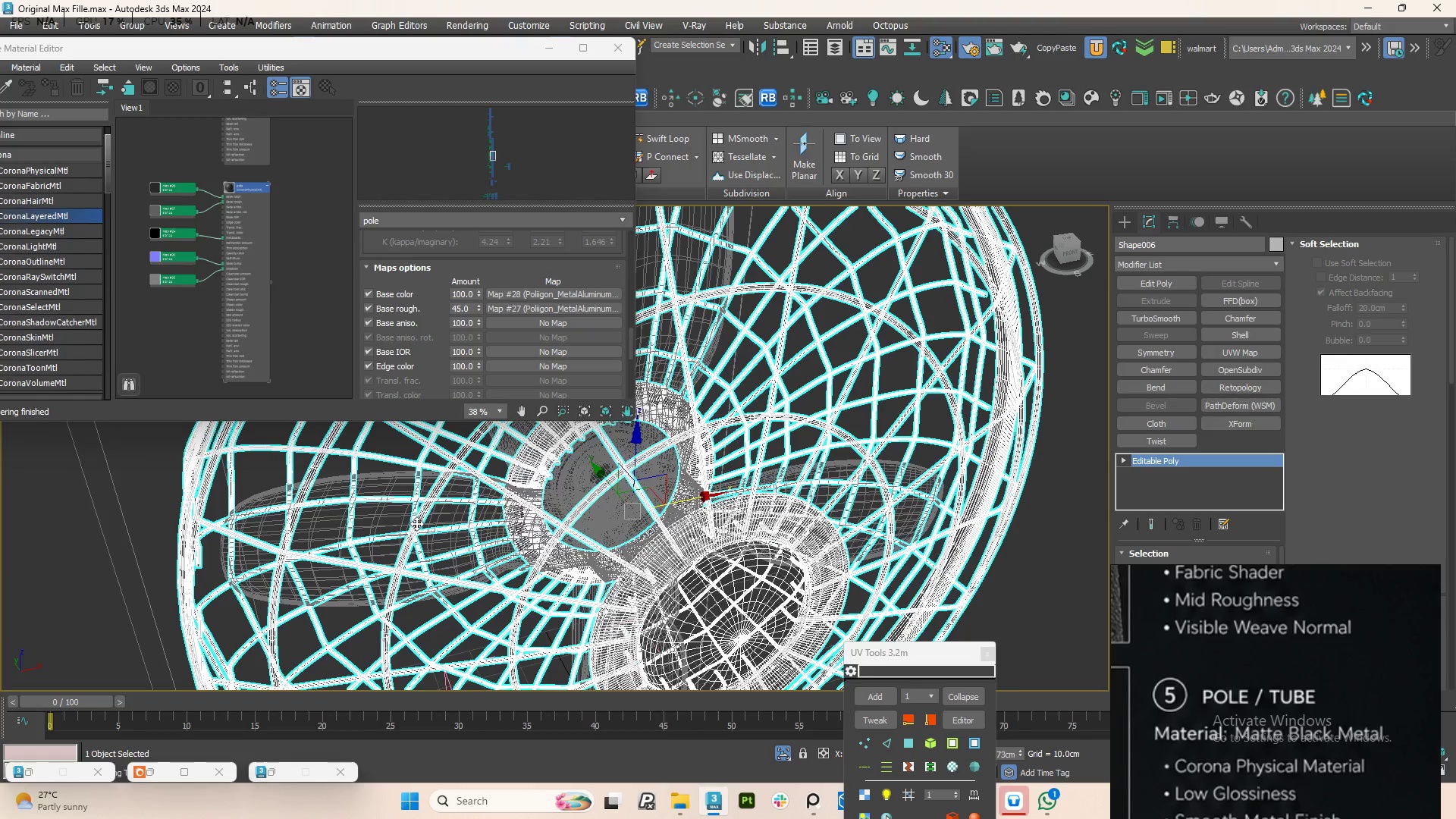 
scroll: coordinate [444, 553], scroll_direction: down, amount: 4.0
 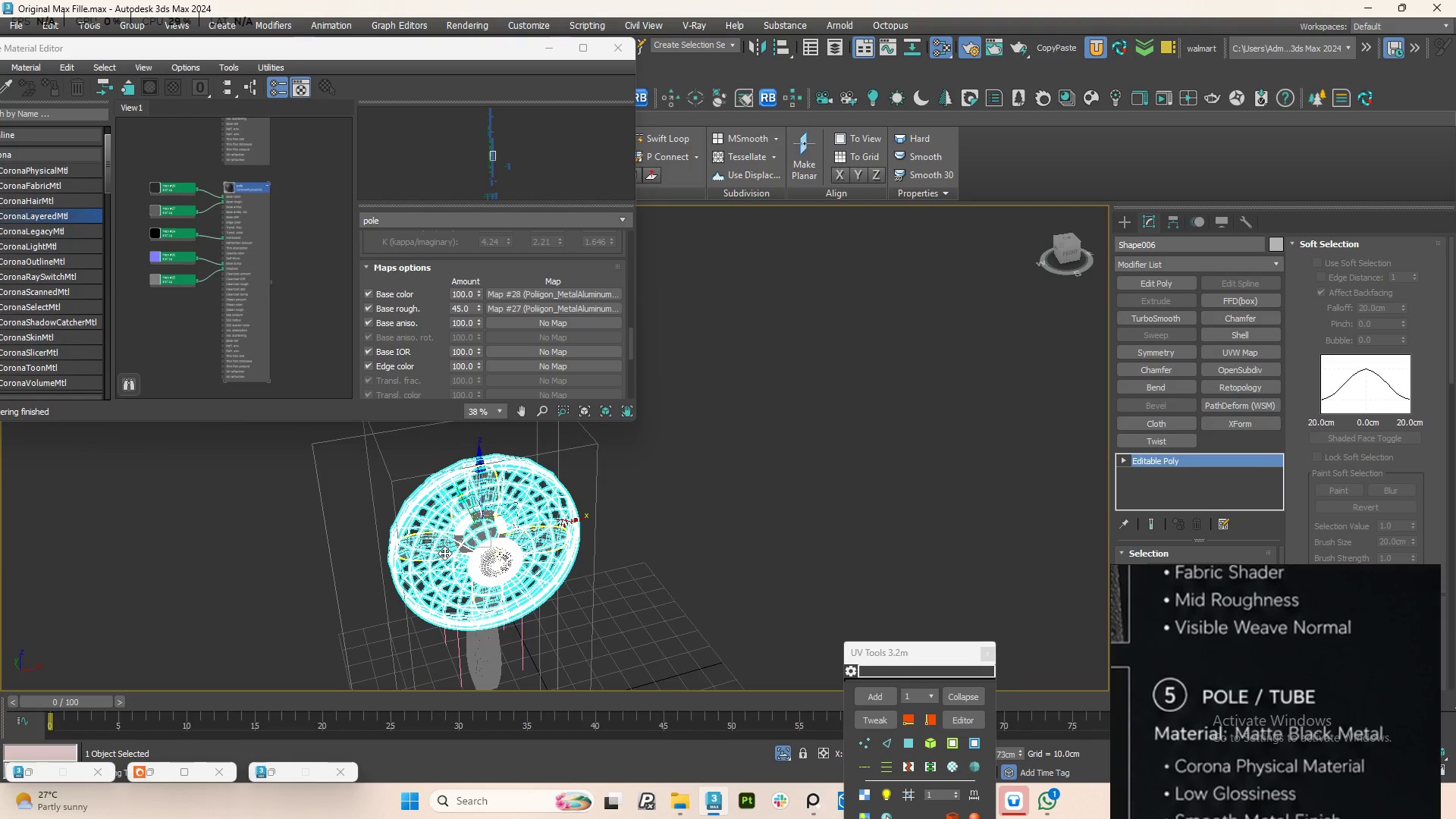 
key(Delete)
 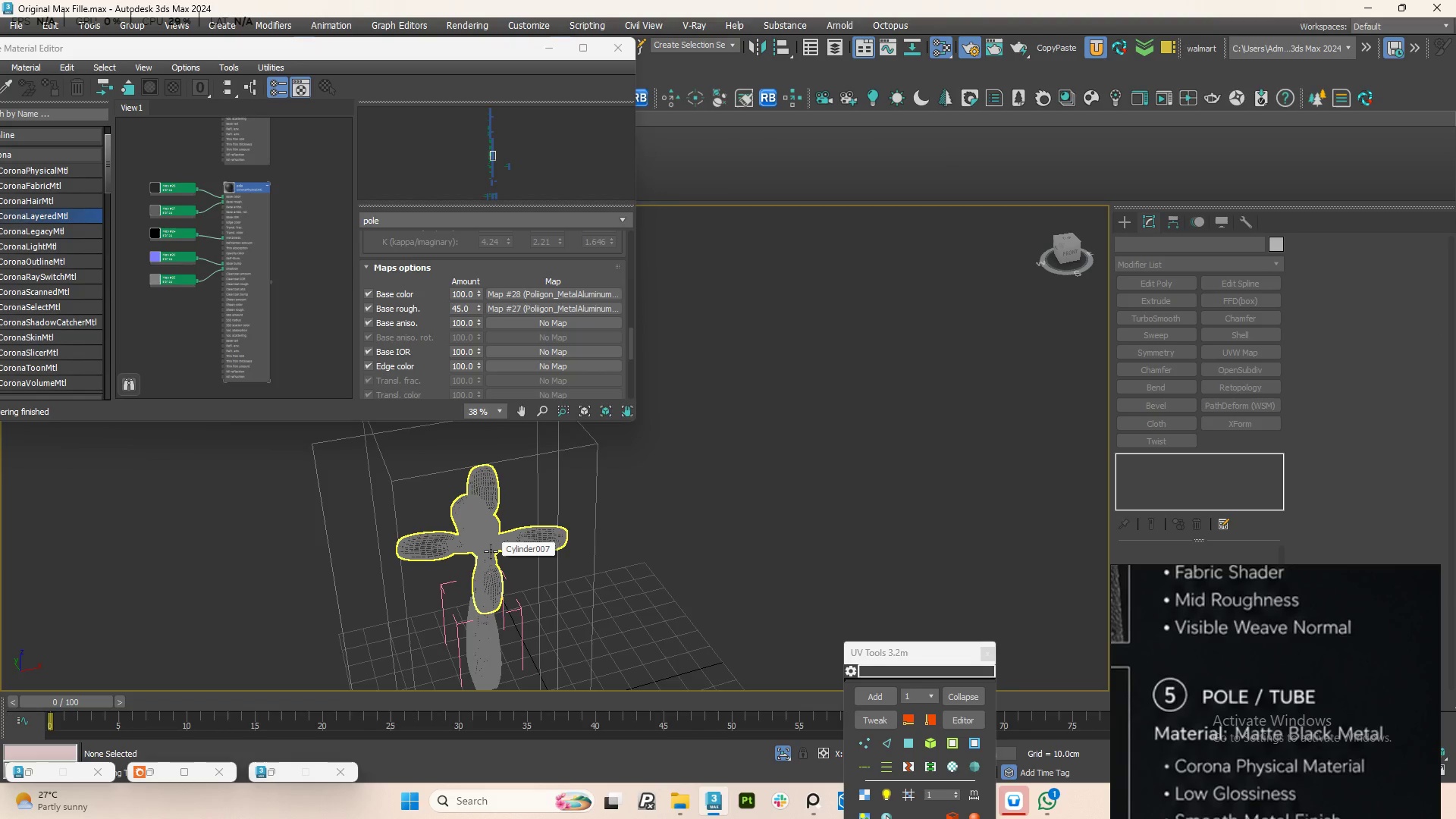 
key(Control+Z)
 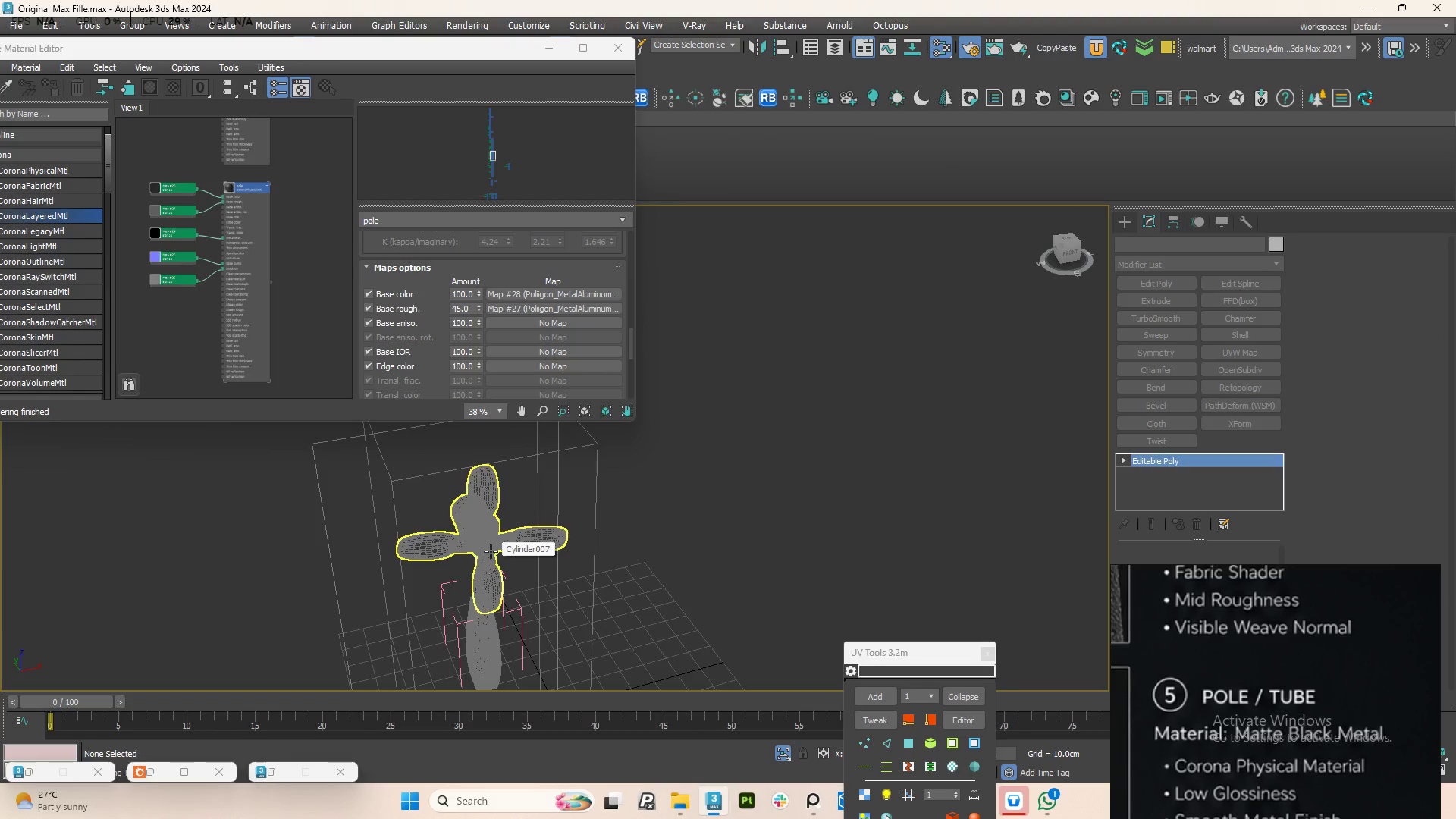 
key(Control+Z)
 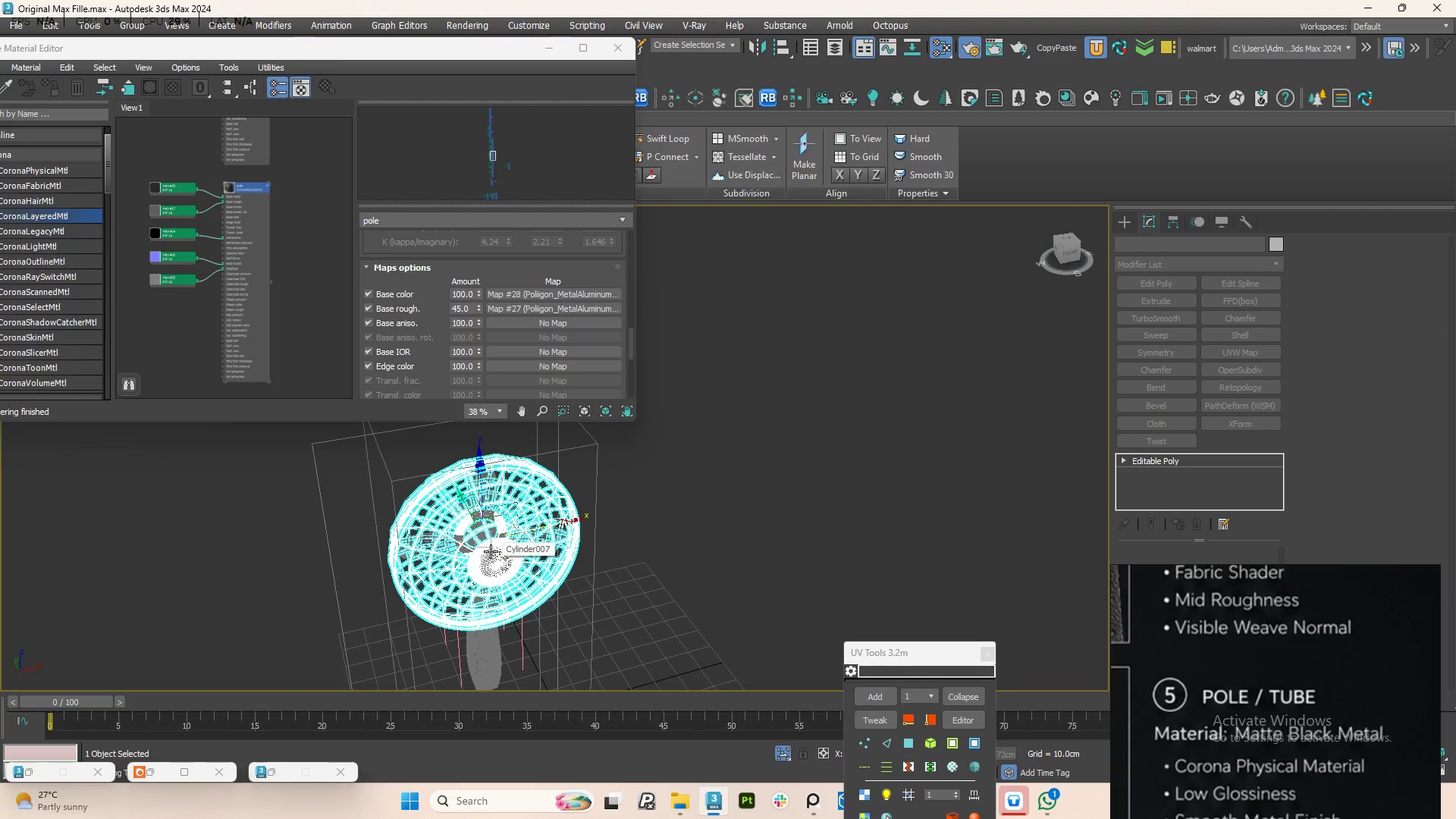 
key(Control+Z)
 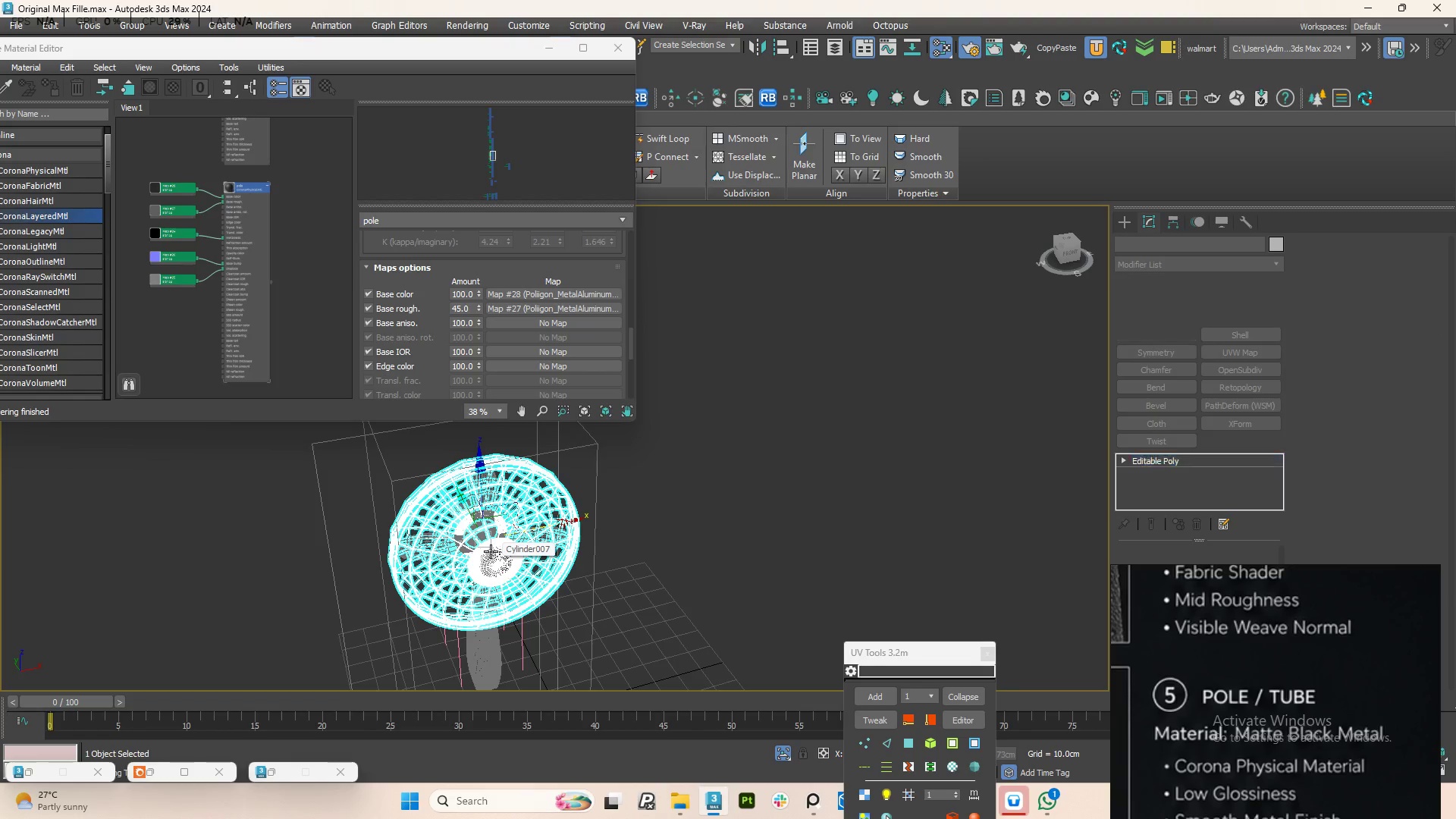 
key(Control+Z)
 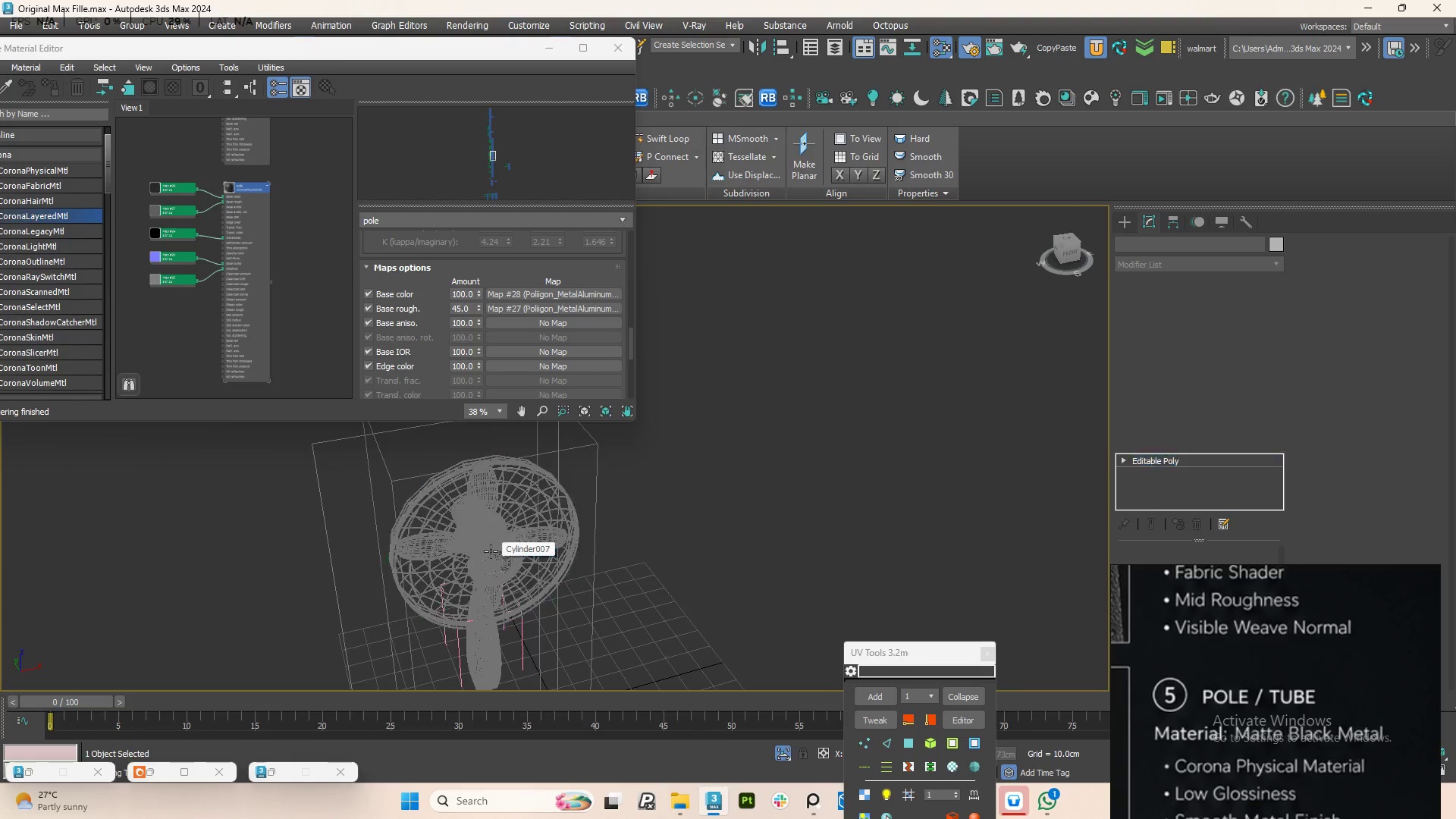 
key(Control+Z)
 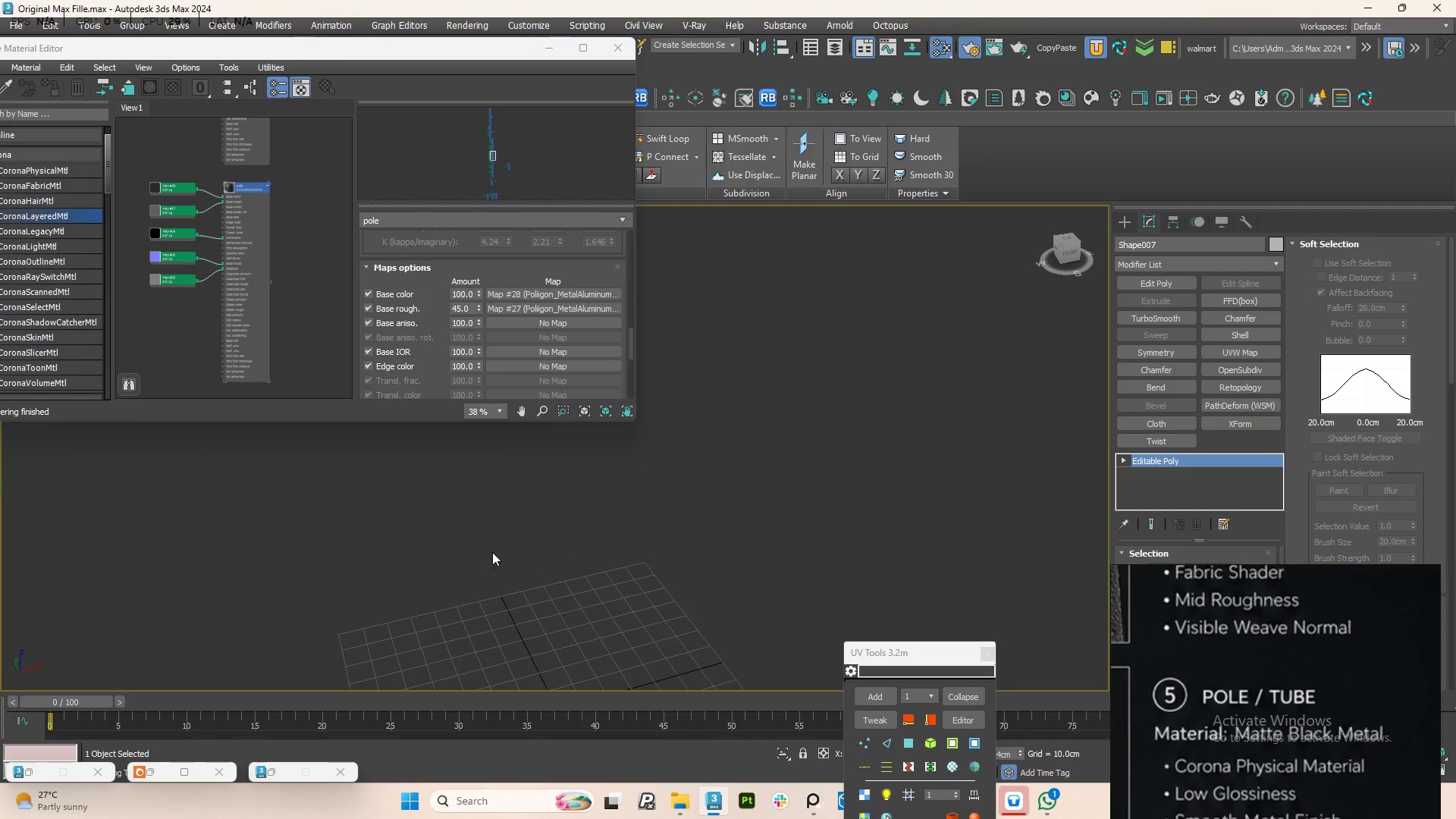 
scroll: coordinate [507, 586], scroll_direction: down, amount: 7.0
 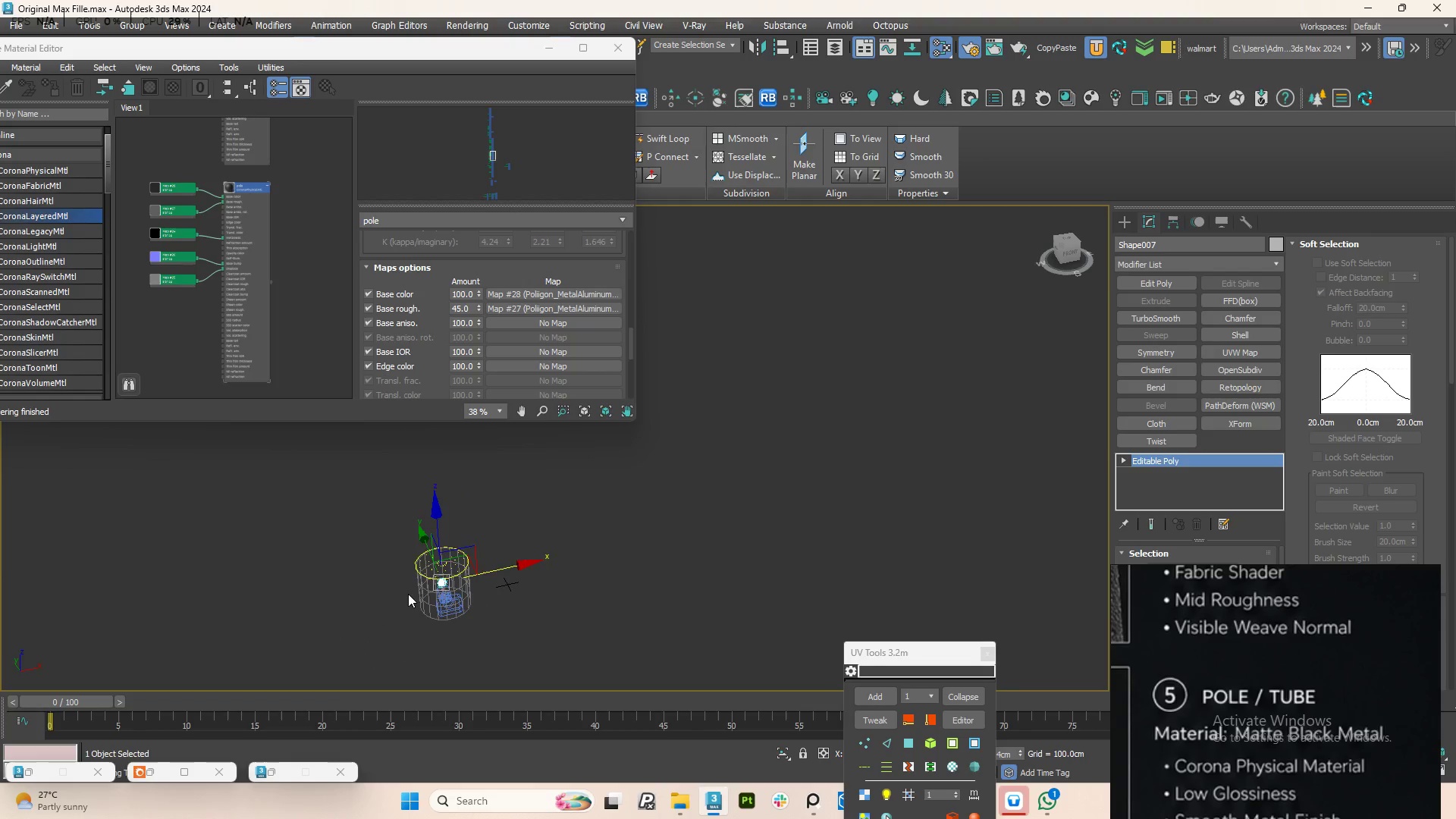 
scroll: coordinate [628, 544], scroll_direction: up, amount: 7.0
 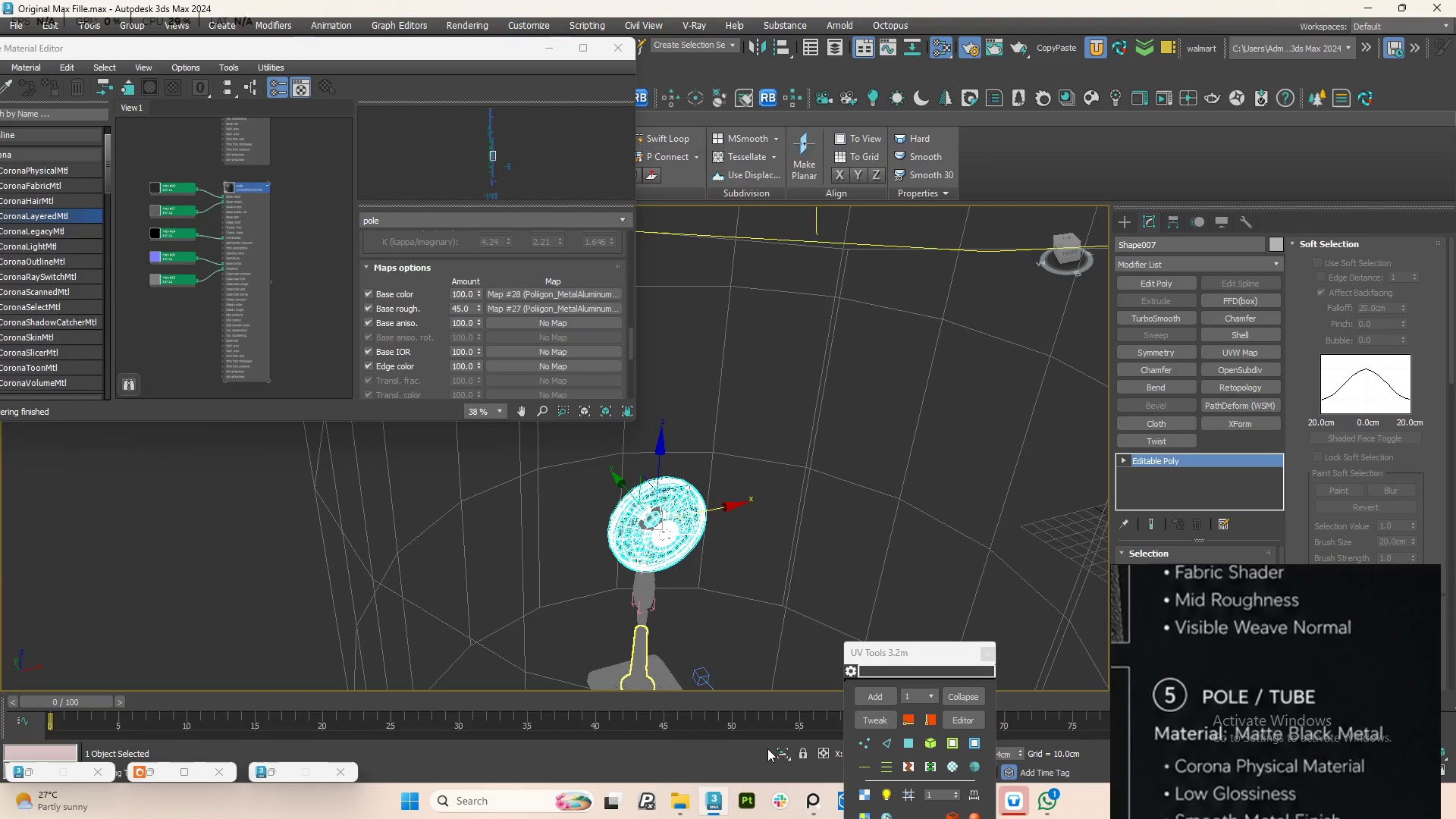 
left_click([777, 750])
 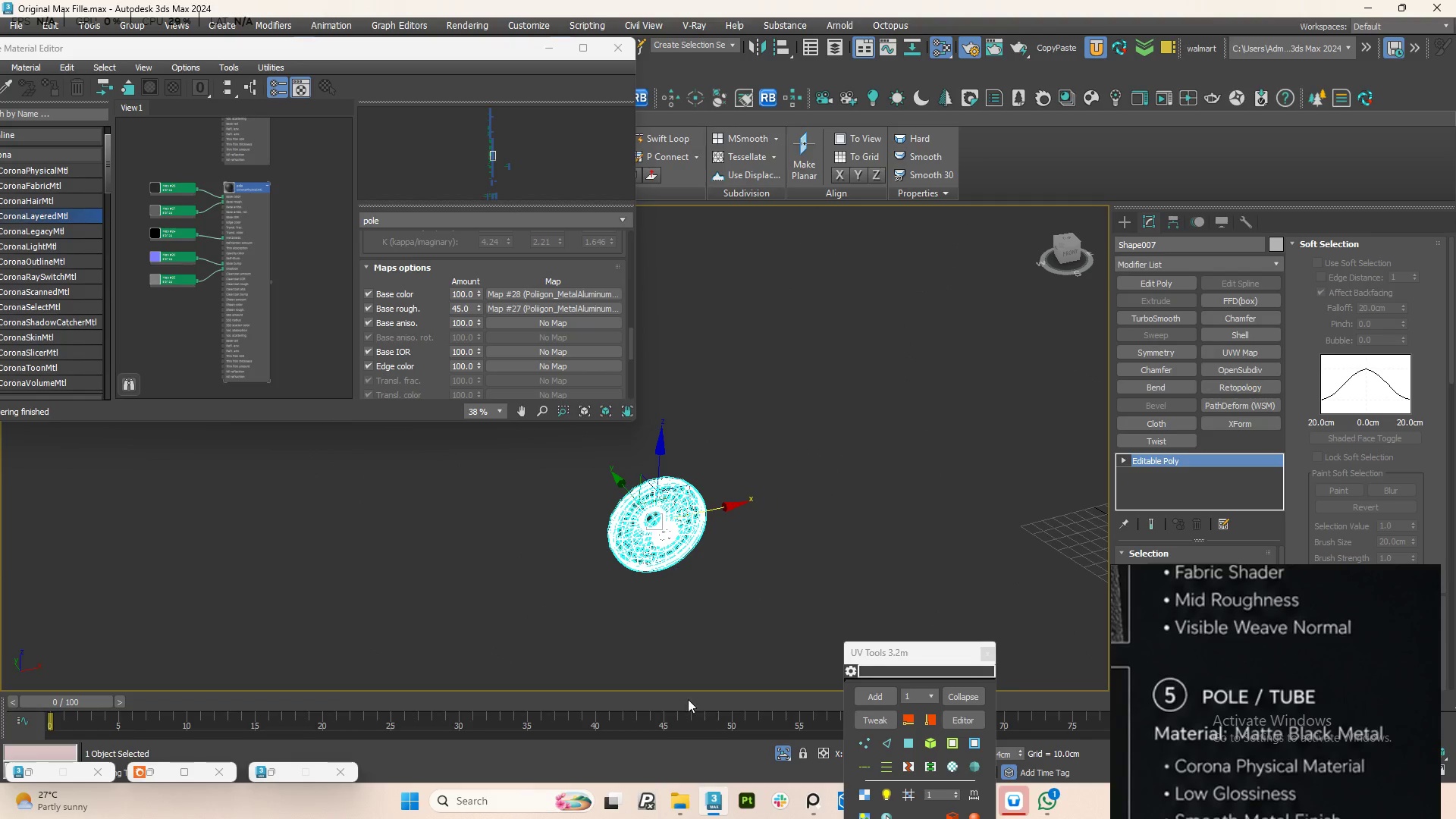 
key(F3)
 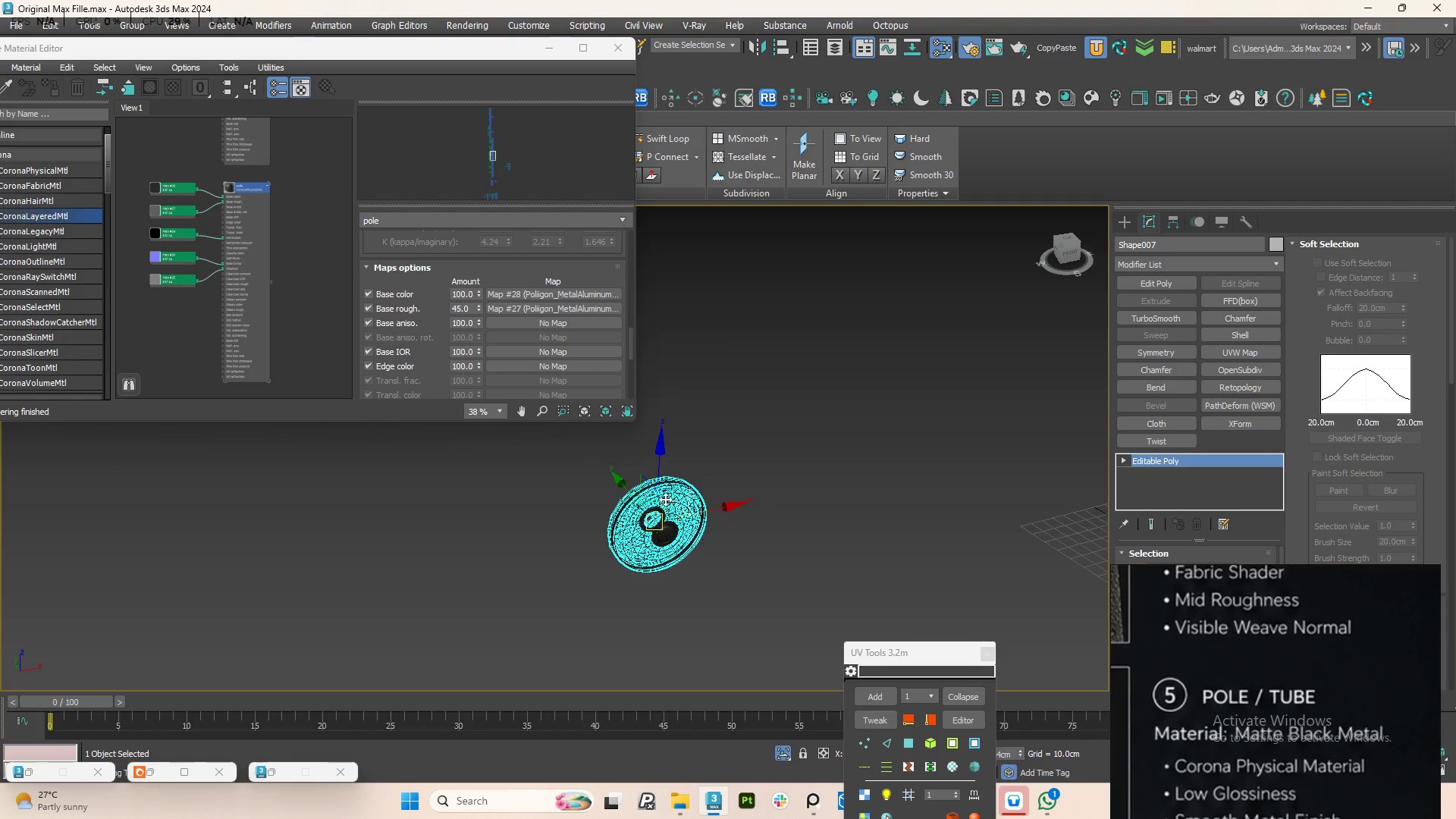 
hold_key(key=AltLeft, duration=1.2)
scroll: coordinate [658, 509], scroll_direction: up, amount: 5.0
 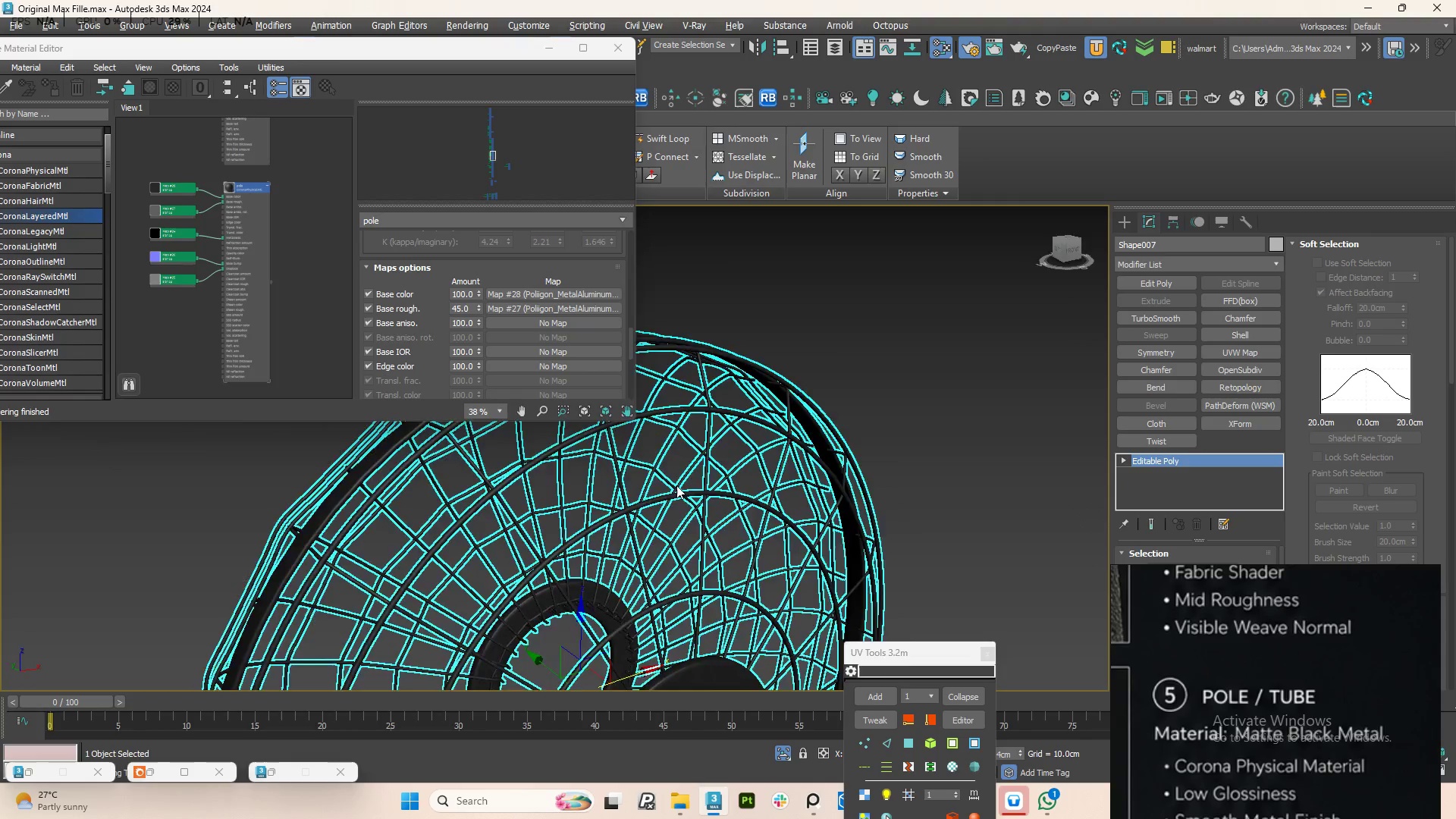 
left_click([617, 515])
 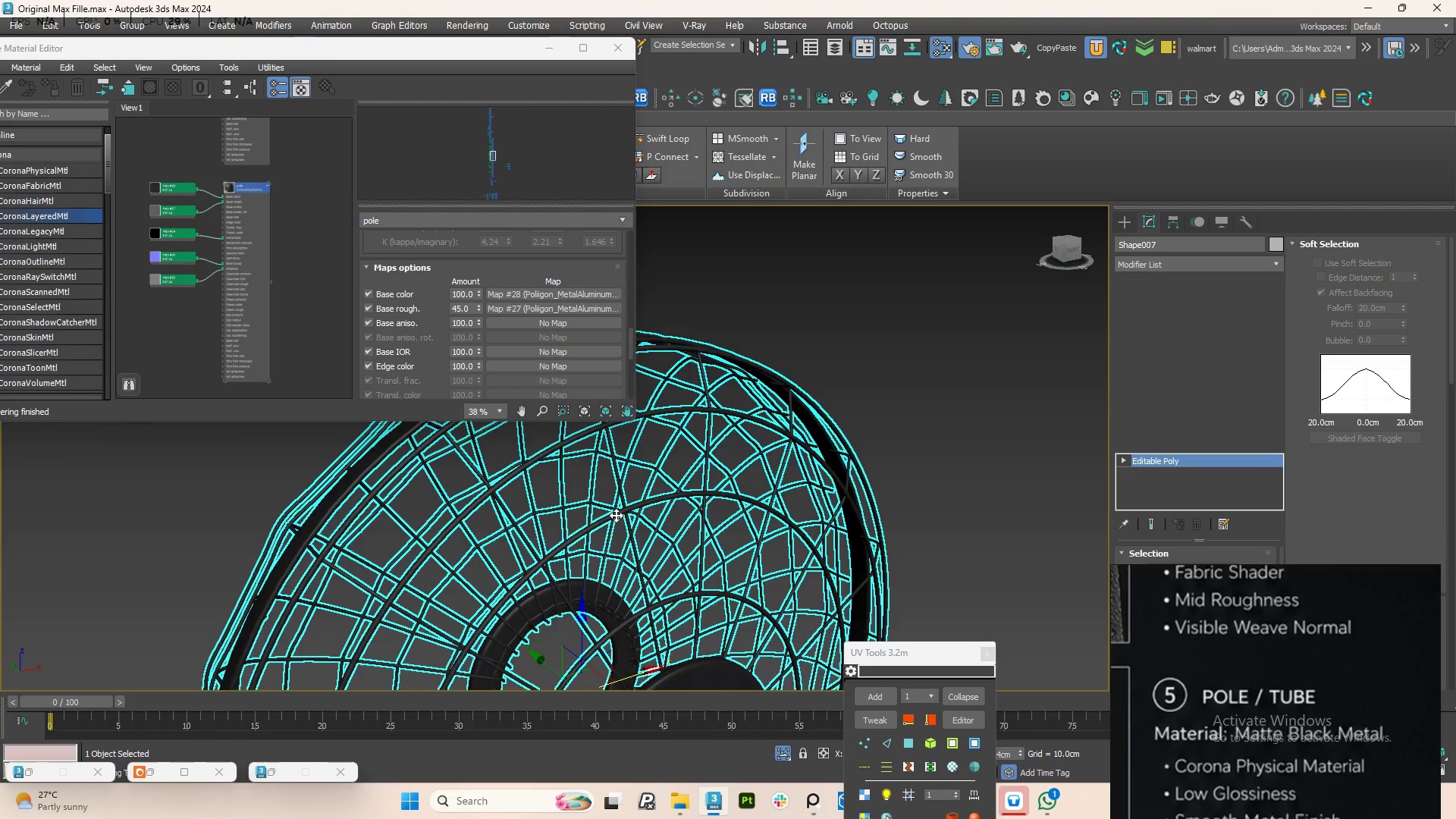 
scroll: coordinate [616, 515], scroll_direction: down, amount: 3.0
 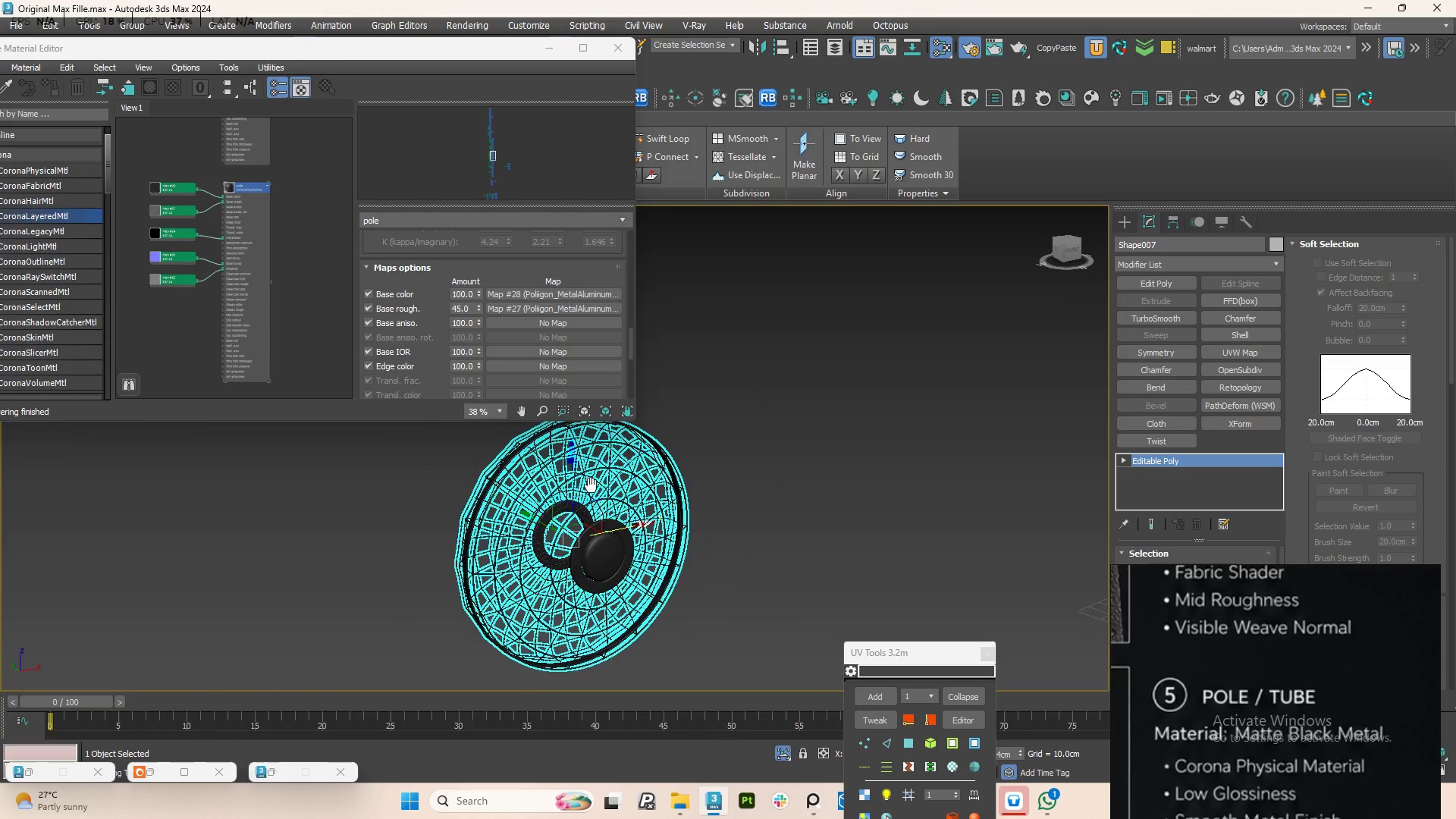 
hold_key(key=AltLeft, duration=1.34)
 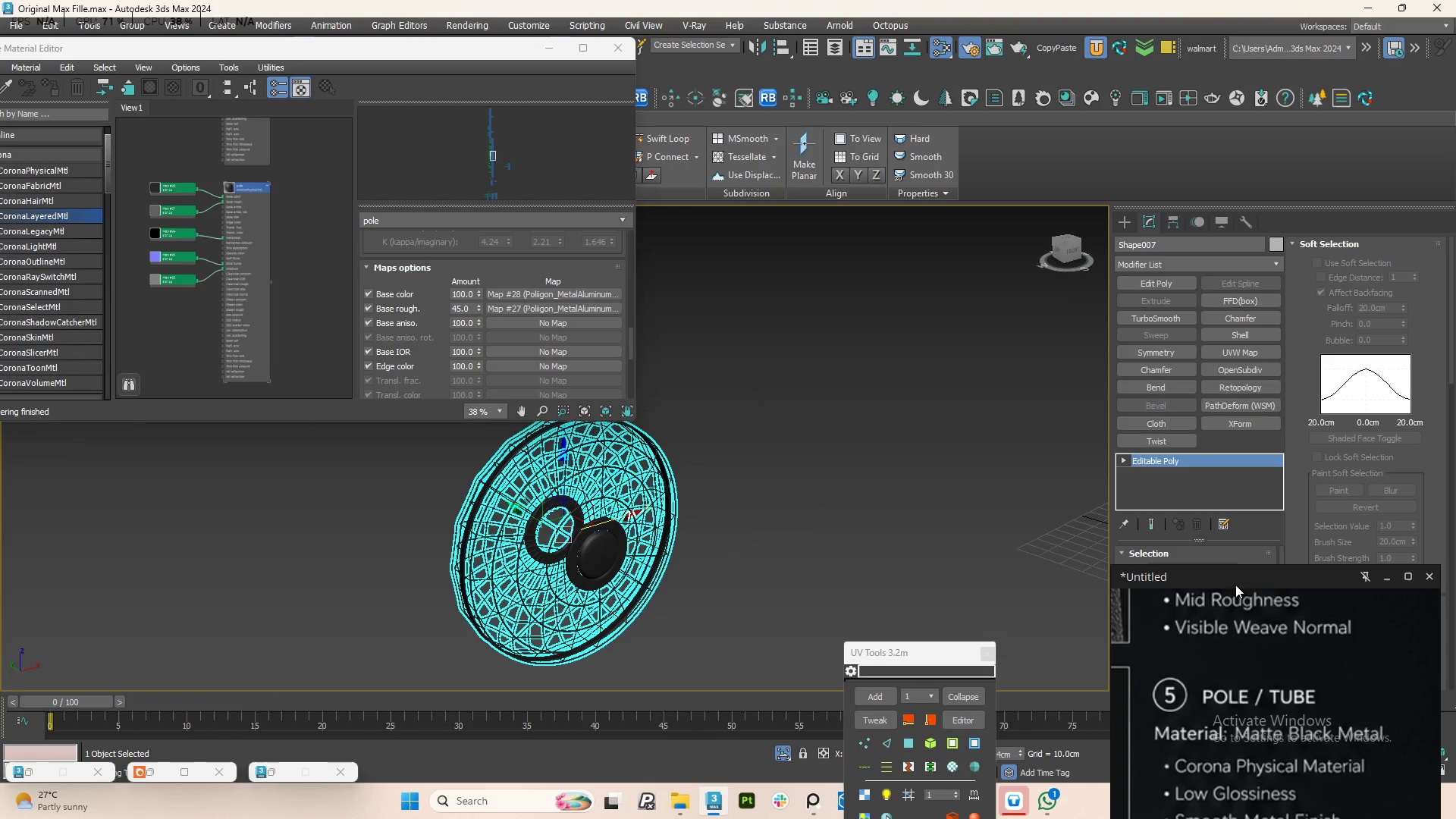 
left_click_drag(start_coordinate=[1264, 576], to_coordinate=[1129, 721])
 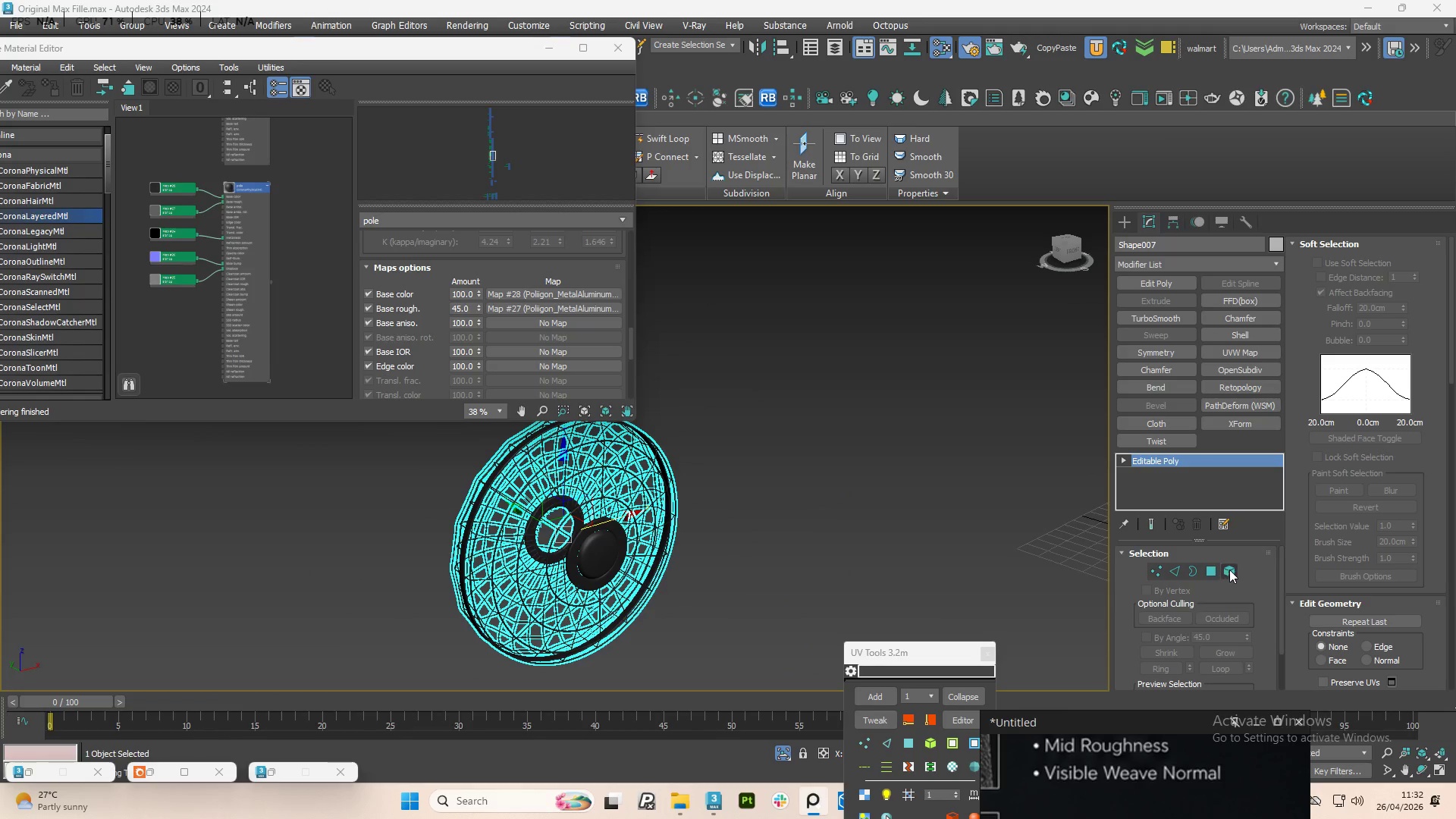 
left_click([1229, 570])
 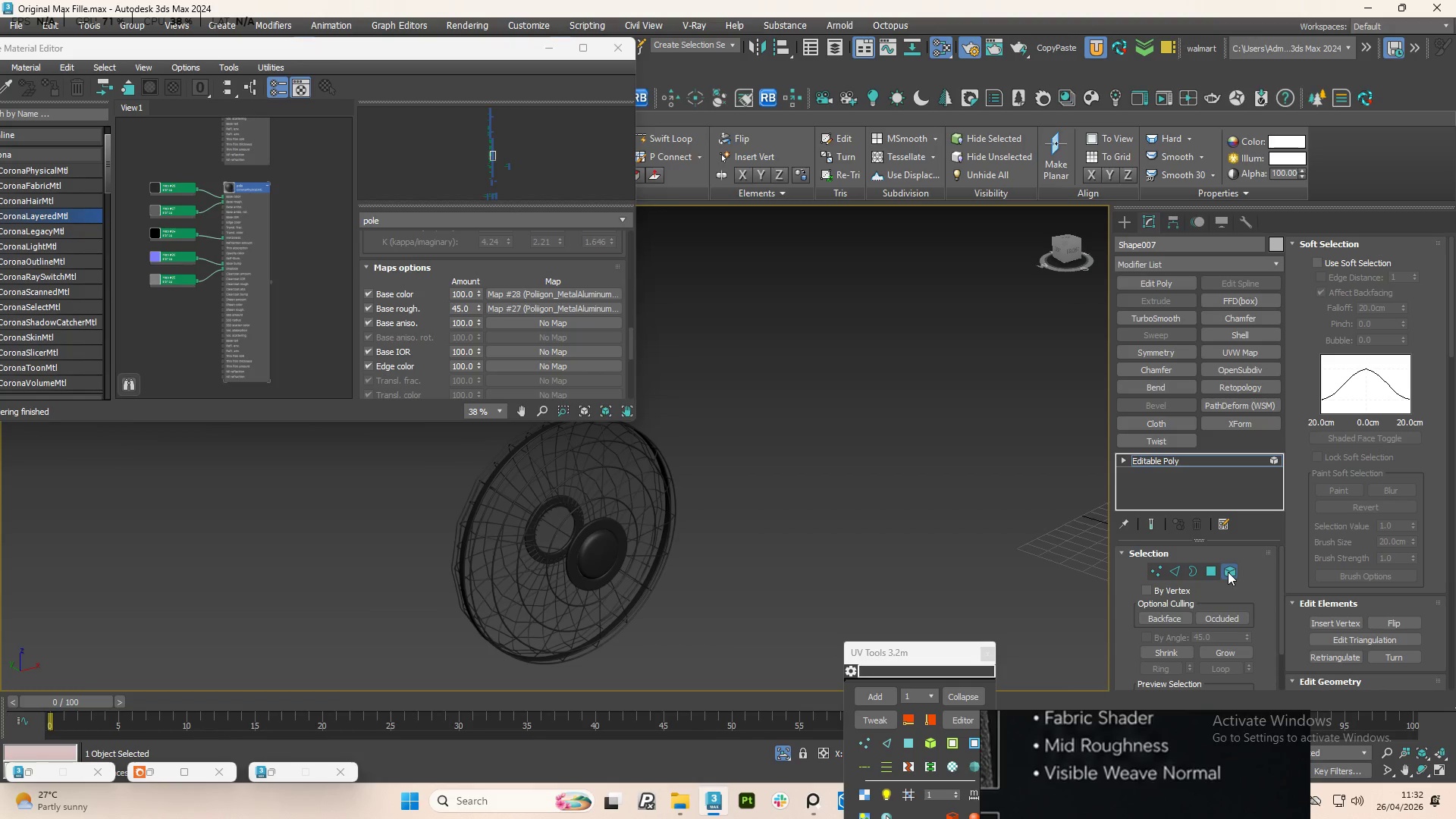 
left_click([1228, 572])
 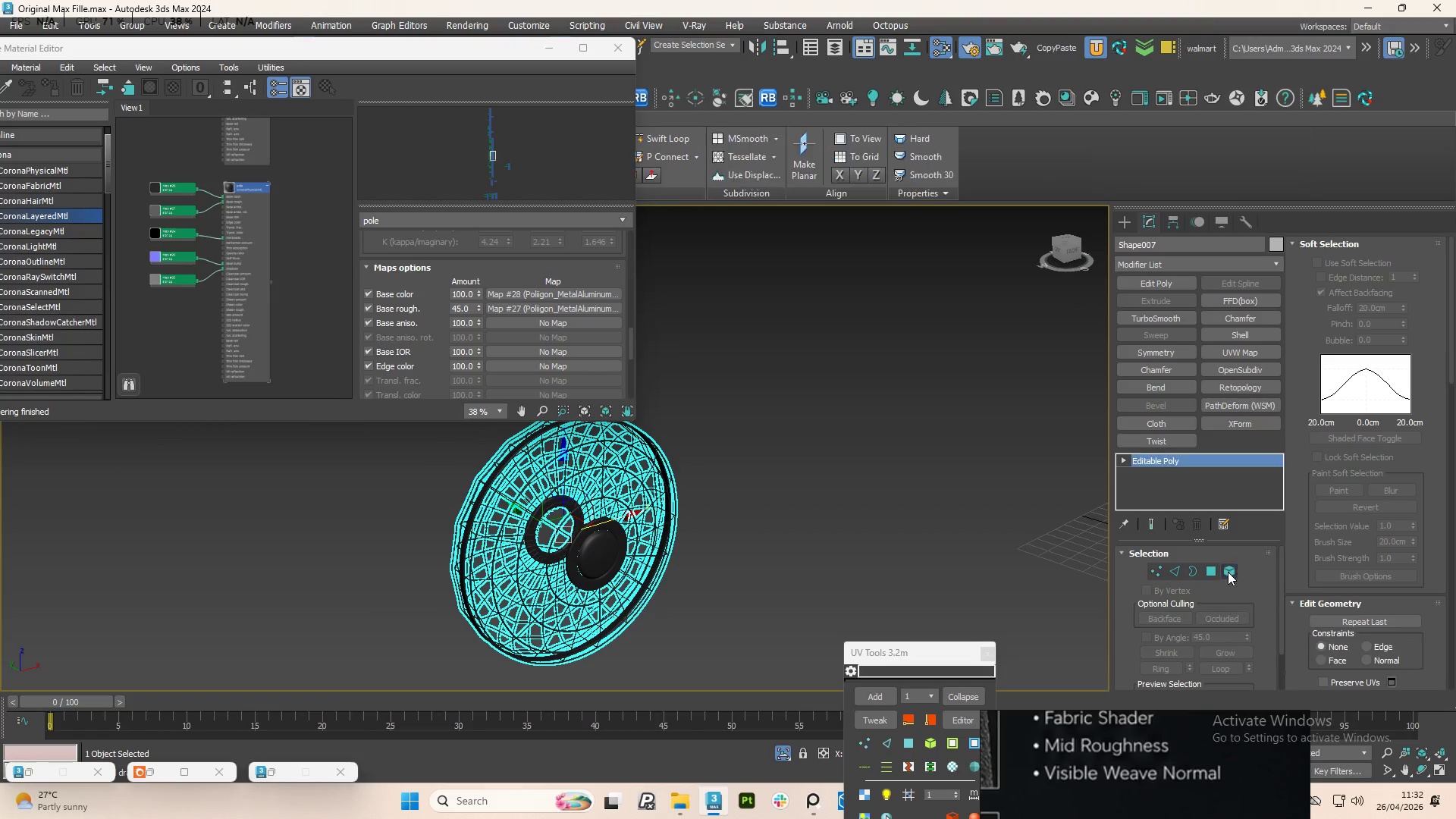 
left_click([1228, 572])
 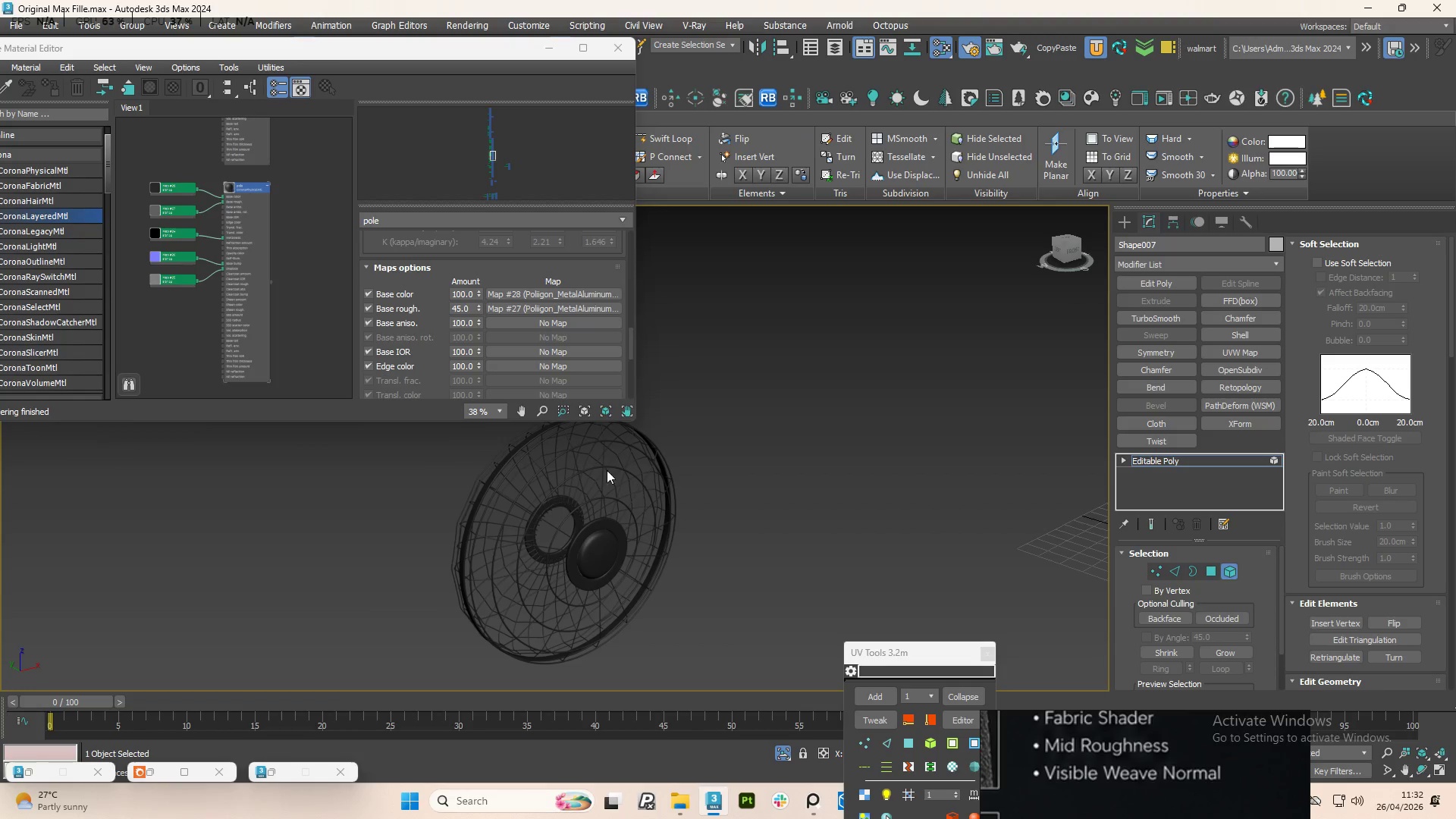 
scroll: coordinate [590, 453], scroll_direction: up, amount: 3.0
 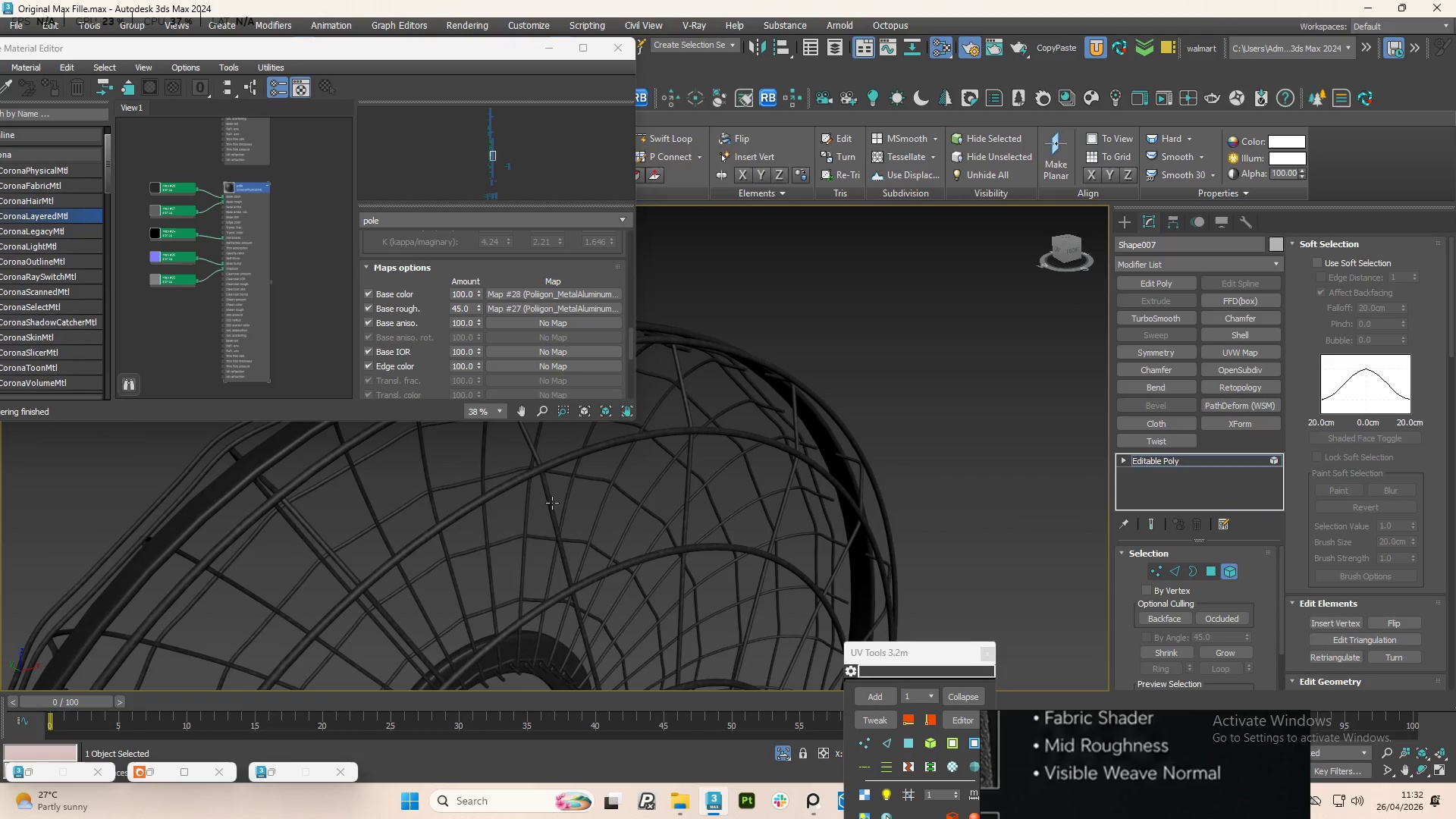 
left_click([552, 503])
 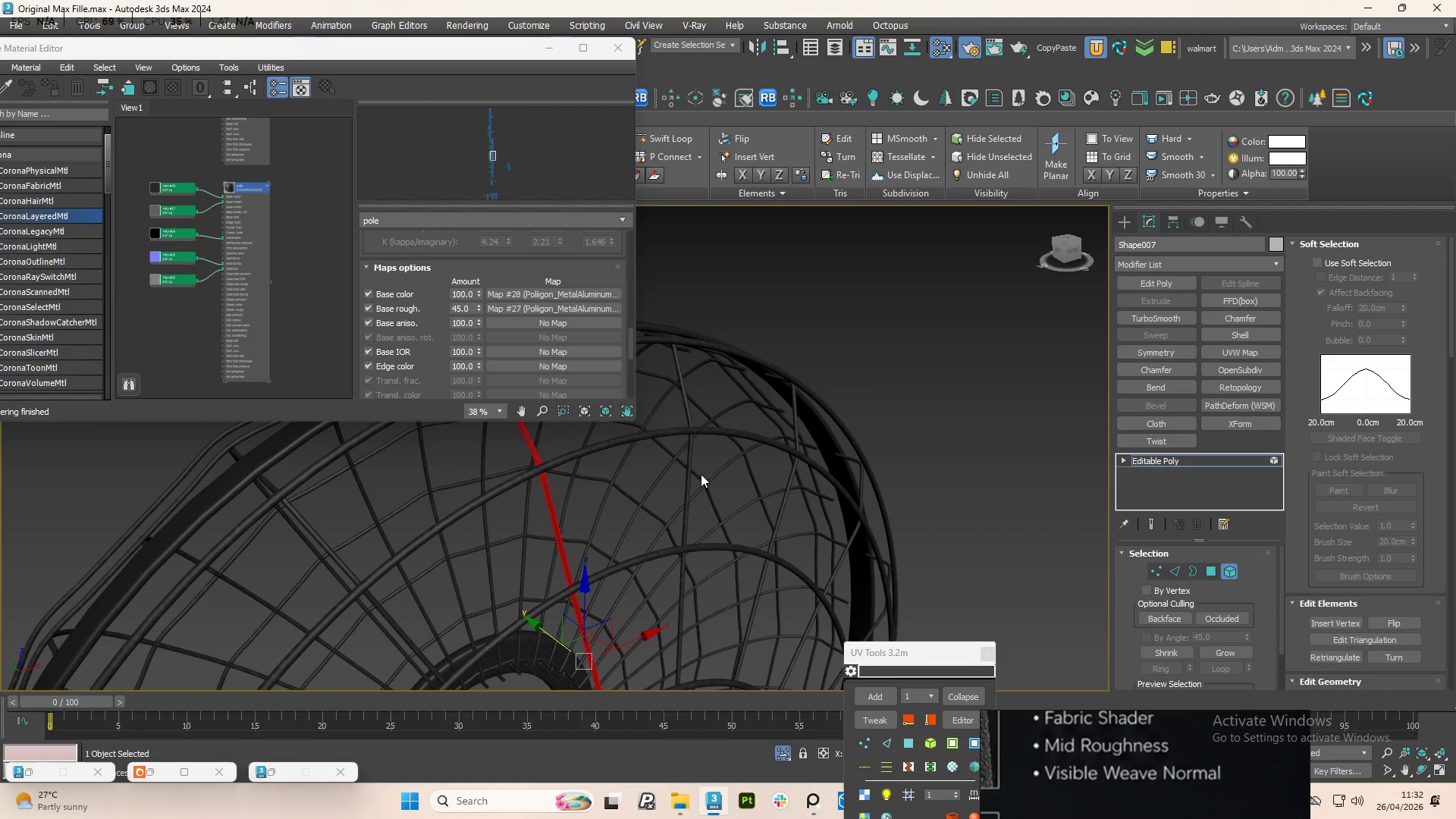 
hold_key(key=ControlLeft, duration=4.01)
left_click([689, 470])
 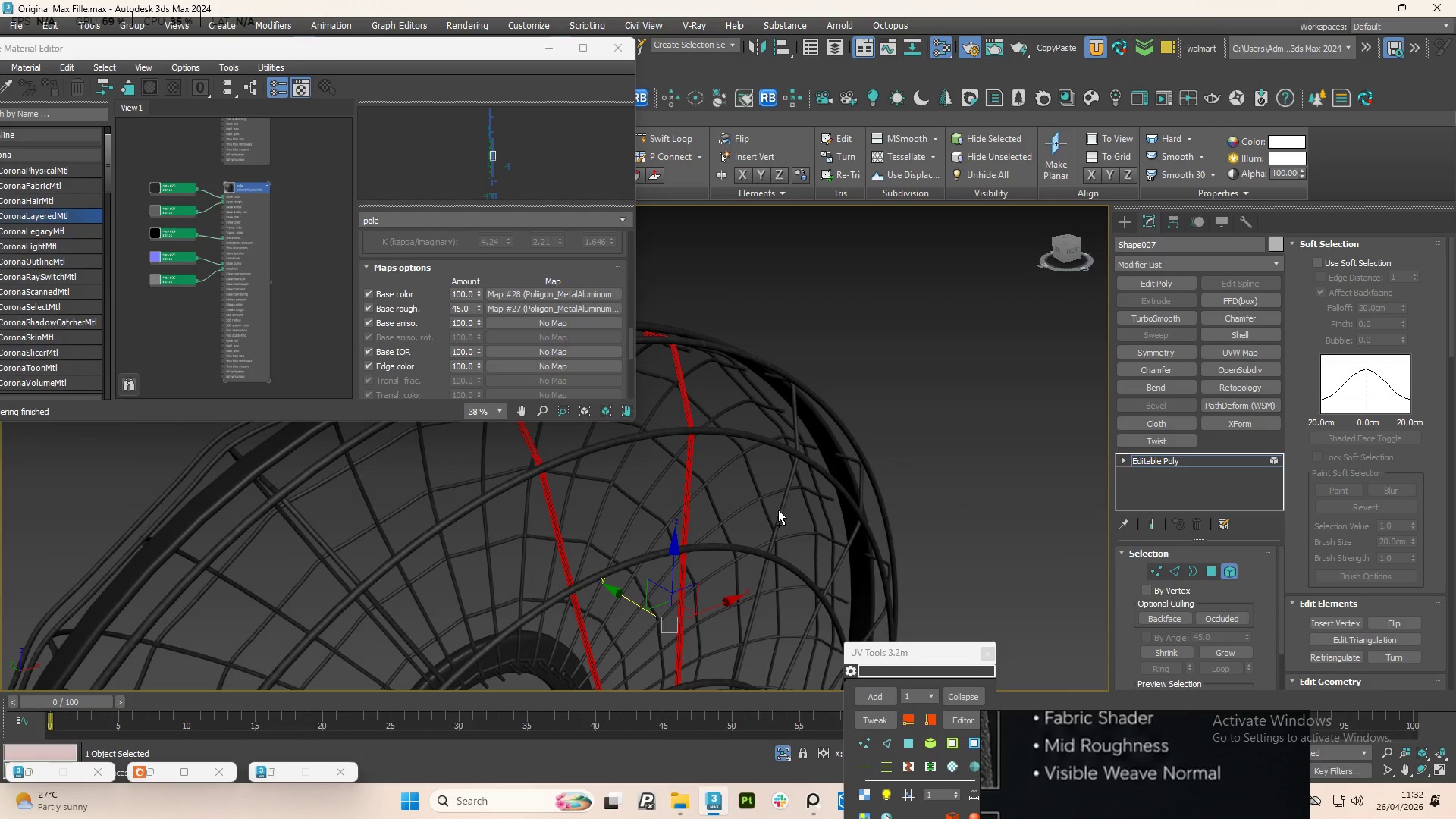 
left_click([780, 511])
 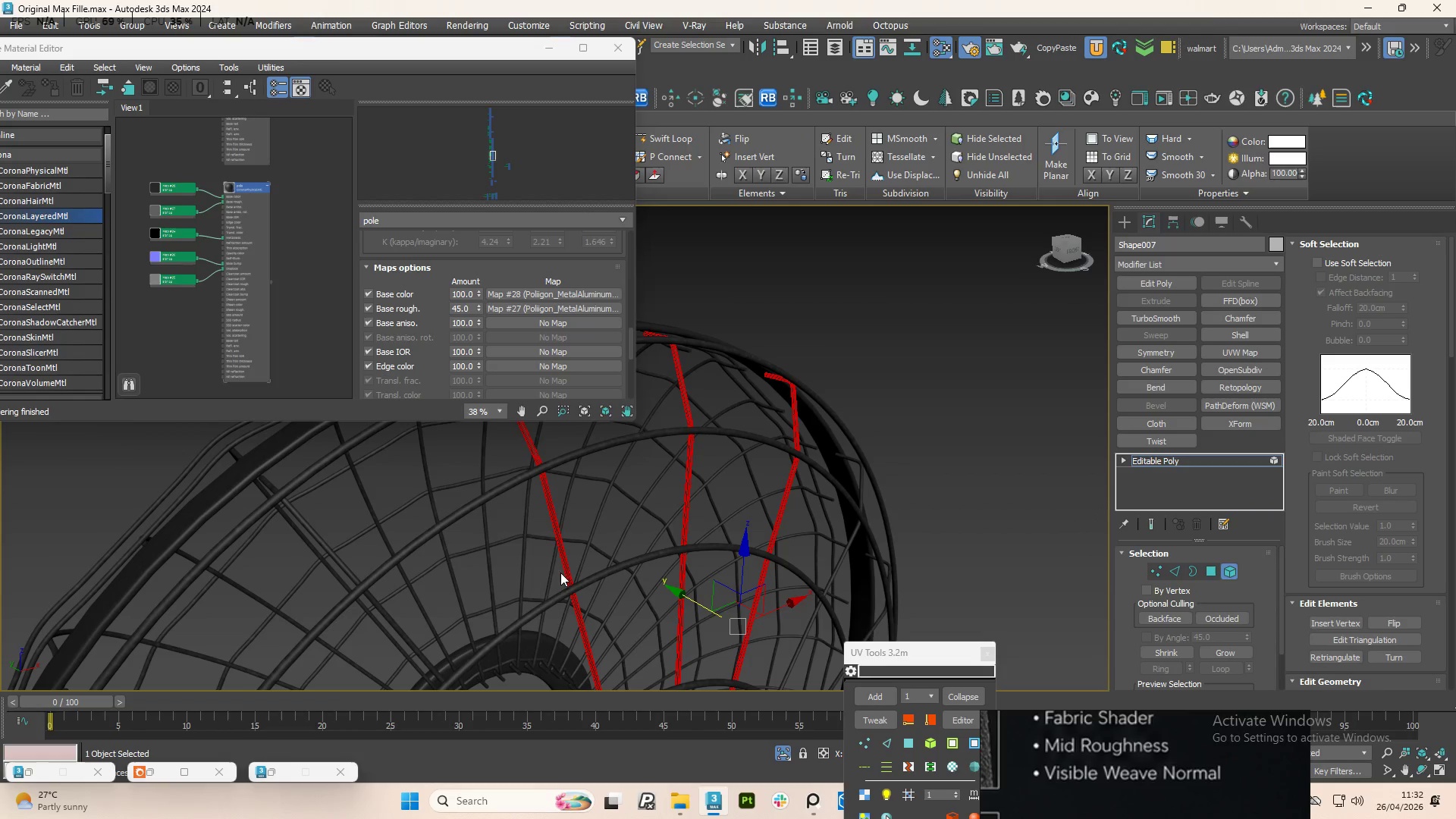 
hold_key(key=ControlLeft, duration=1.62)
left_click([386, 610])
 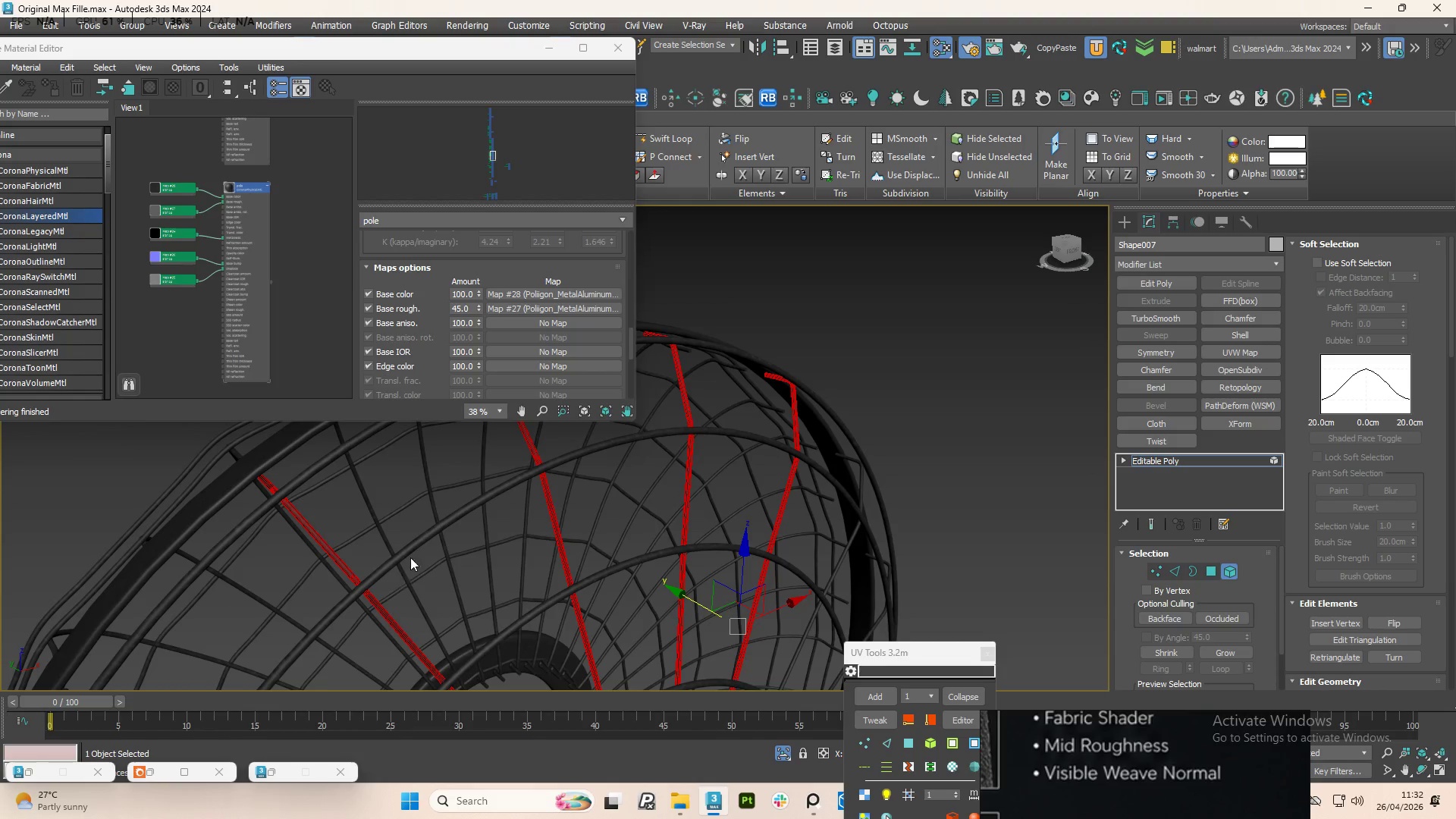 
scroll: coordinate [505, 539], scroll_direction: down, amount: 4.0
 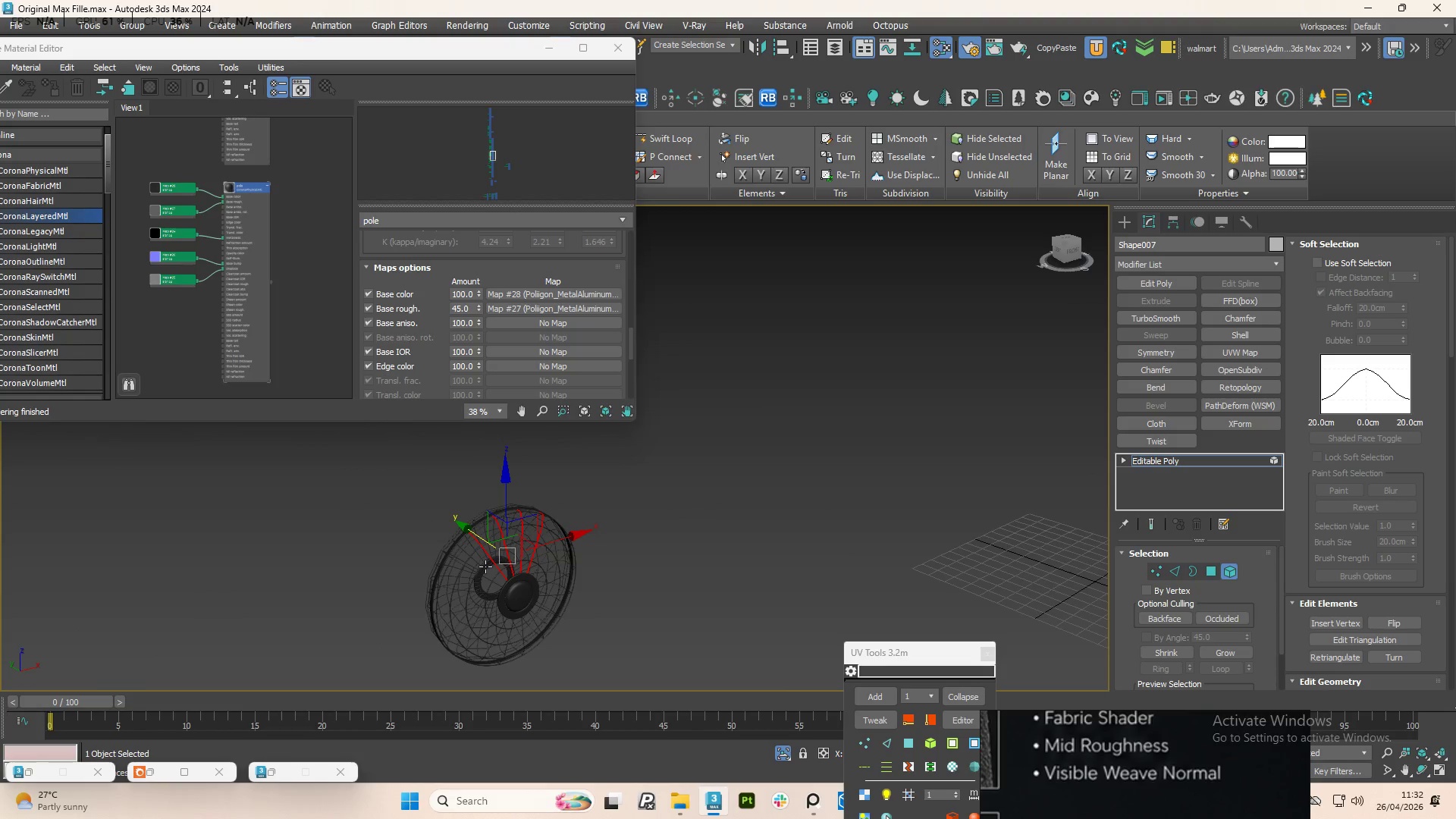 
hold_key(key=ControlLeft, duration=1.76)
 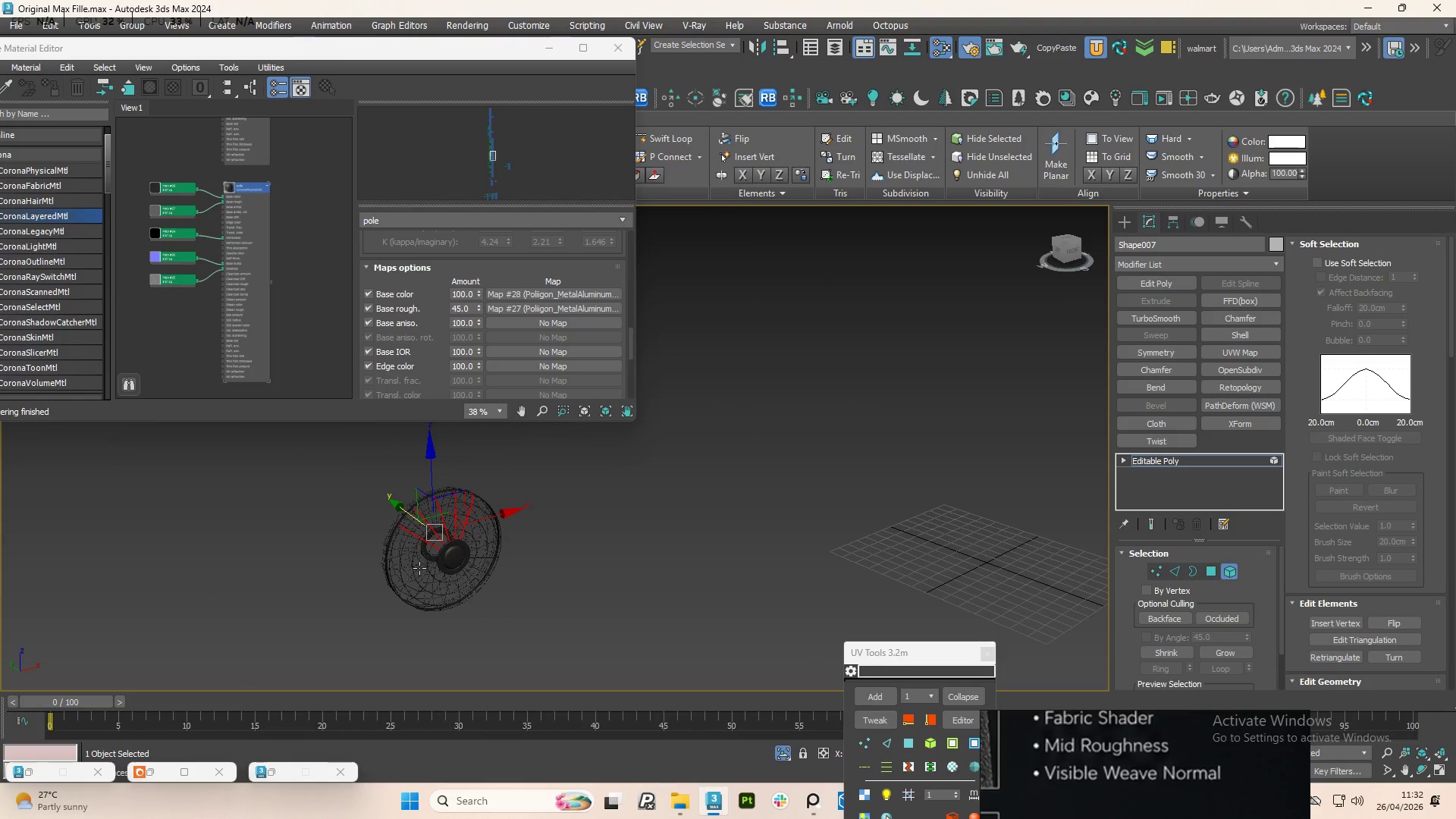 
scroll: coordinate [484, 574], scroll_direction: up, amount: 4.0
 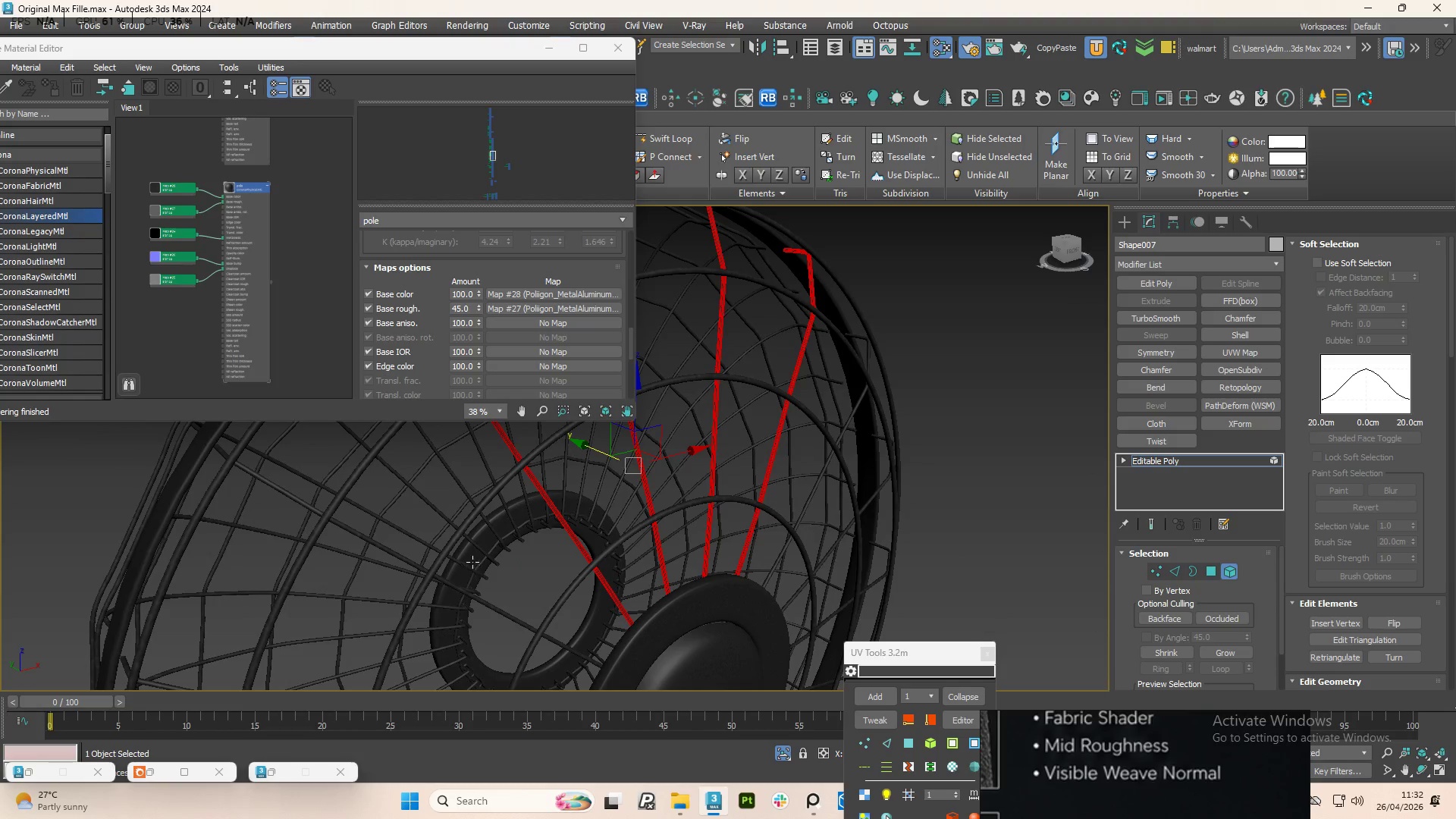 
left_click([397, 555])
 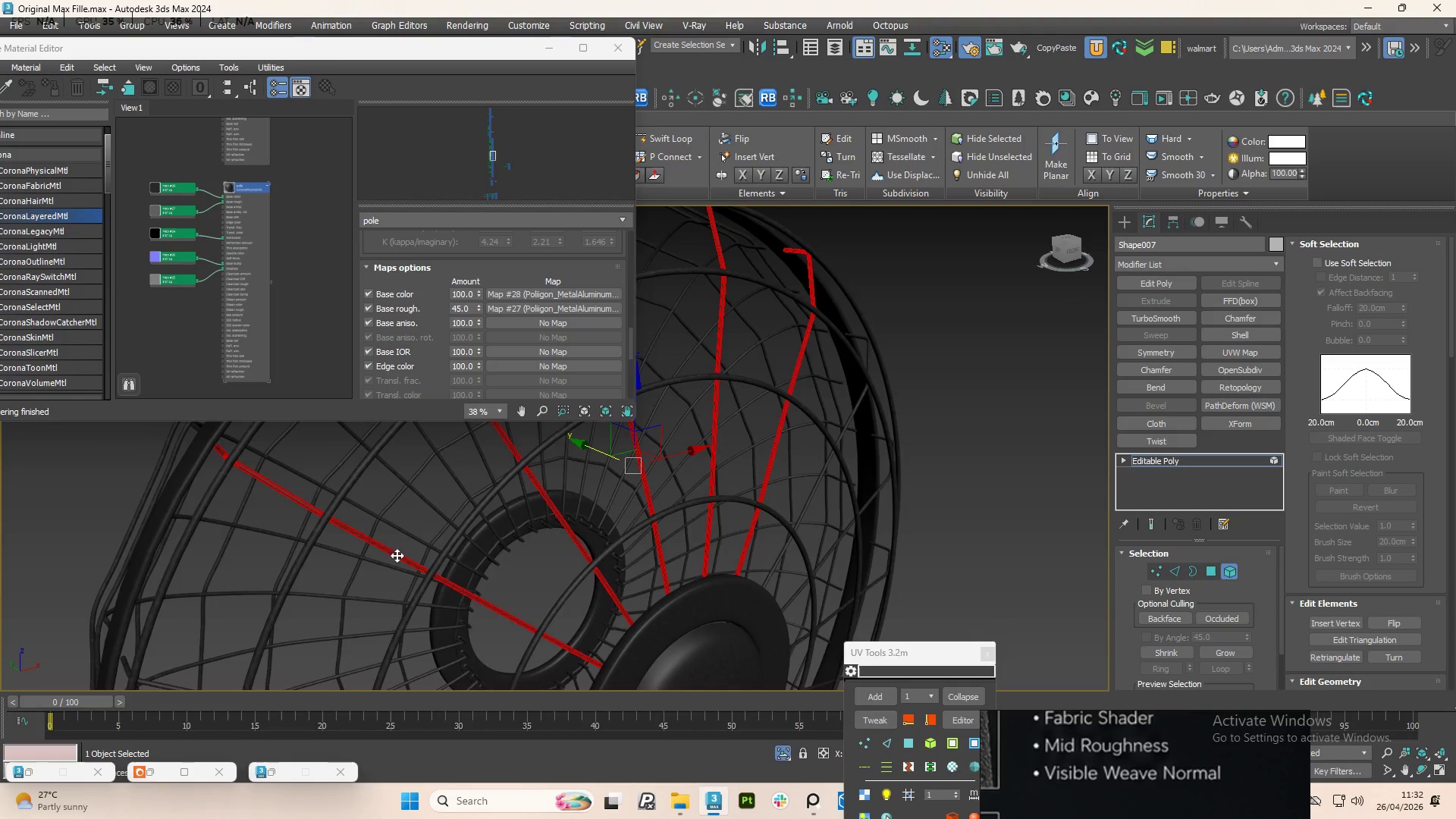 
hold_key(key=ControlLeft, duration=2.59)
 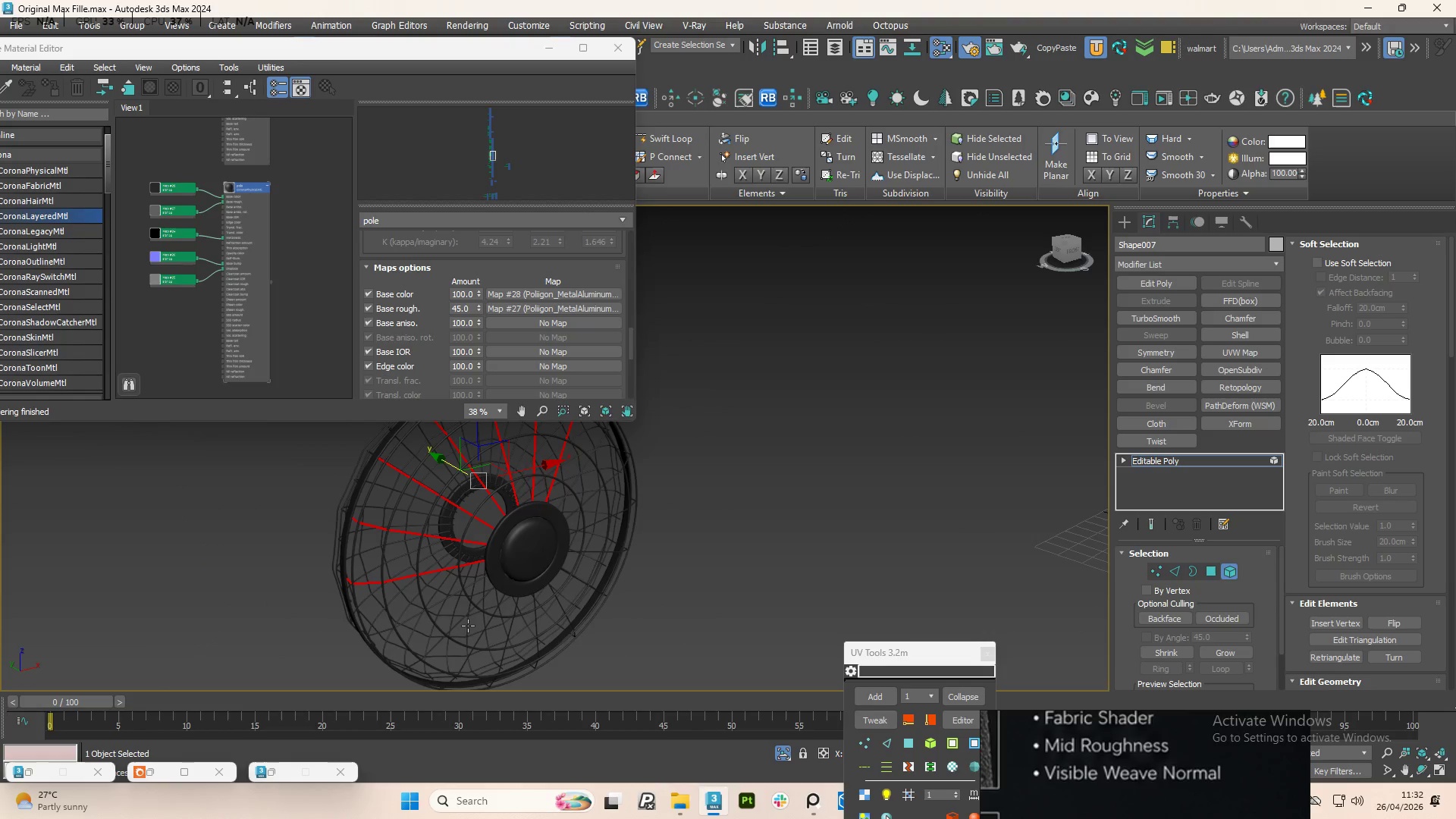 
scroll: coordinate [412, 557], scroll_direction: none, amount: 0.0
 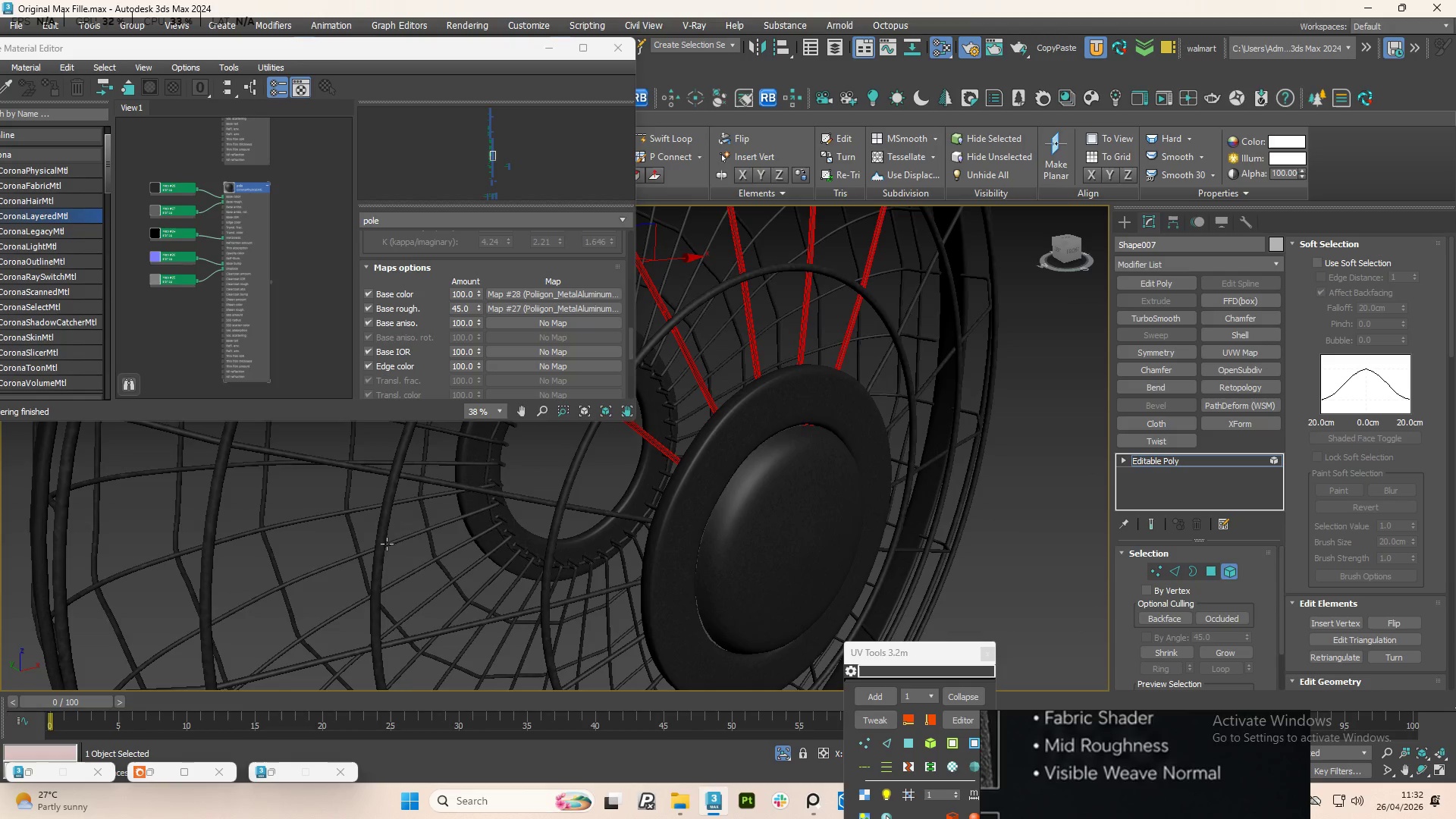 
left_click([357, 468])
 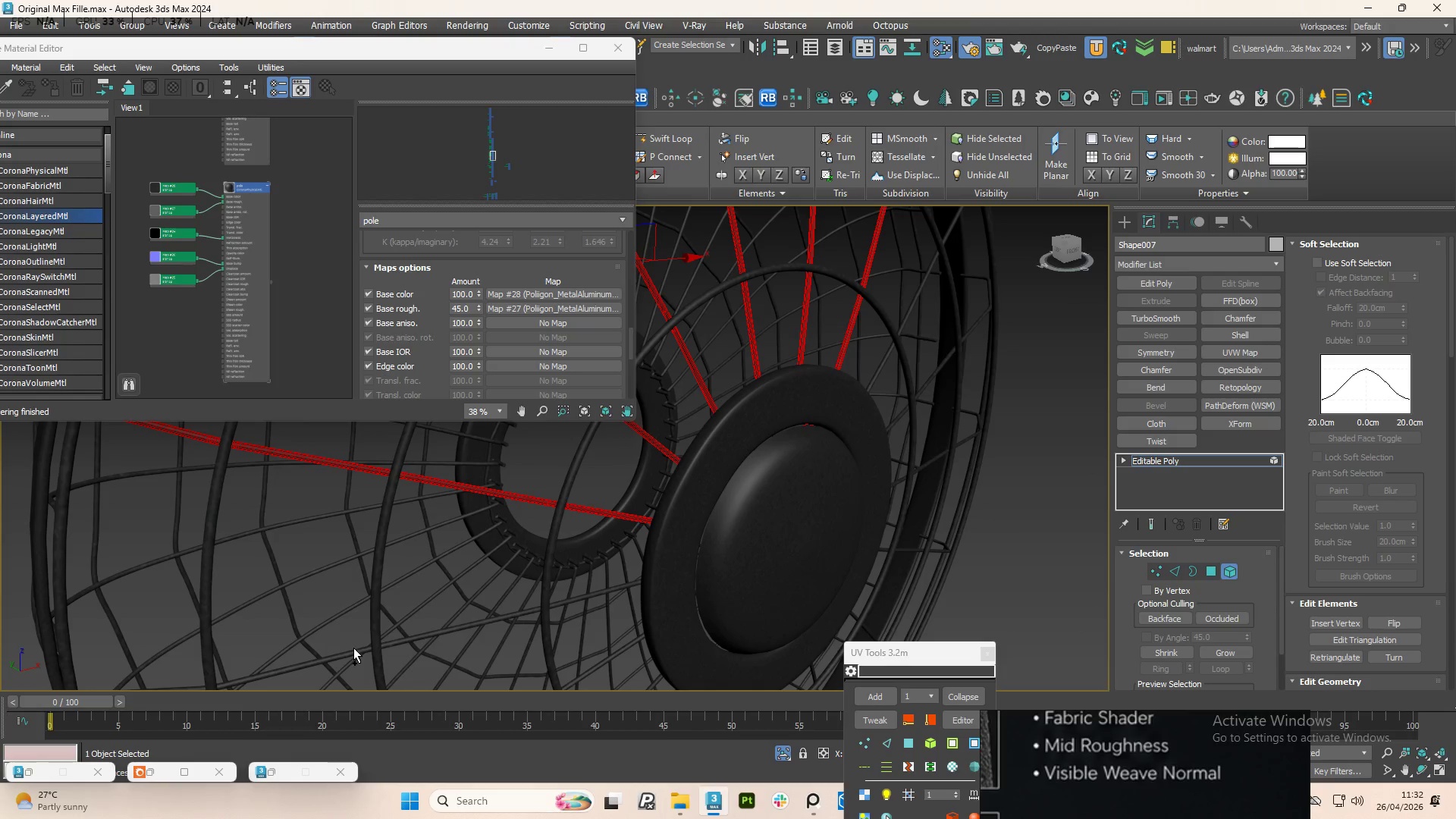 
left_click([353, 654])
 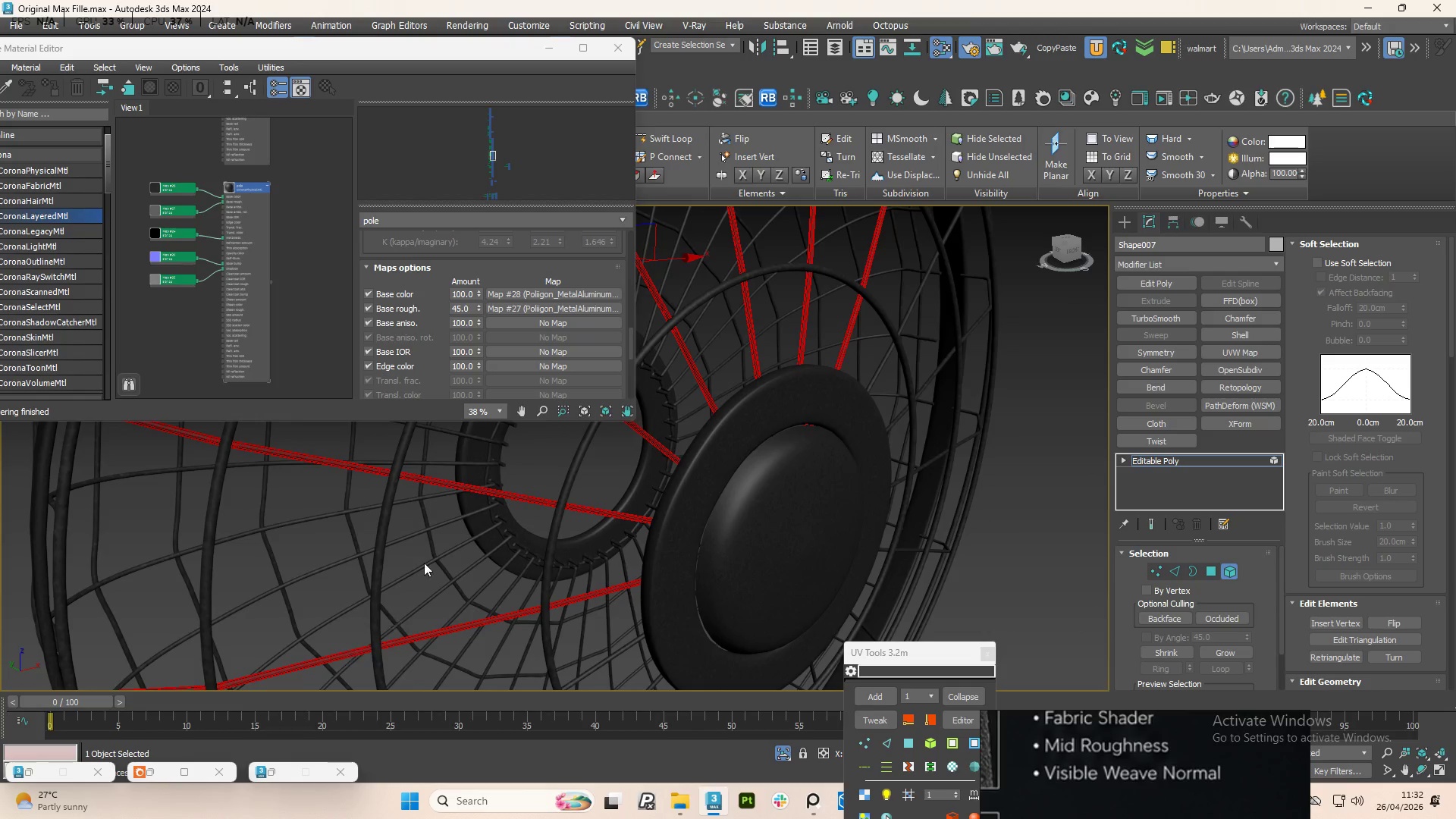 
hold_key(key=ControlLeft, duration=2.25)
 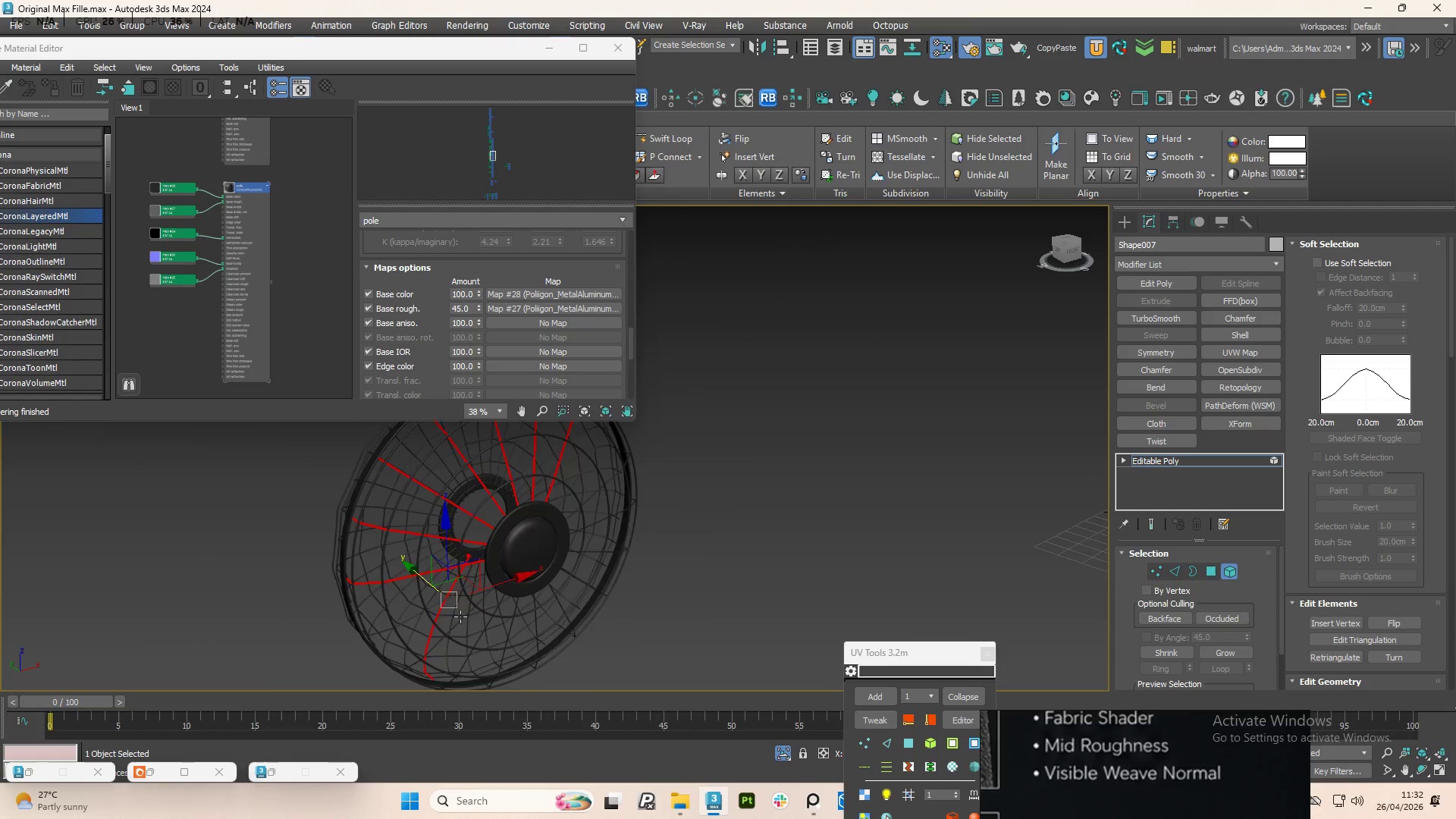 
scroll: coordinate [434, 548], scroll_direction: down, amount: 2.0
 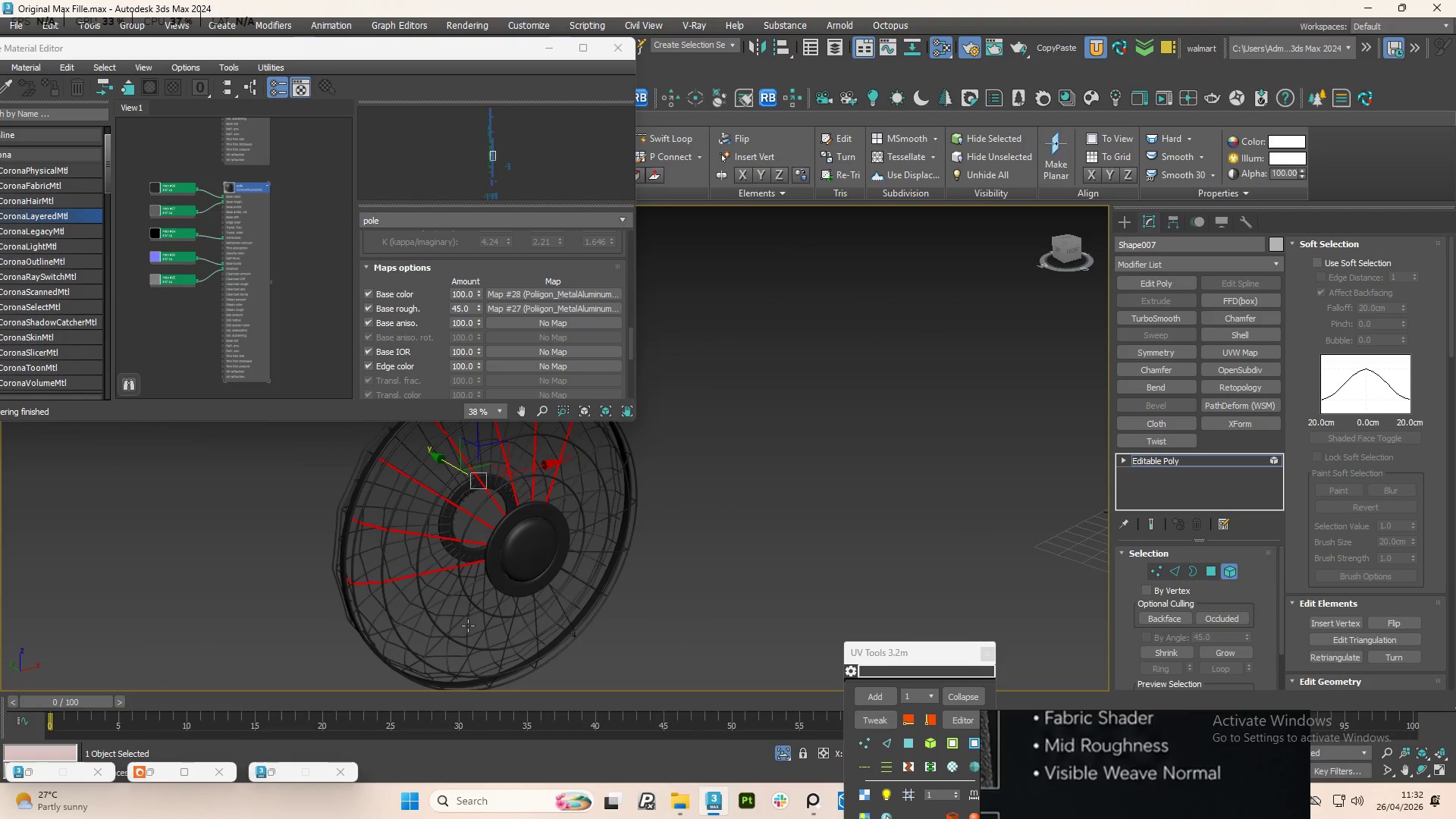 
left_click([447, 597])
 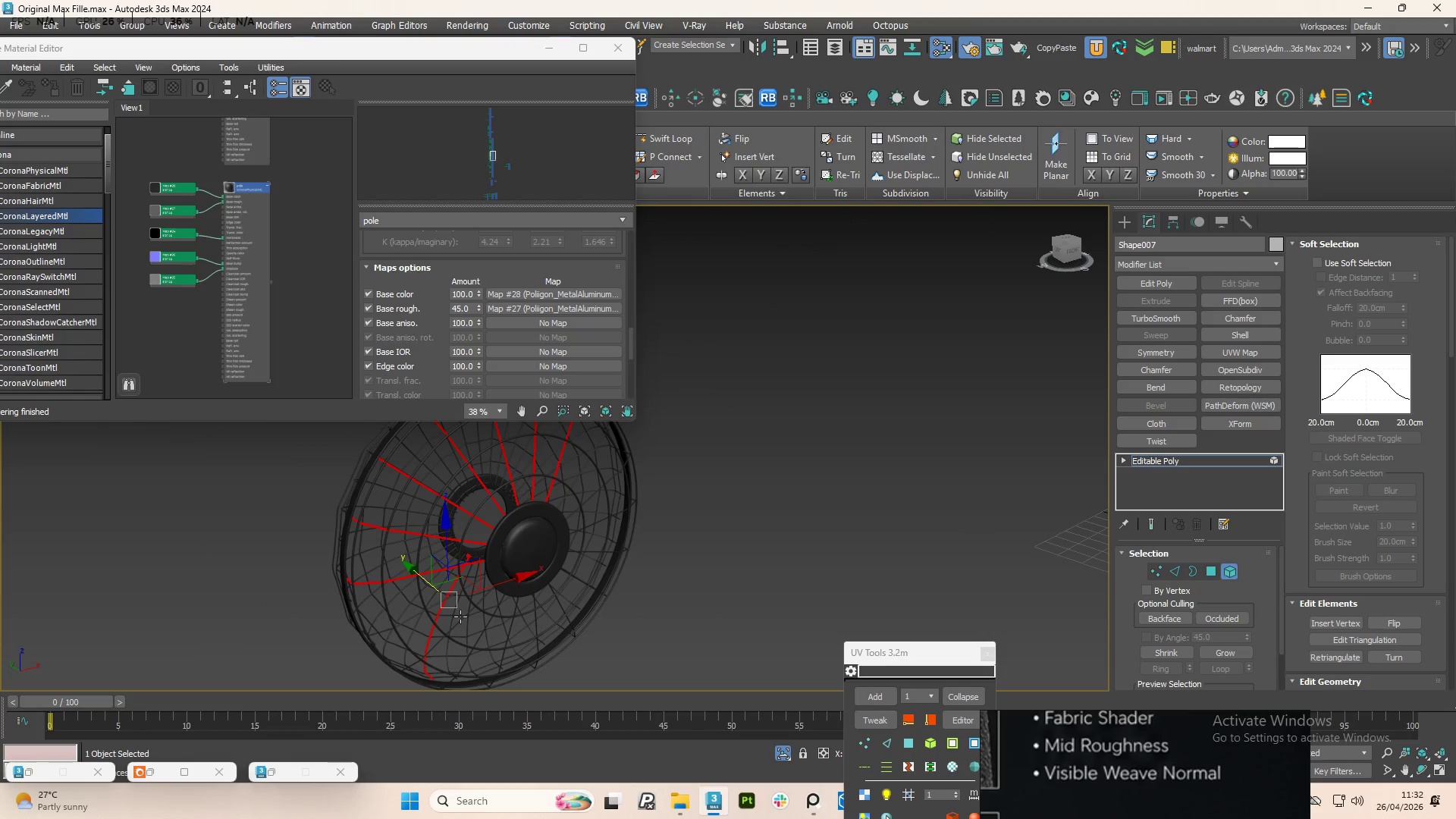 
key(Control+Z)
 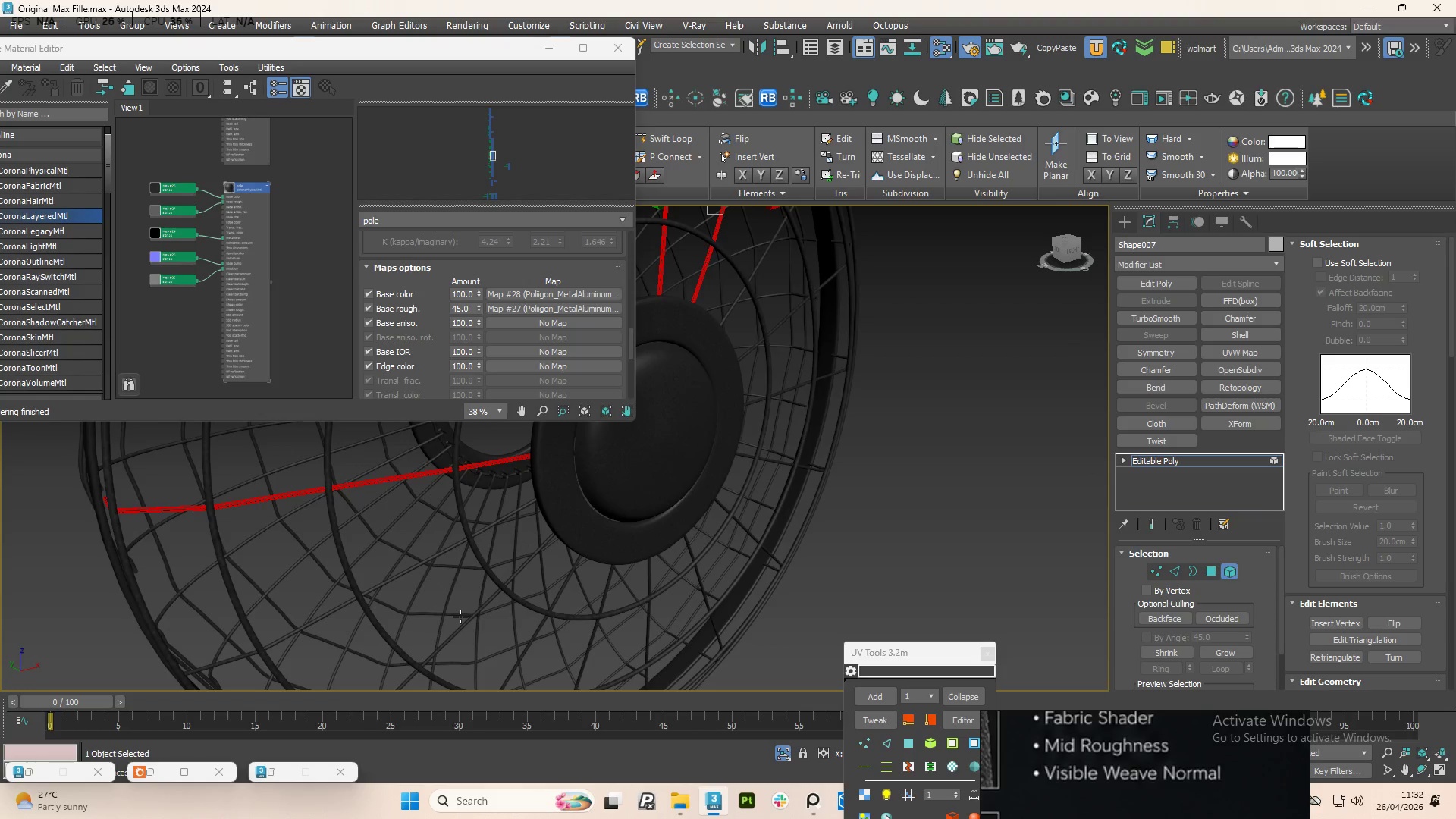 
scroll: coordinate [460, 617], scroll_direction: up, amount: 2.0
 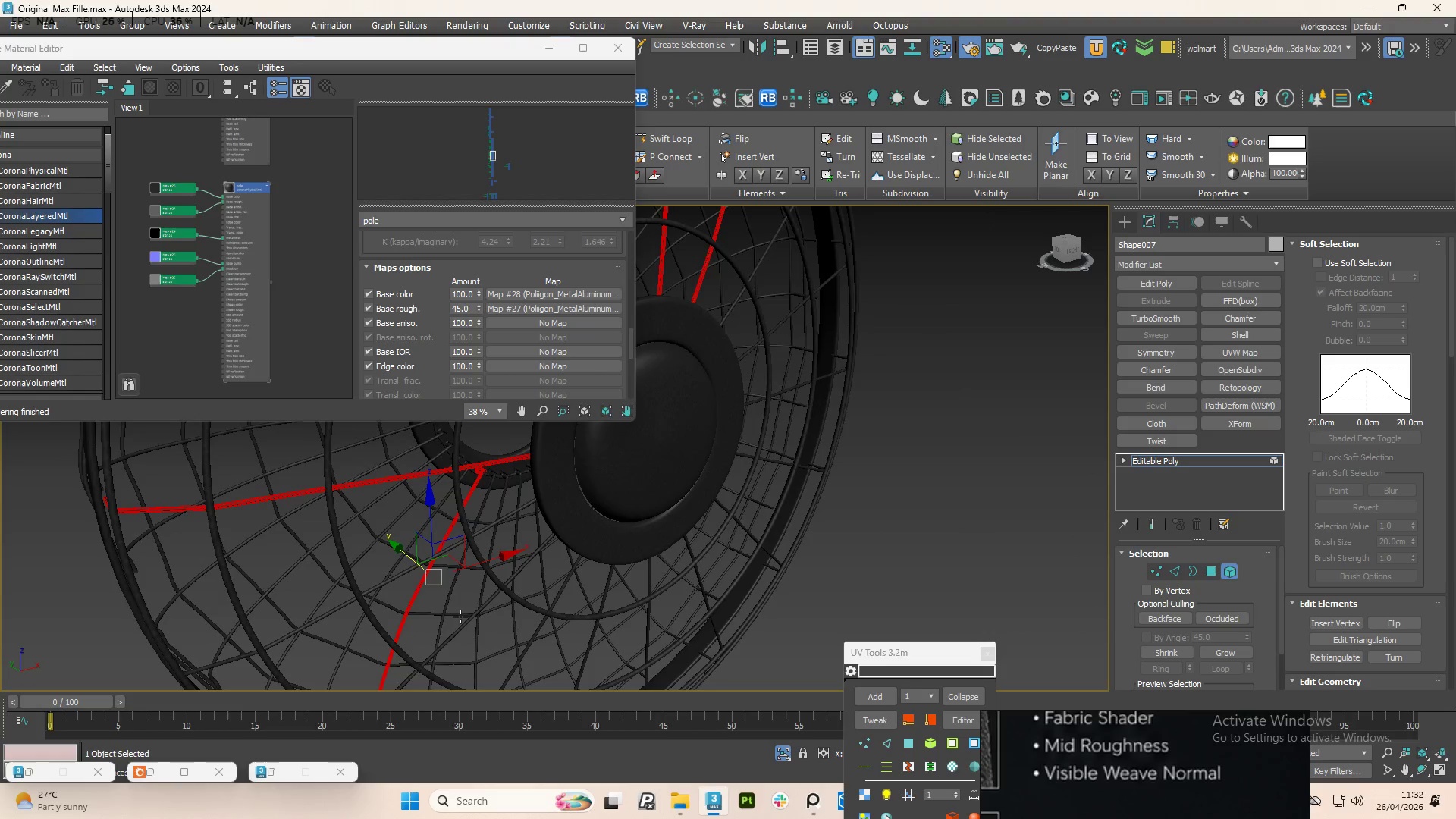 
hold_key(key=ControlLeft, duration=0.31)
 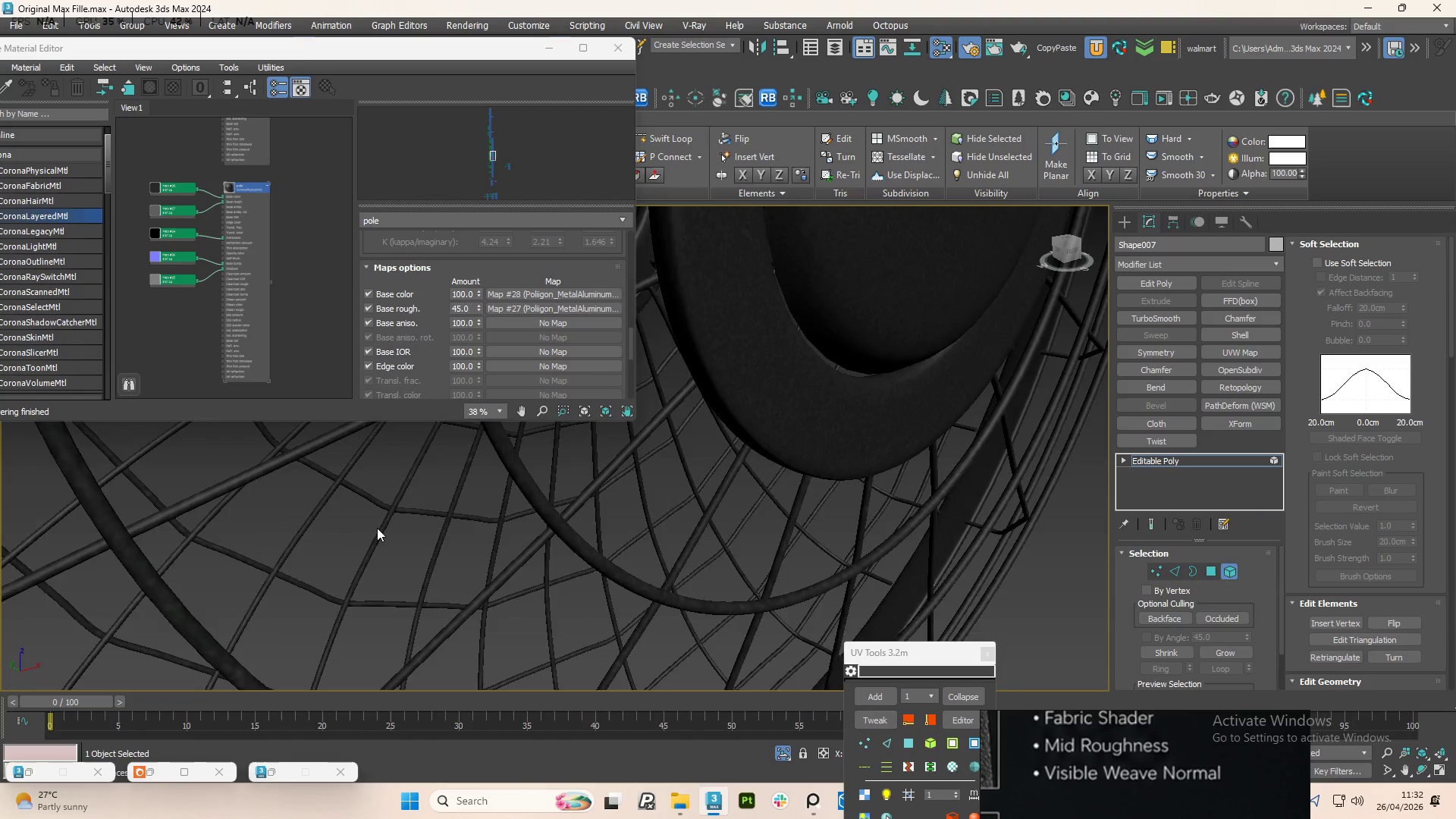 
scroll: coordinate [431, 579], scroll_direction: up, amount: 2.0
 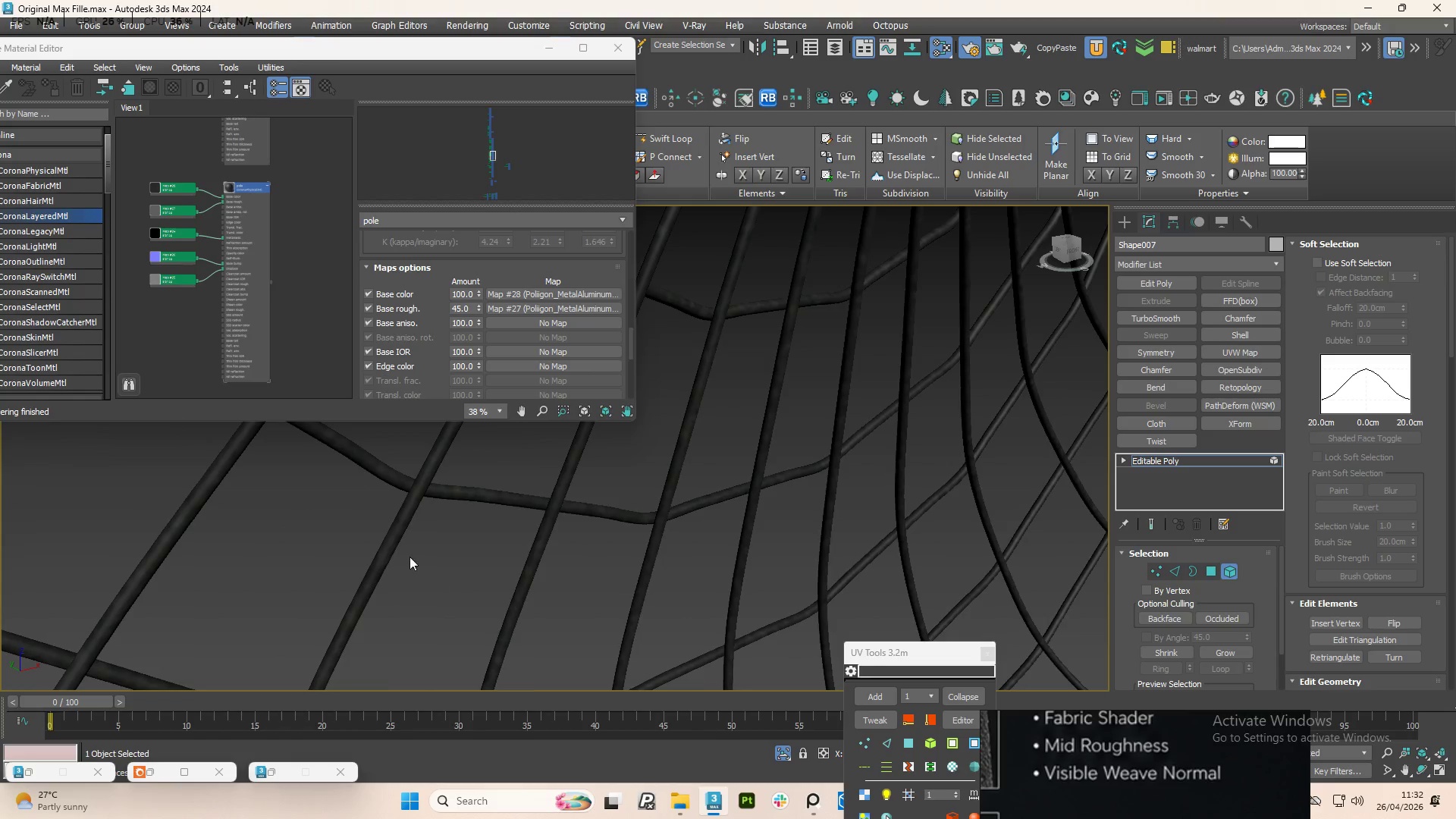 
scroll: coordinate [377, 528], scroll_direction: down, amount: 4.0
 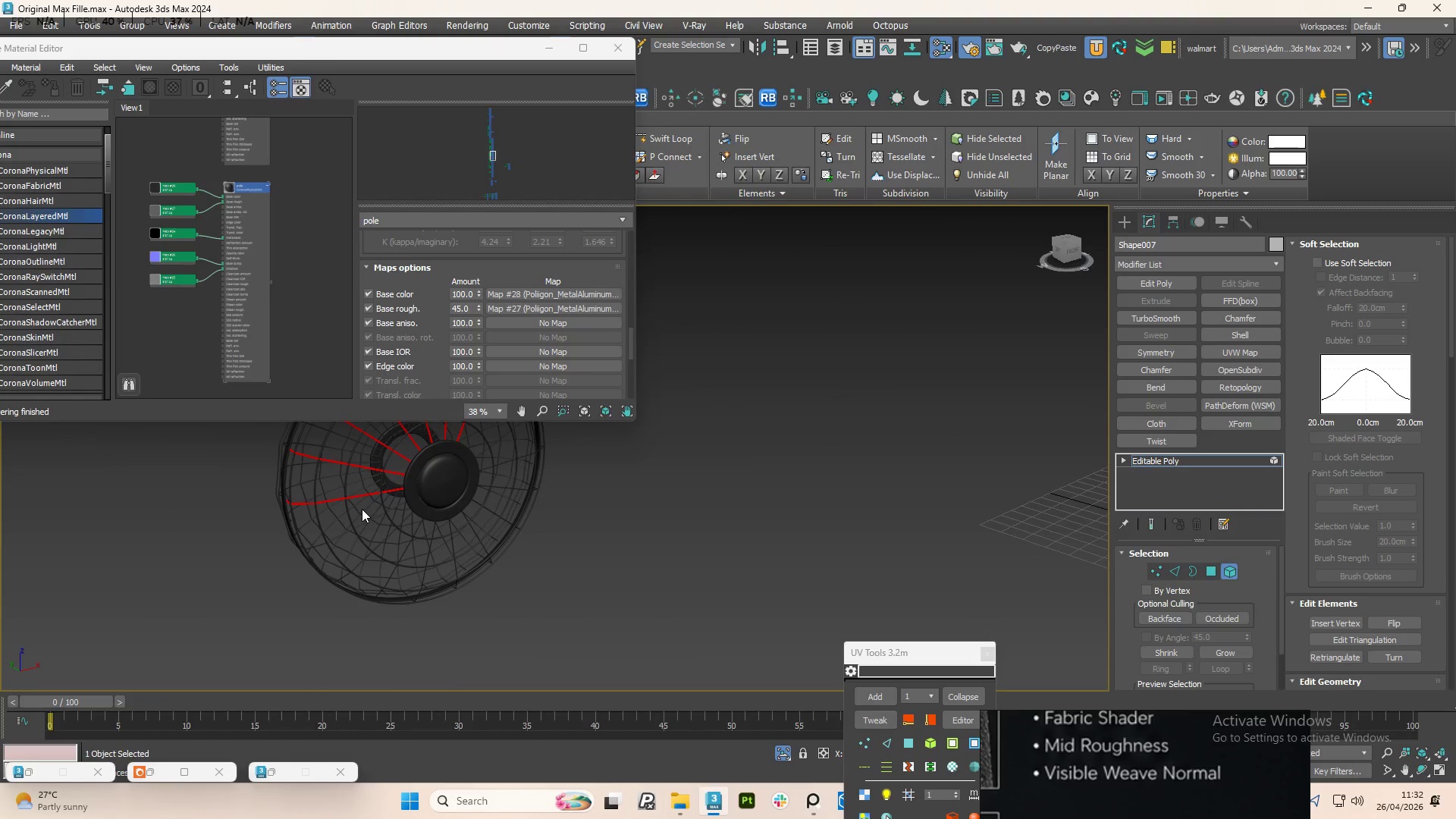 
hold_key(key=ControlLeft, duration=6.25)
 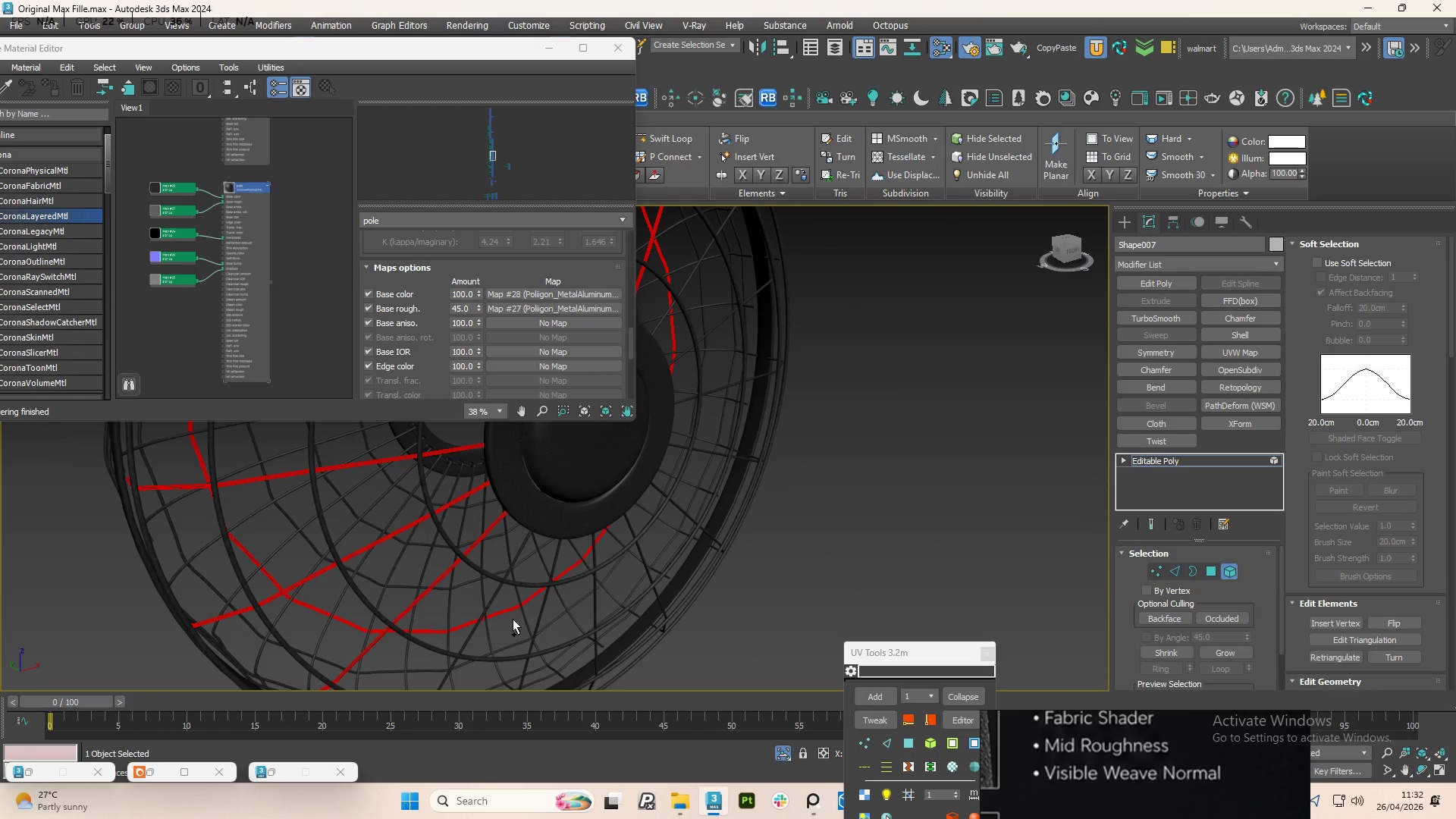 
scroll: coordinate [361, 516], scroll_direction: up, amount: 2.0
 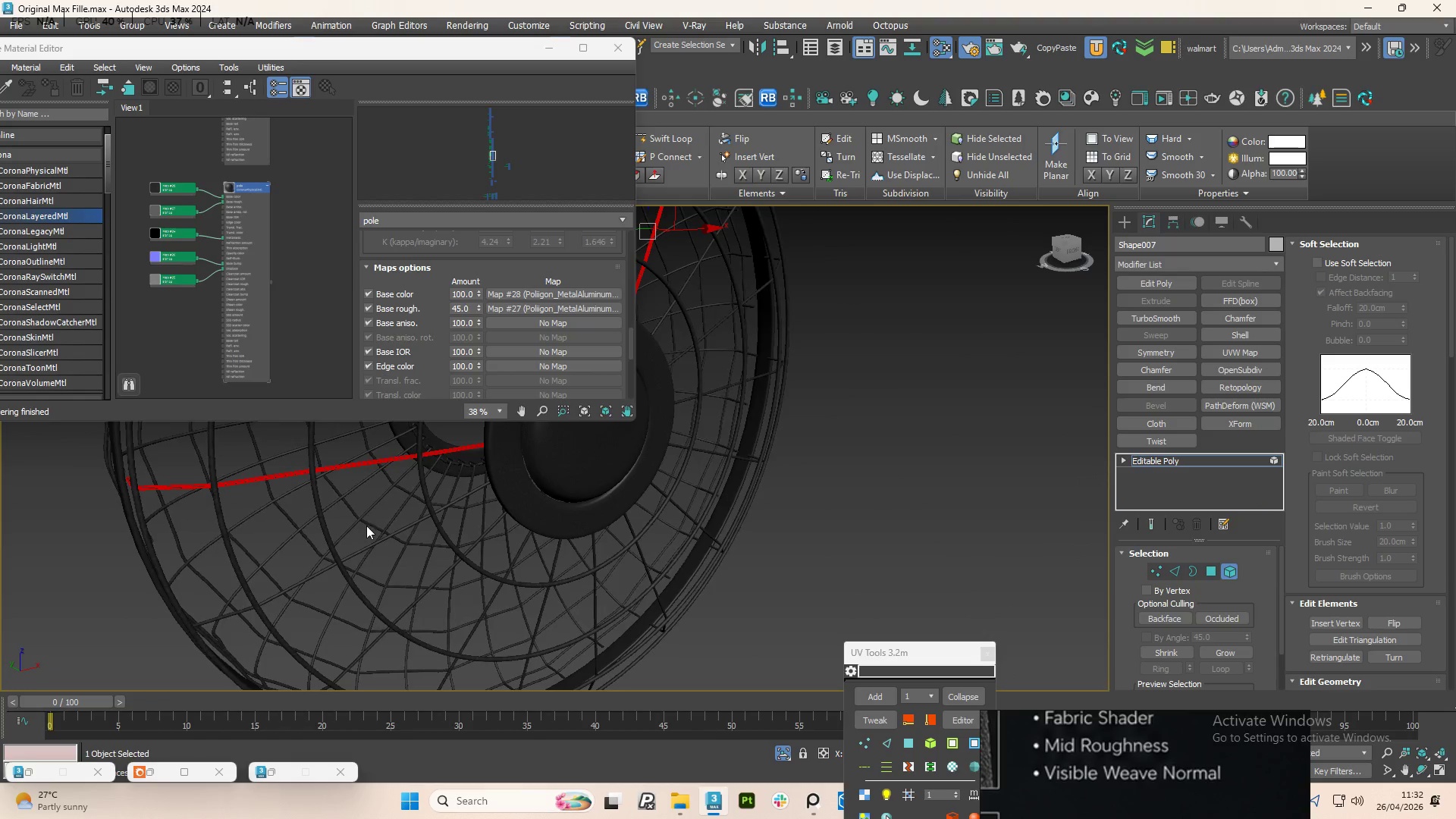 
left_click([375, 544])
 